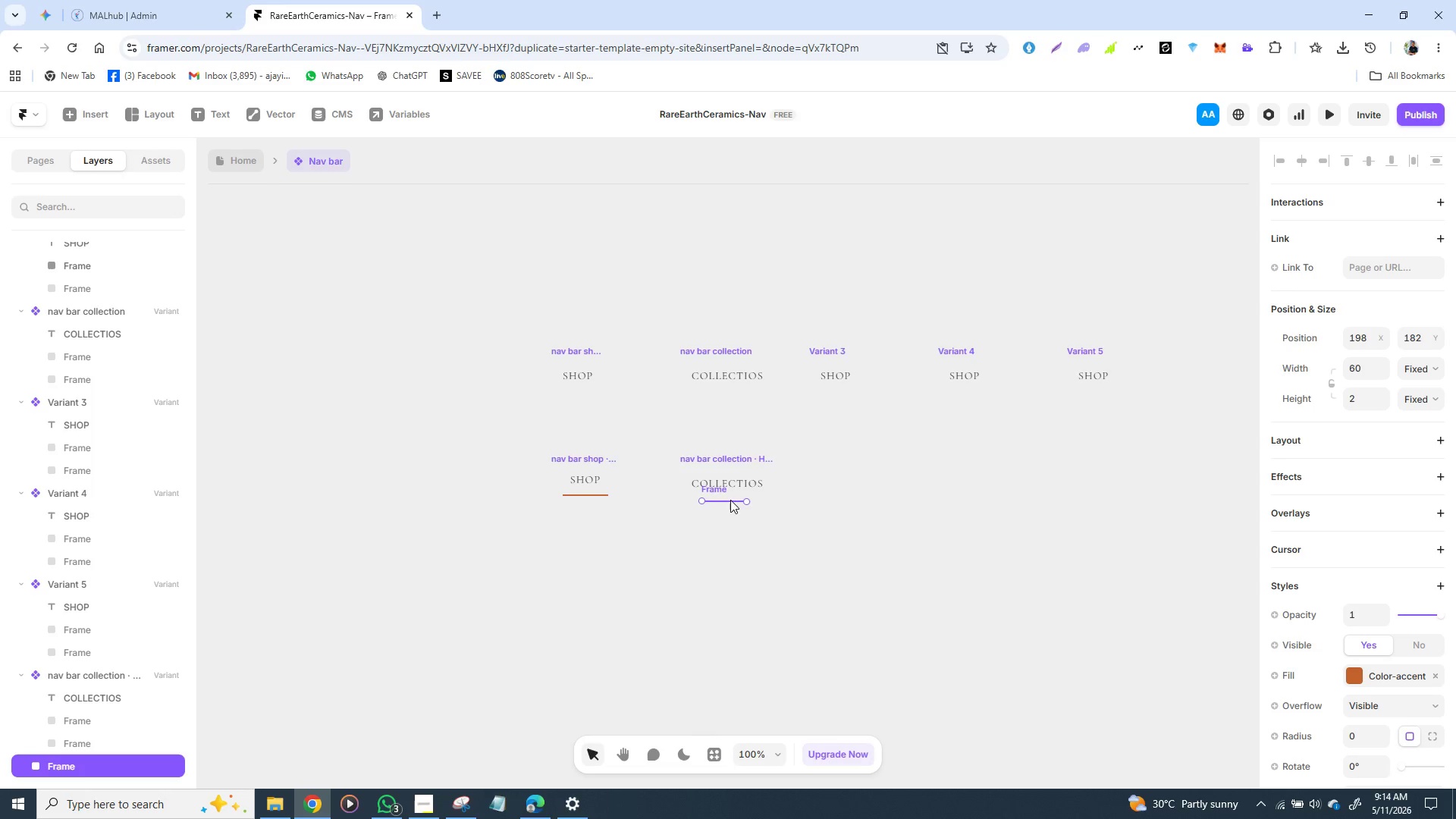 
left_click_drag(start_coordinate=[730, 501], to_coordinate=[725, 494])
 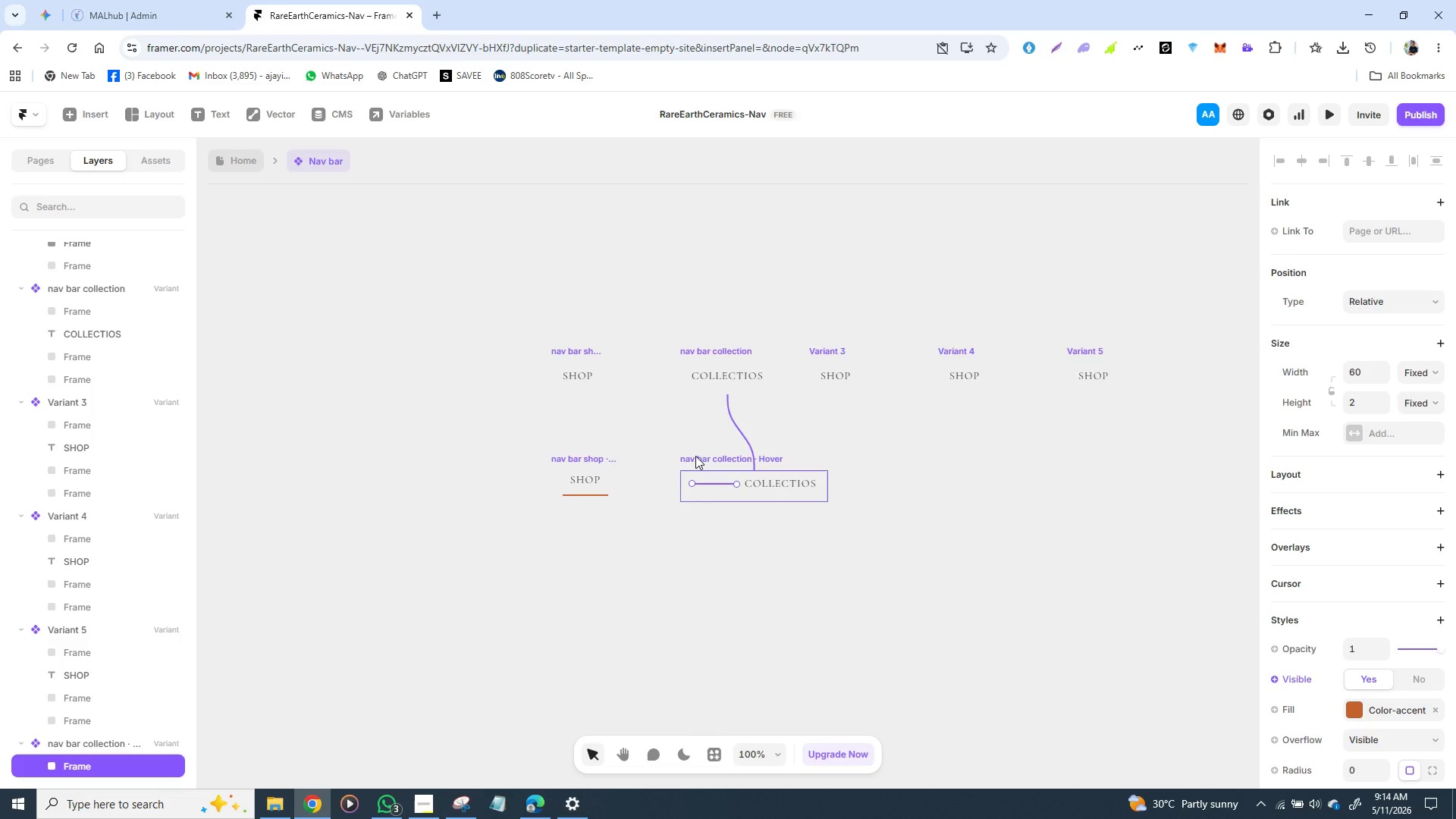 
wait(5.05)
 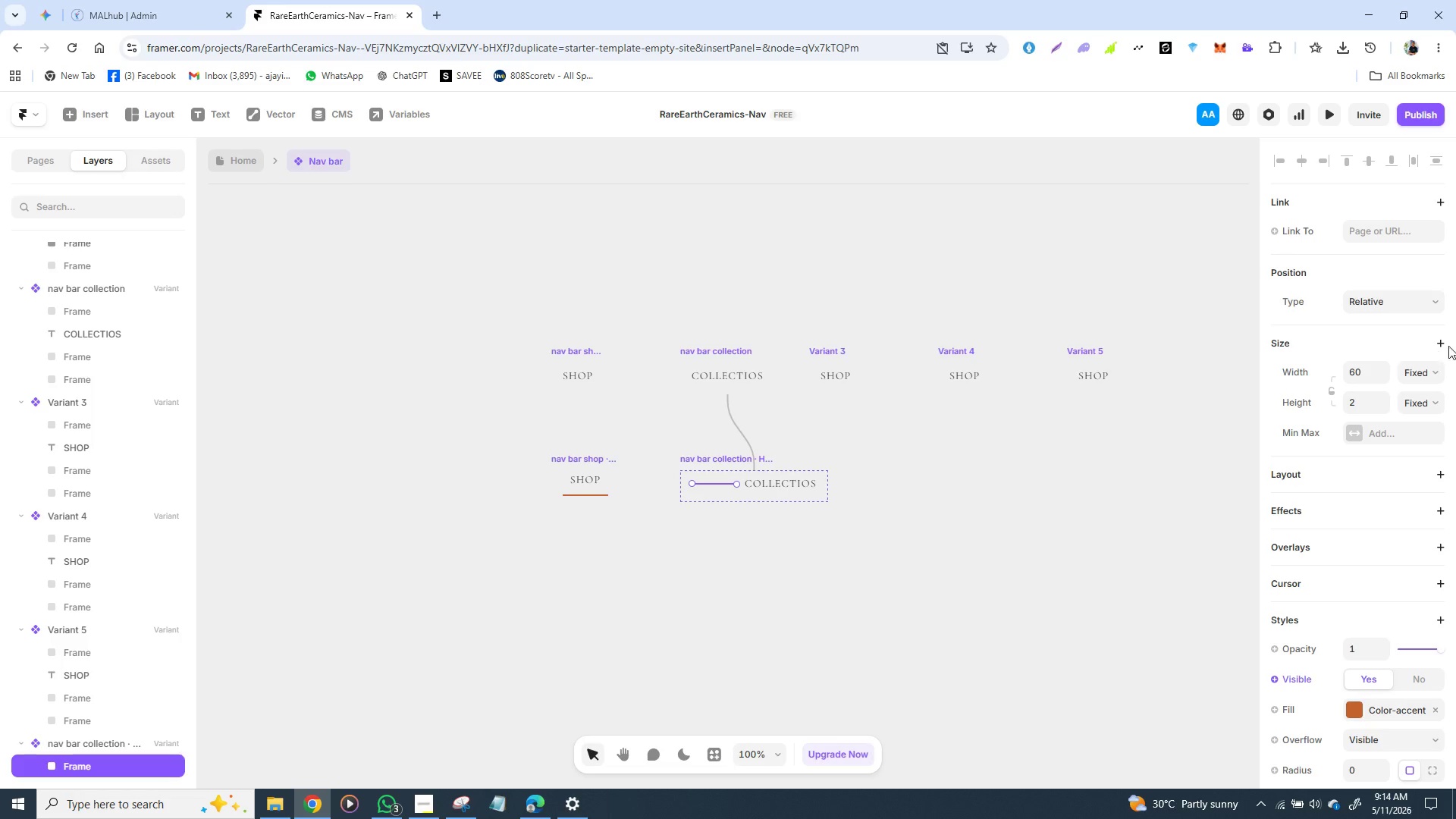 
left_click([700, 453])
 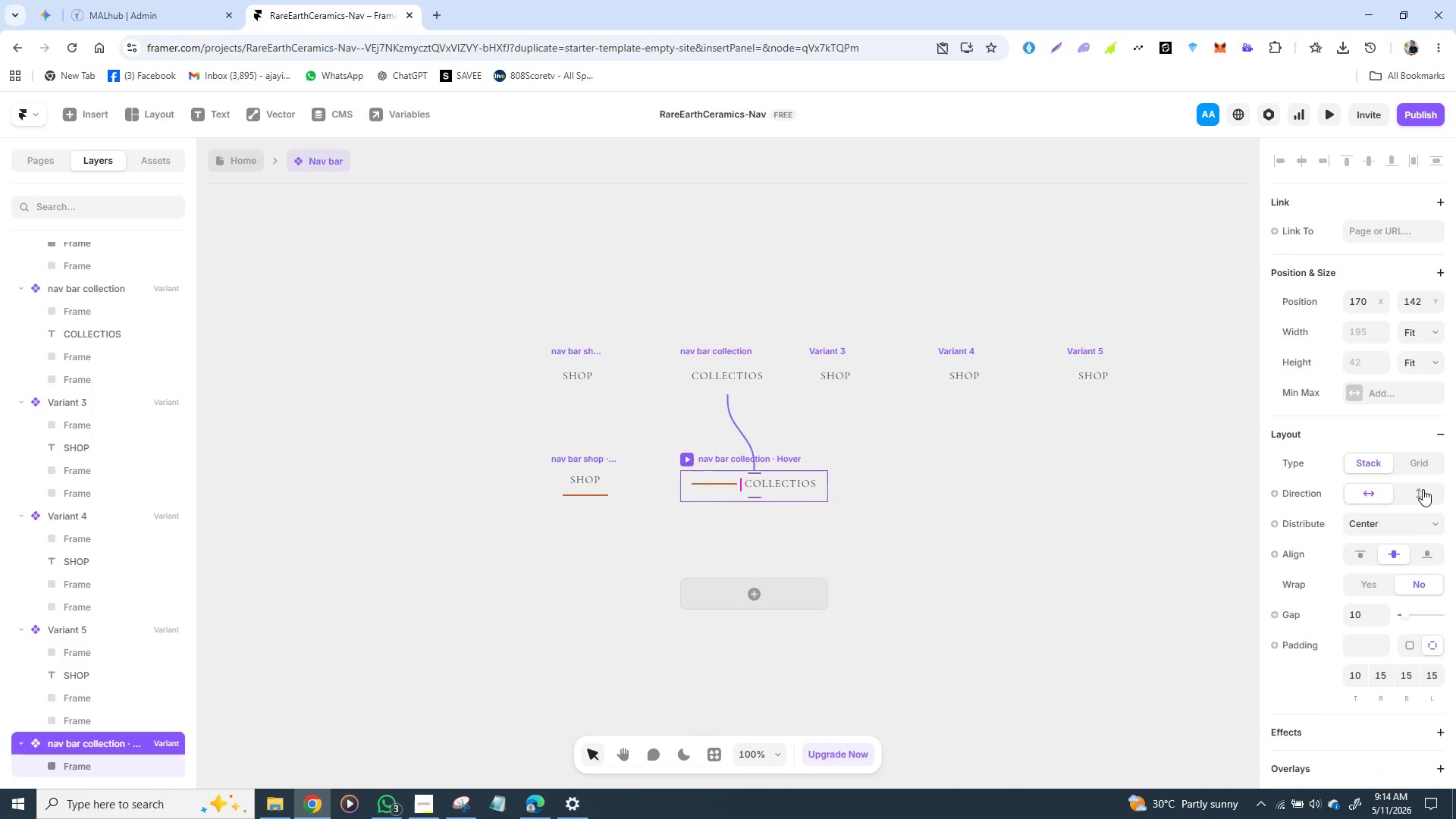 
left_click([1423, 489])
 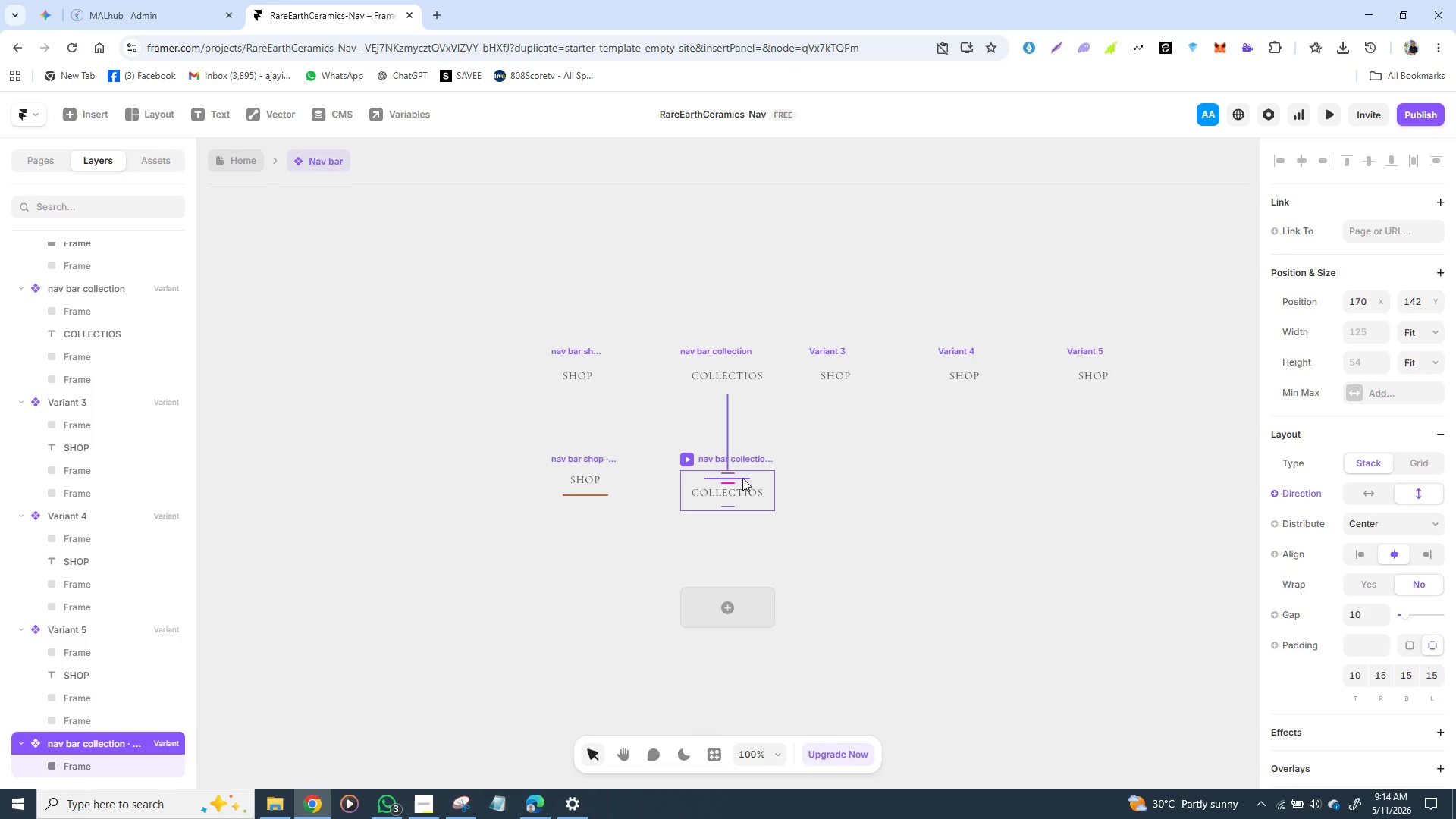 
wait(5.38)
 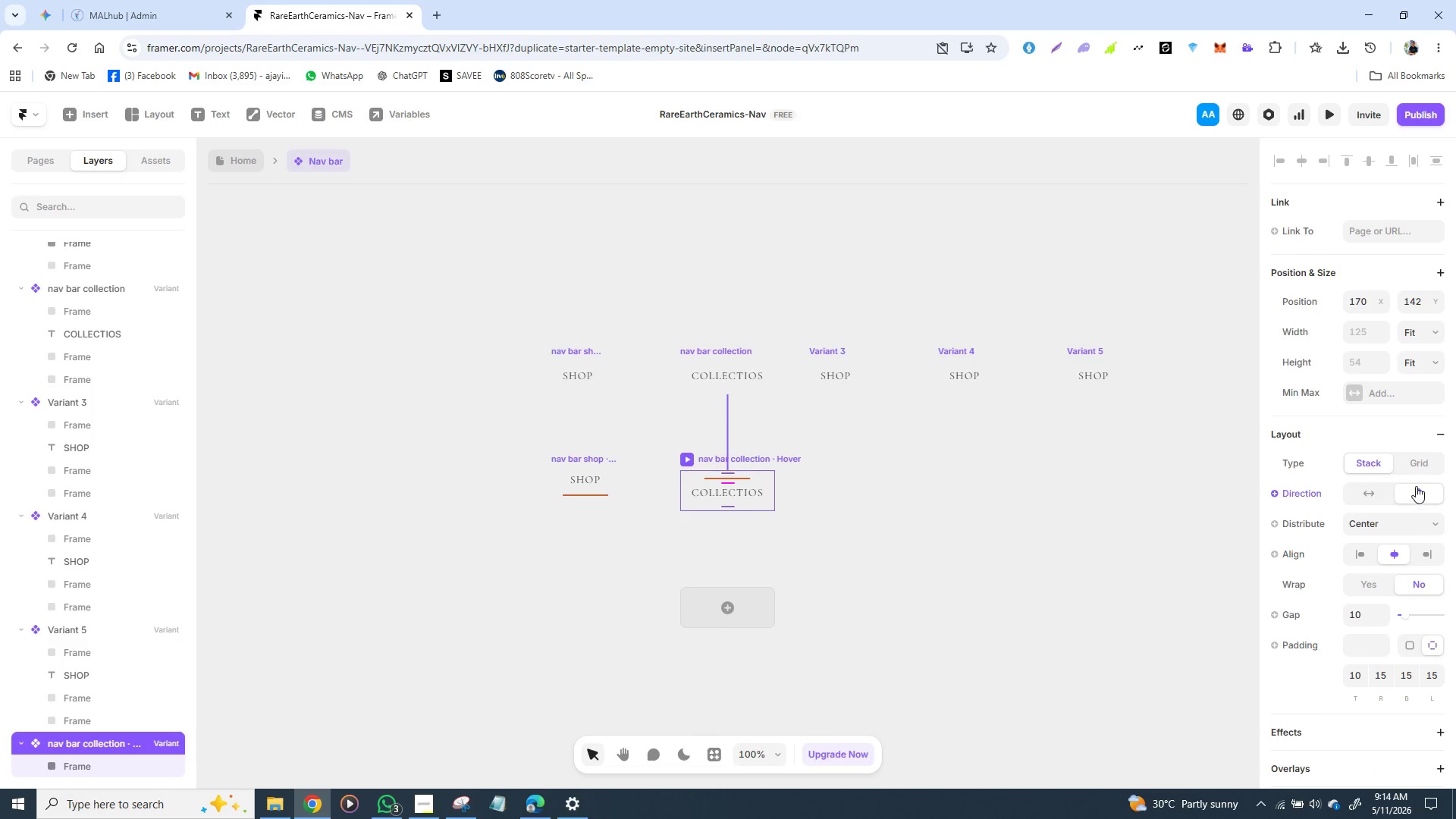 
left_click_drag(start_coordinate=[742, 479], to_coordinate=[747, 500])
 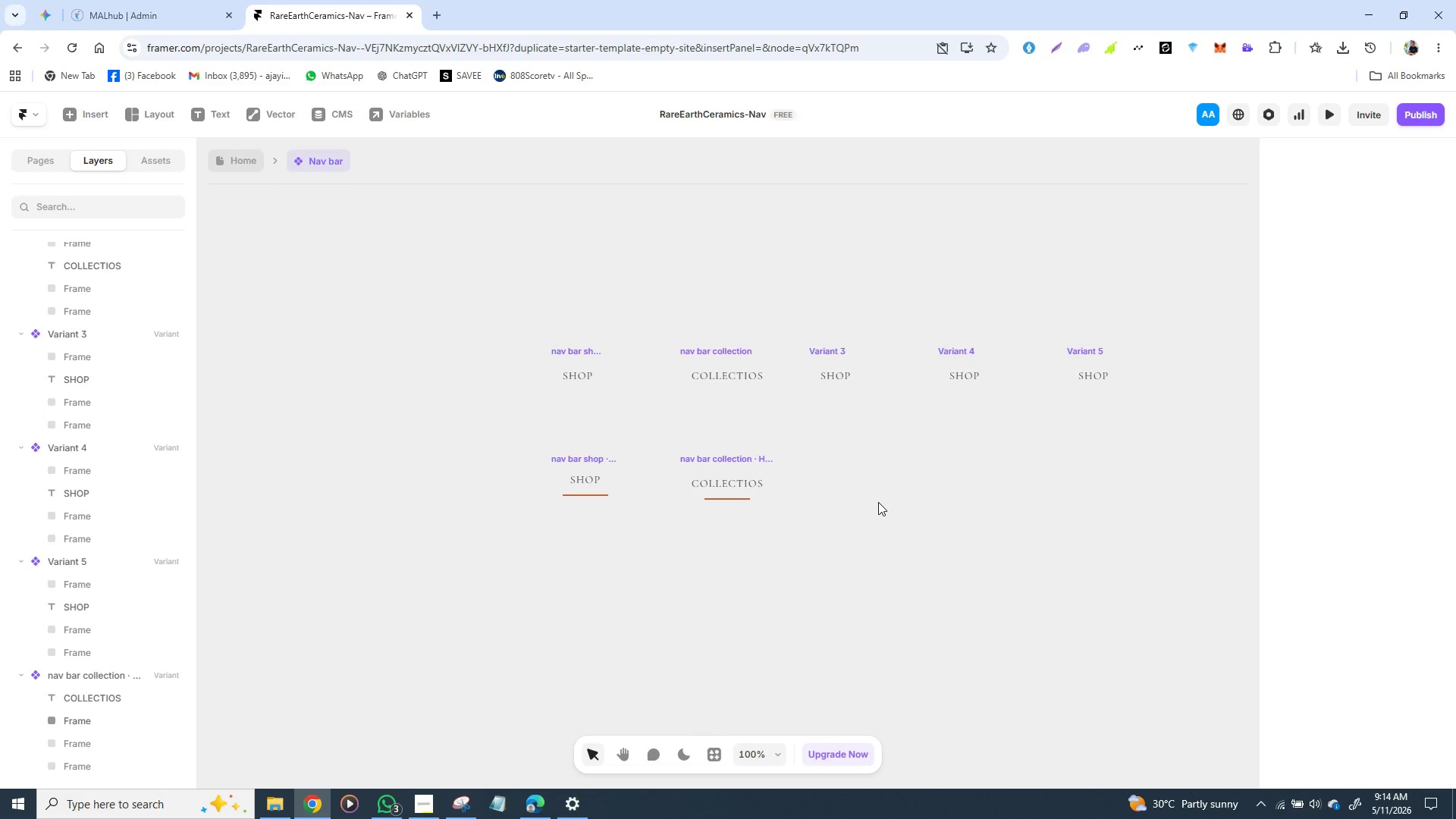 
left_click([878, 502])
 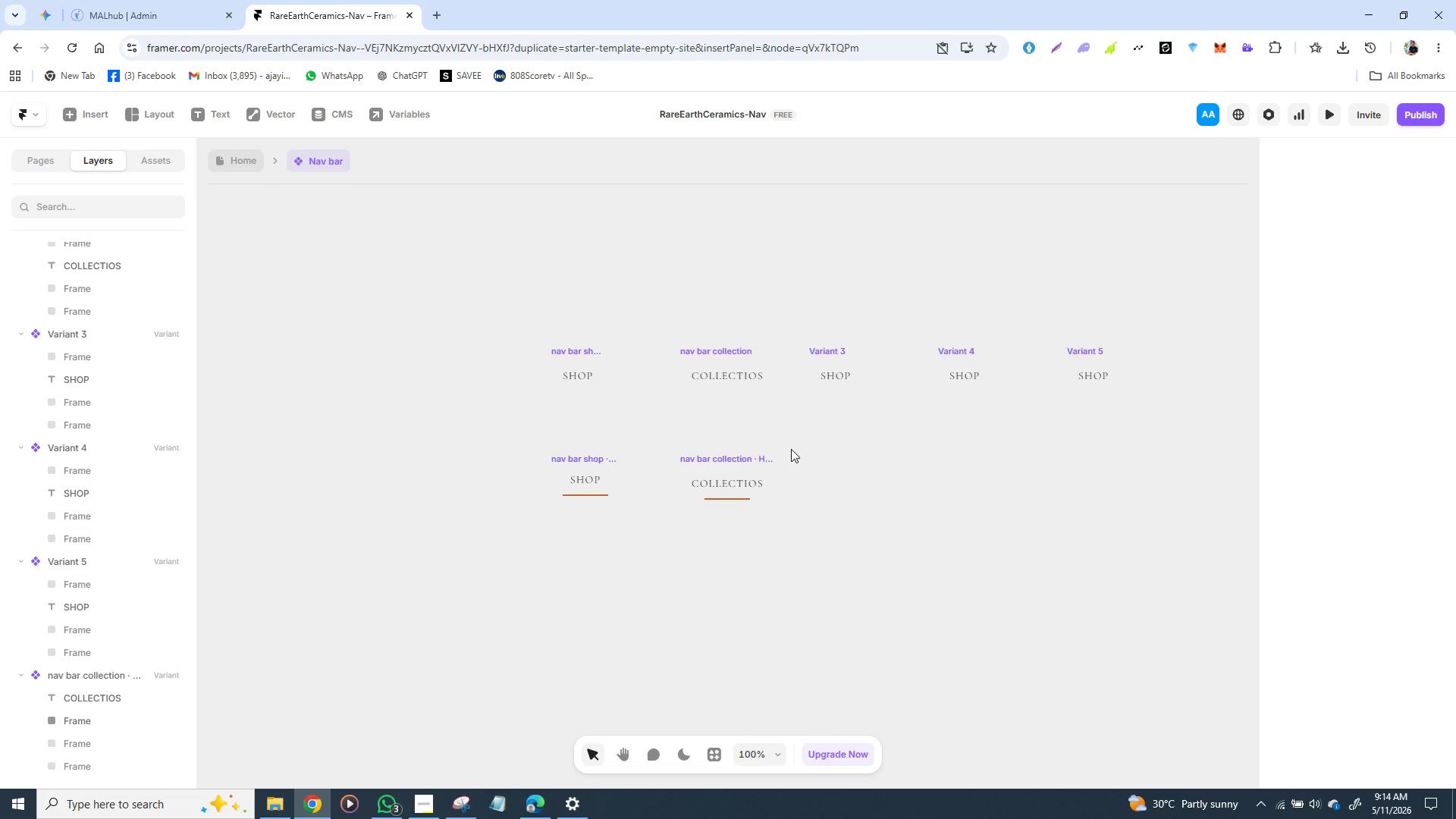 
wait(11.72)
 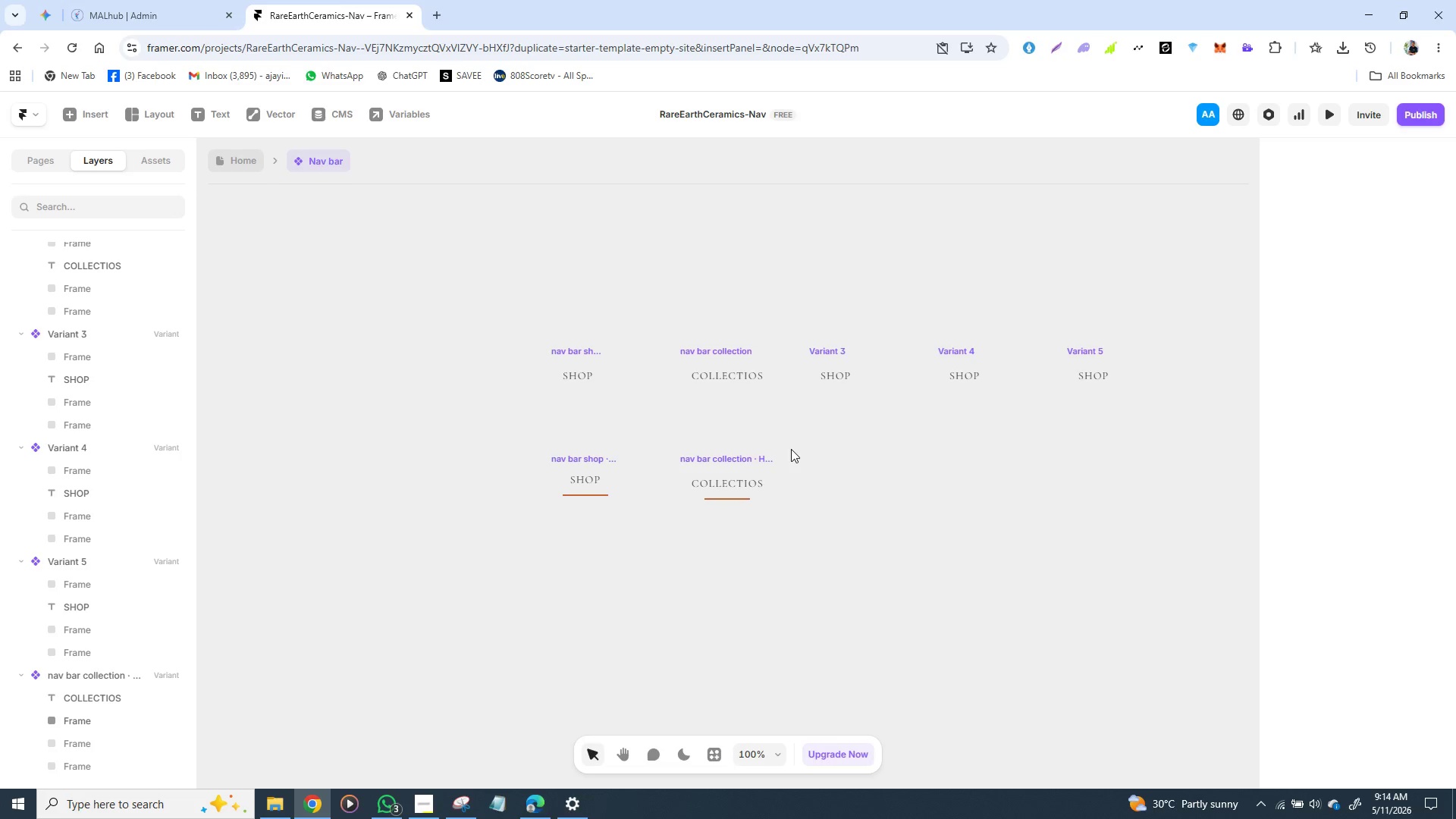 
left_click([730, 500])
 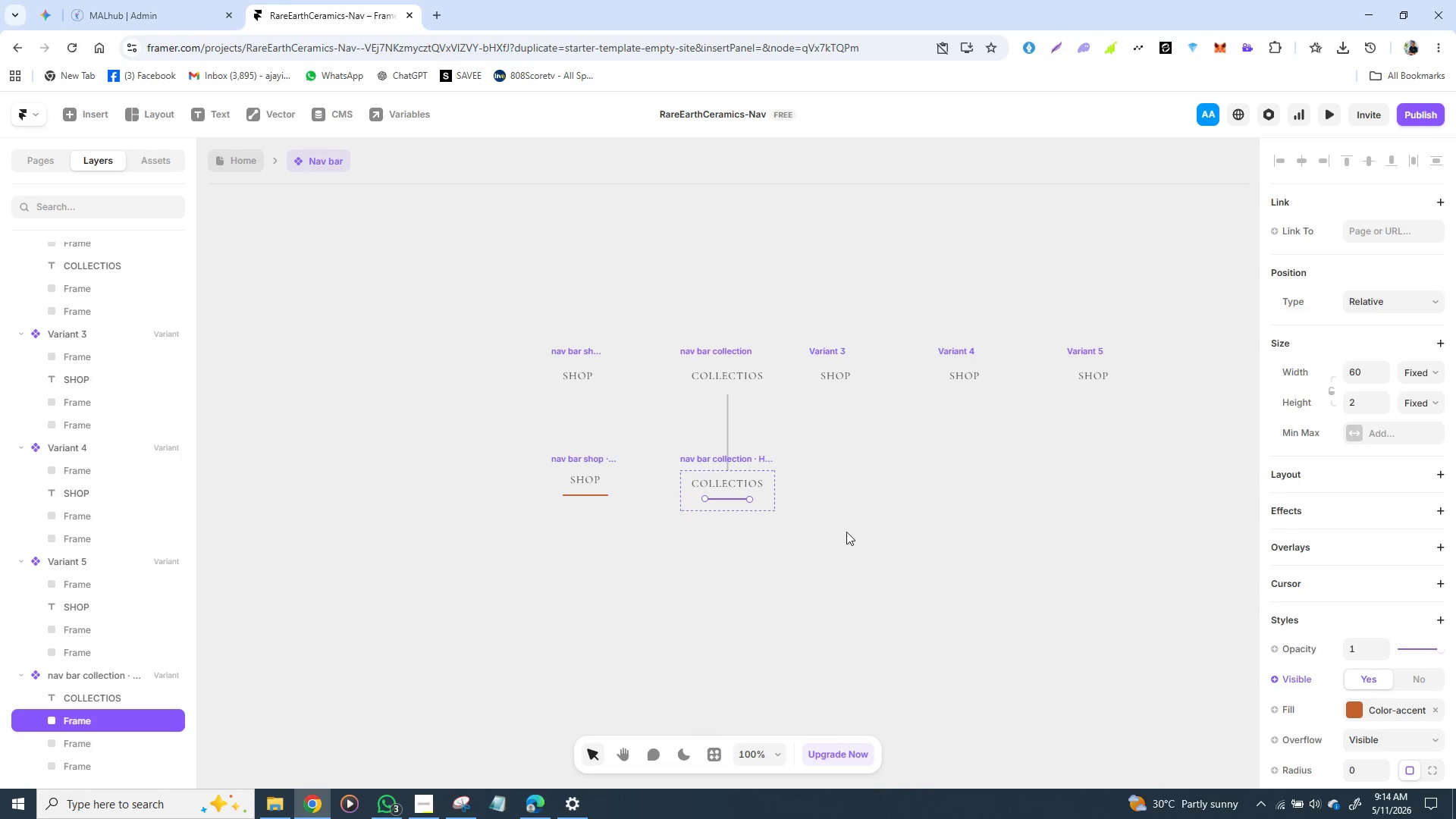 
wait(8.89)
 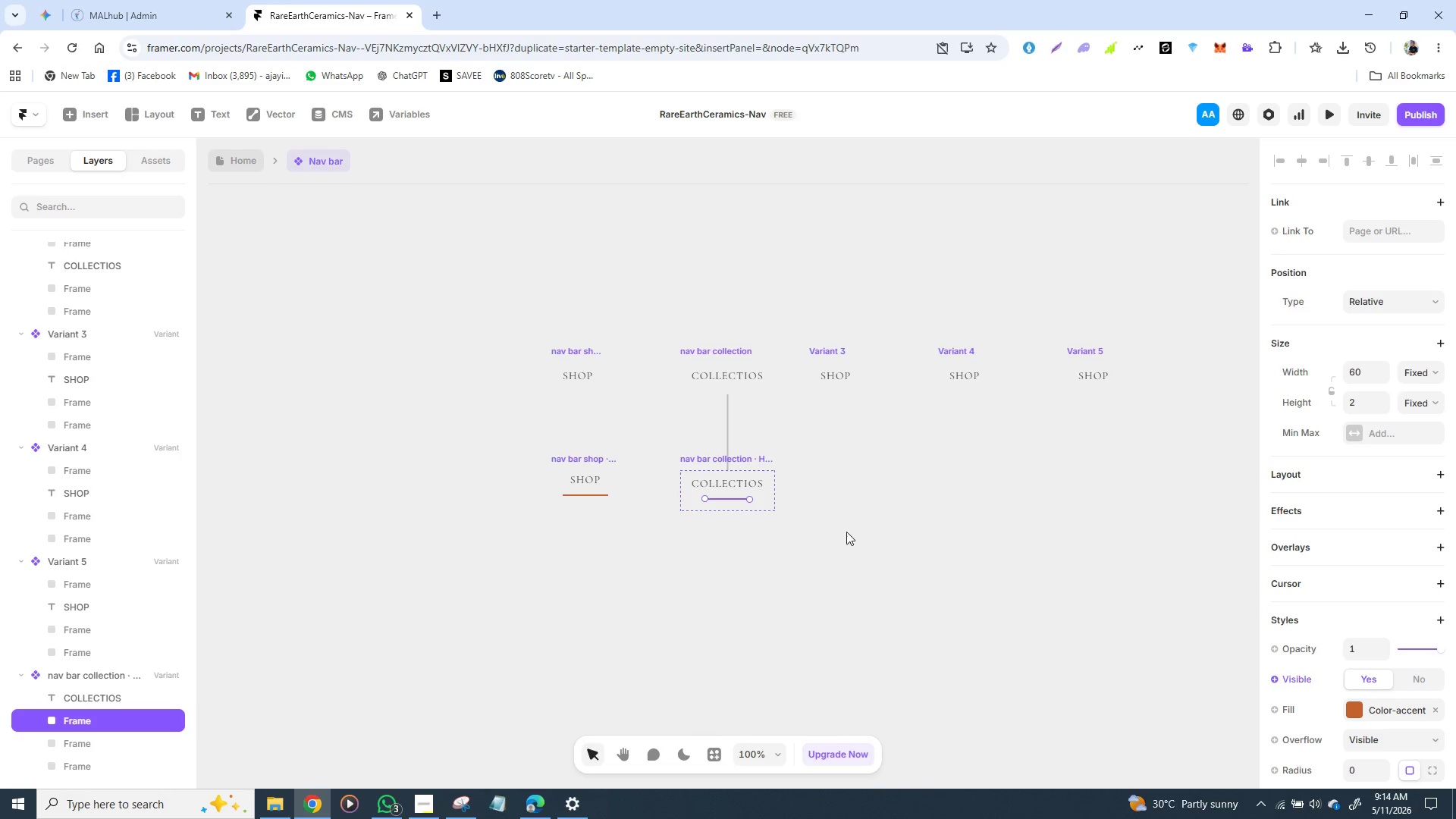 
left_click([831, 350])
 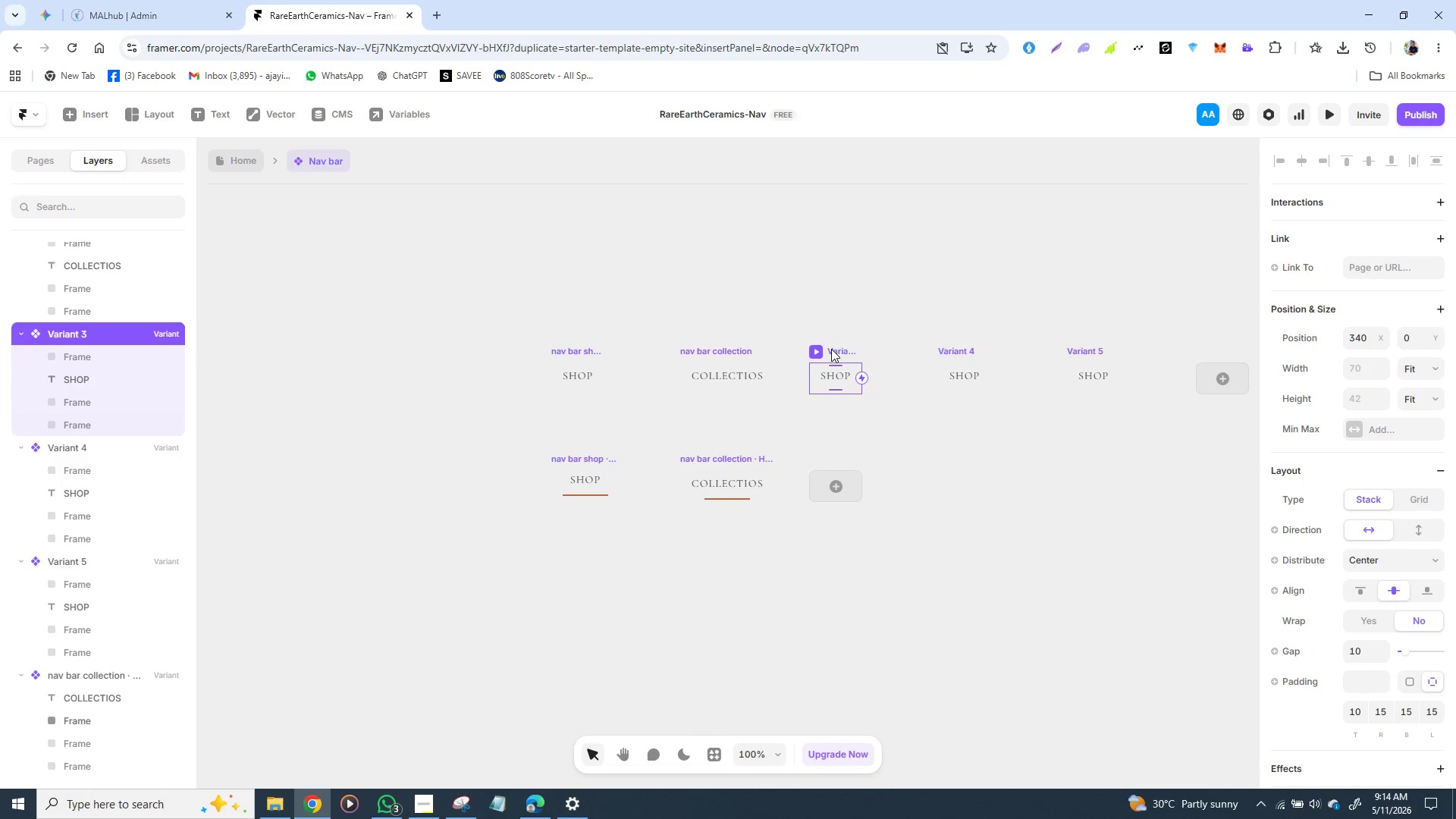 
double_click([831, 349])
 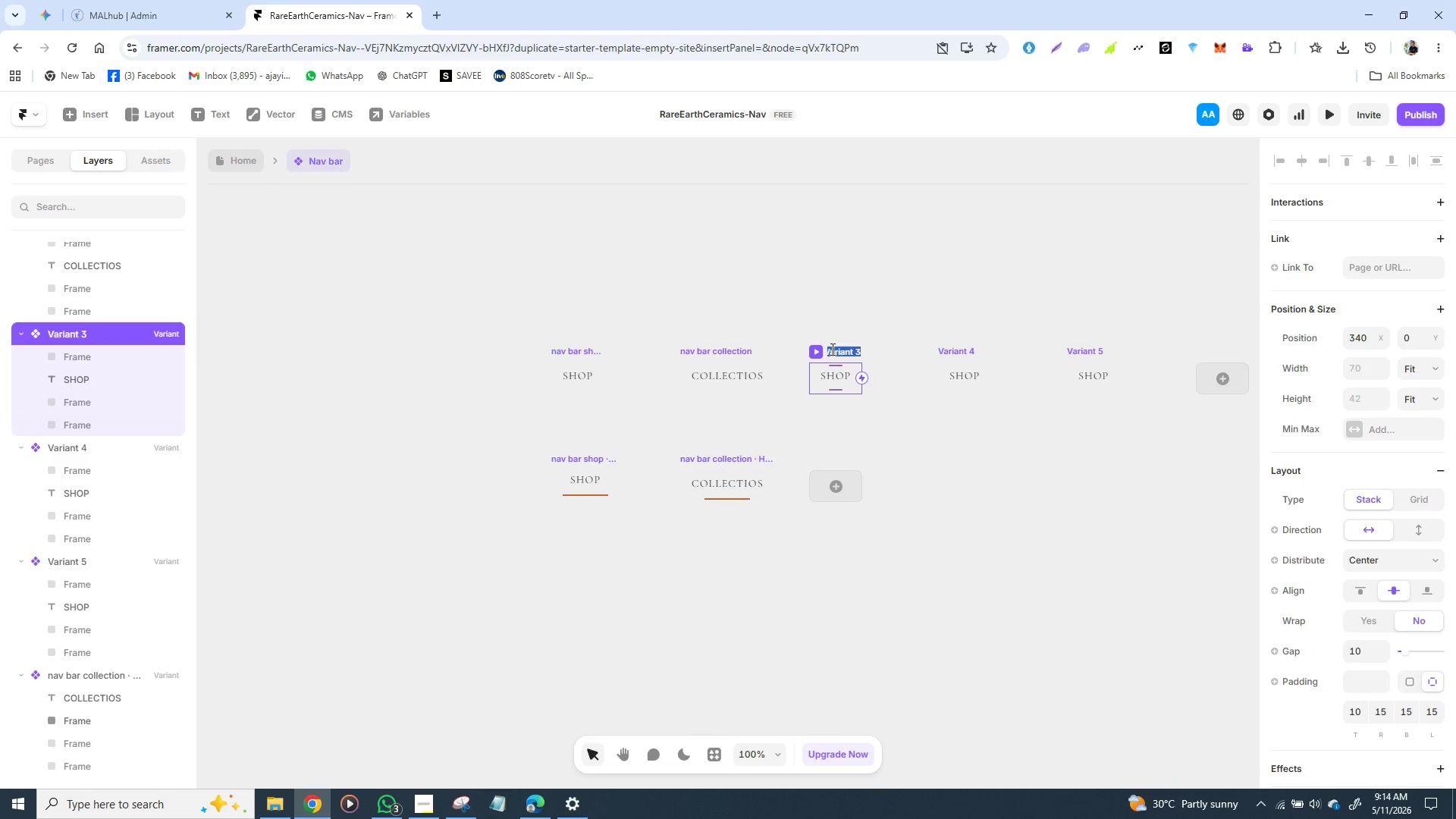 
triple_click([831, 349])
 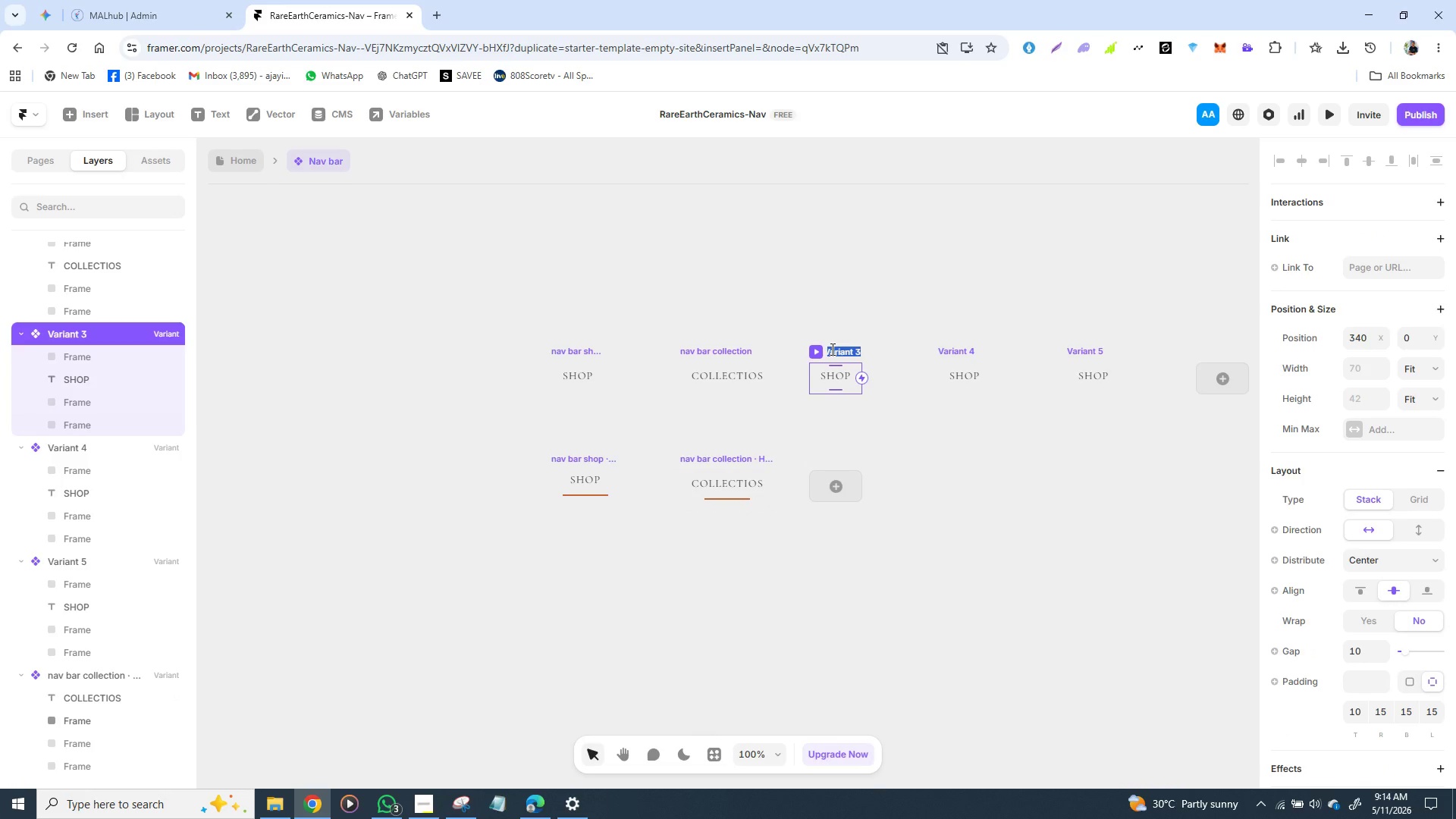 
type(NAV)
key(Backspace)
key(Backspace)
key(Backspace)
type(nav b)
key(Backspace)
type(-bat)
key(Backspace)
type(r )
 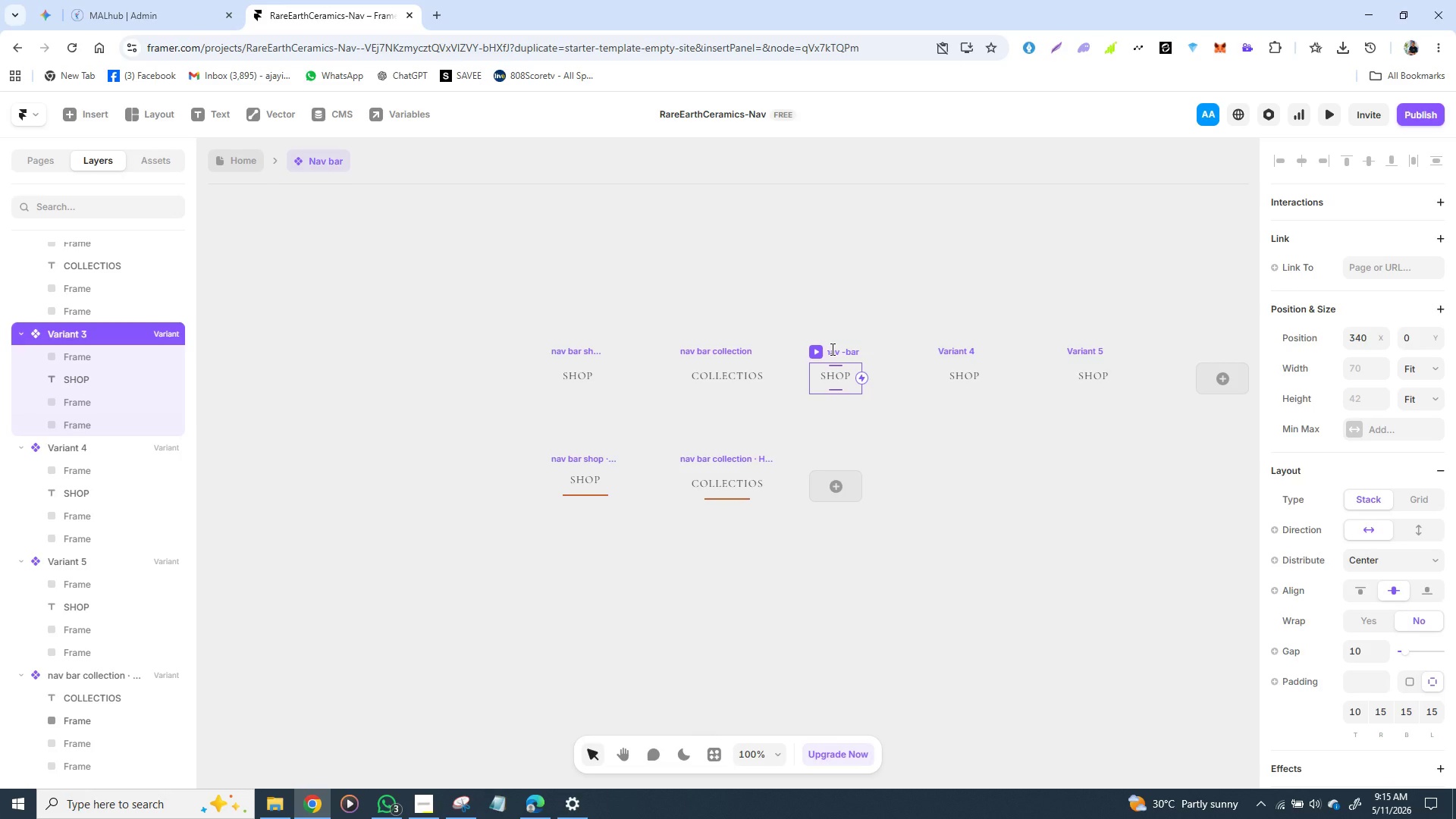 
wait(7.5)
 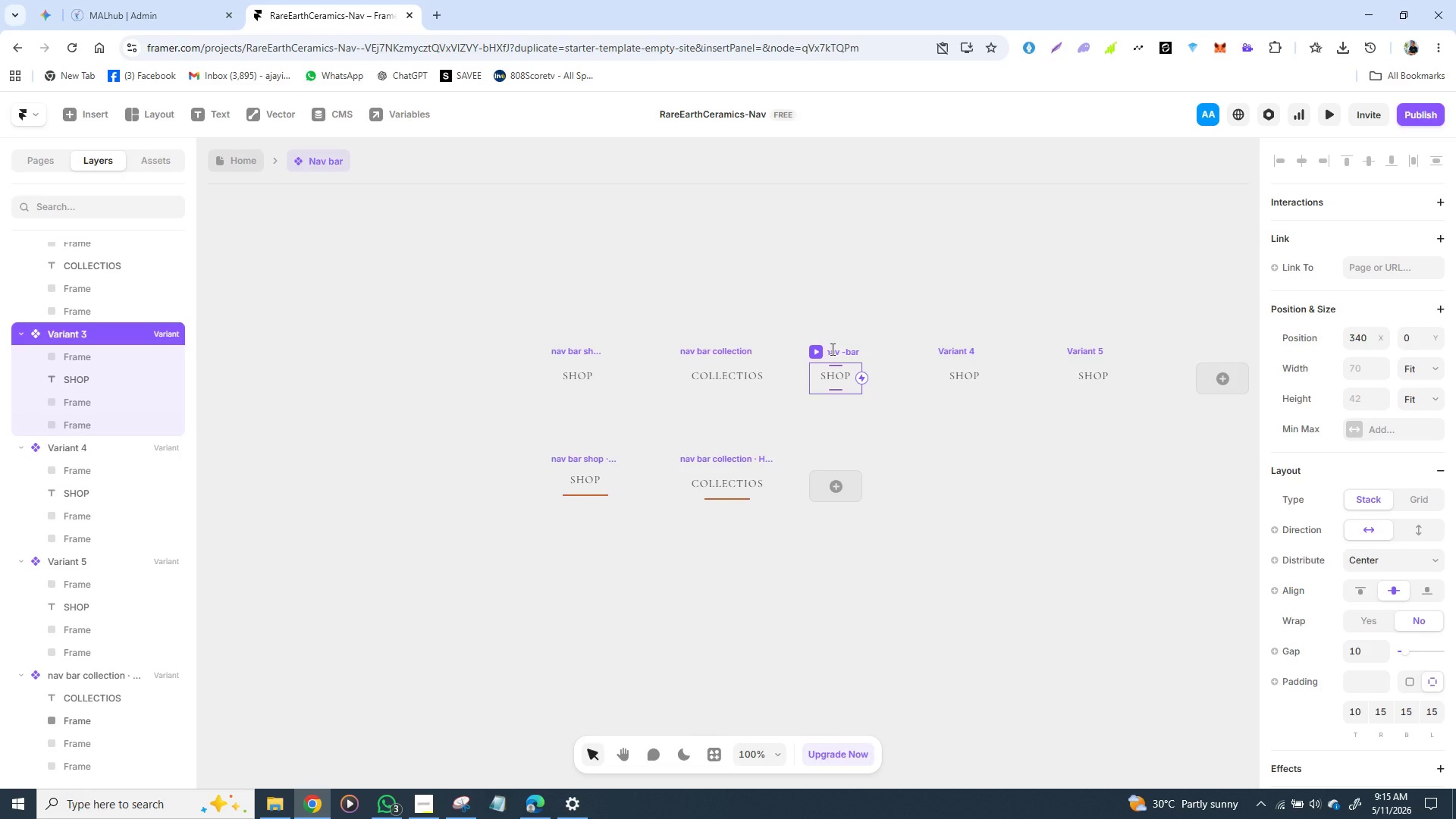 
type( pro)
 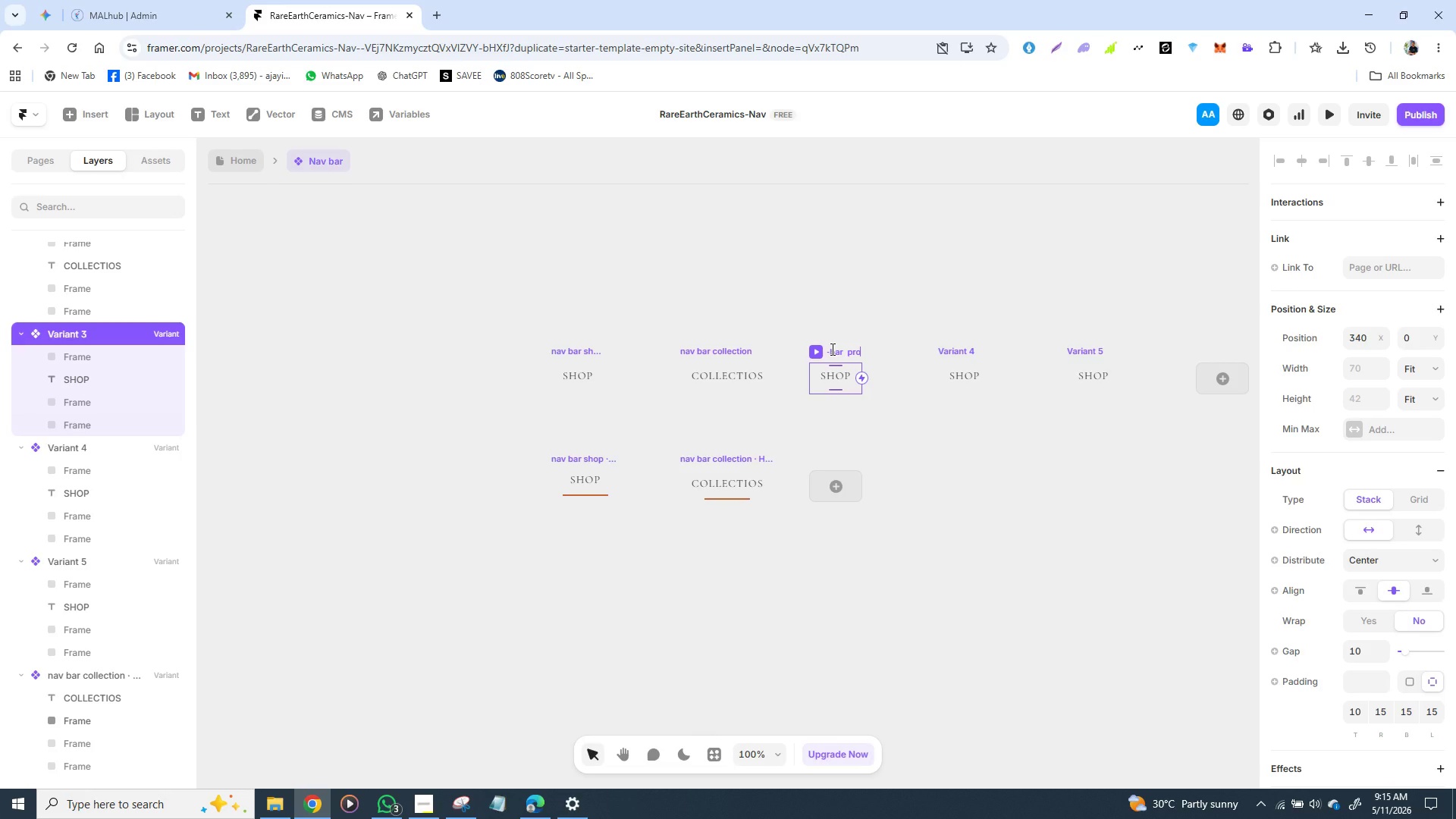 
type(ce)
 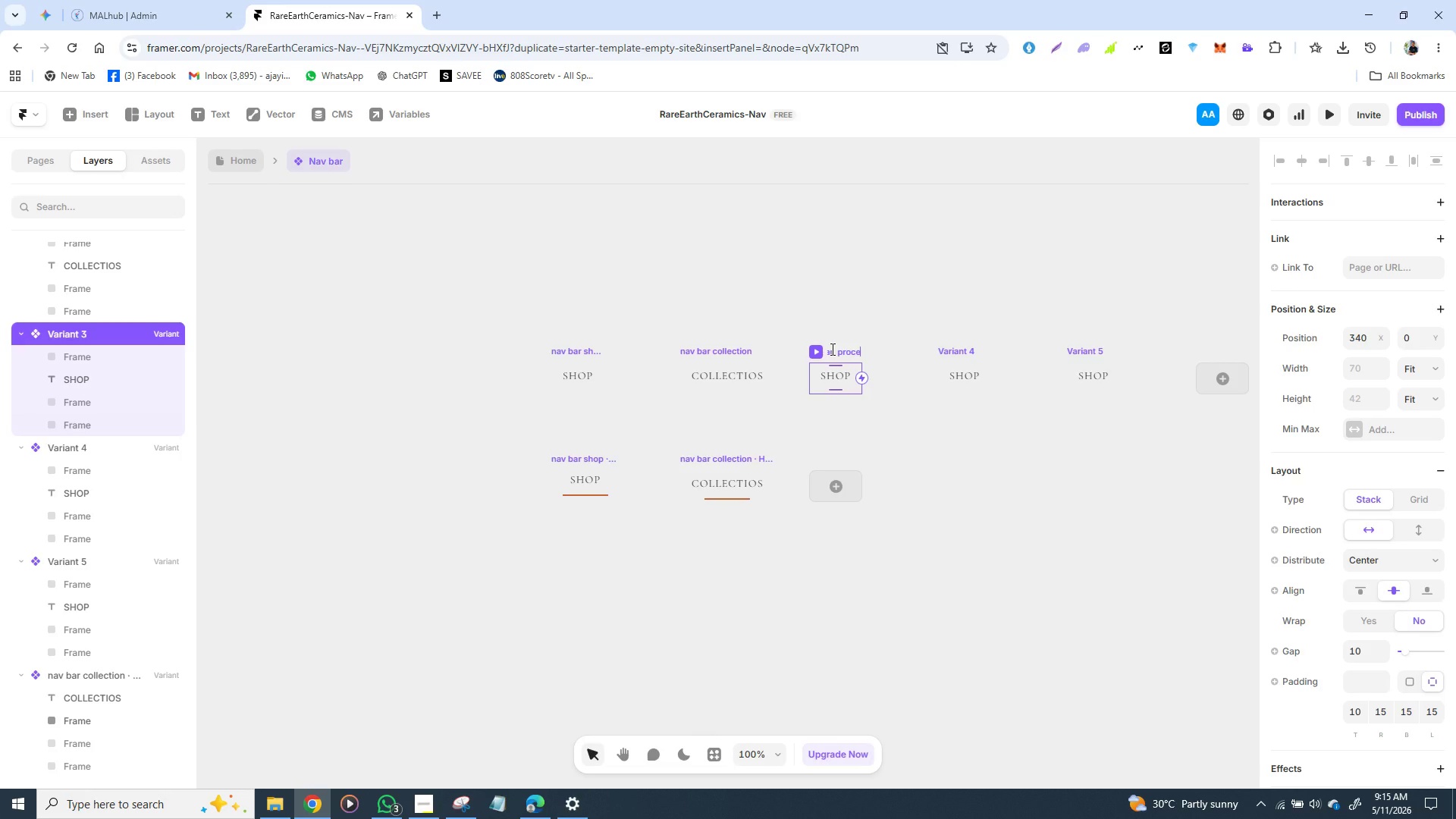 
type(ss)
 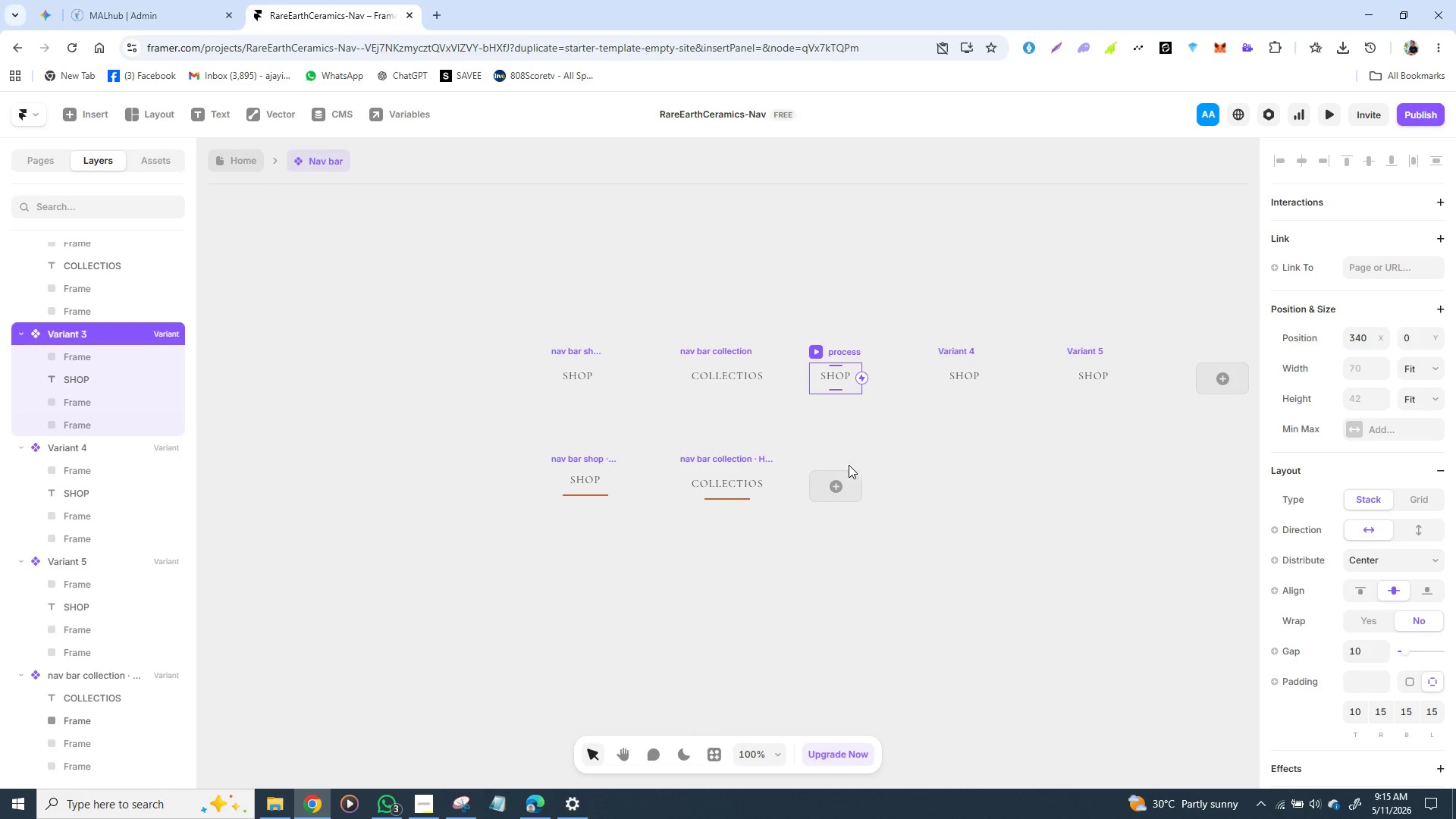 
wait(7.84)
 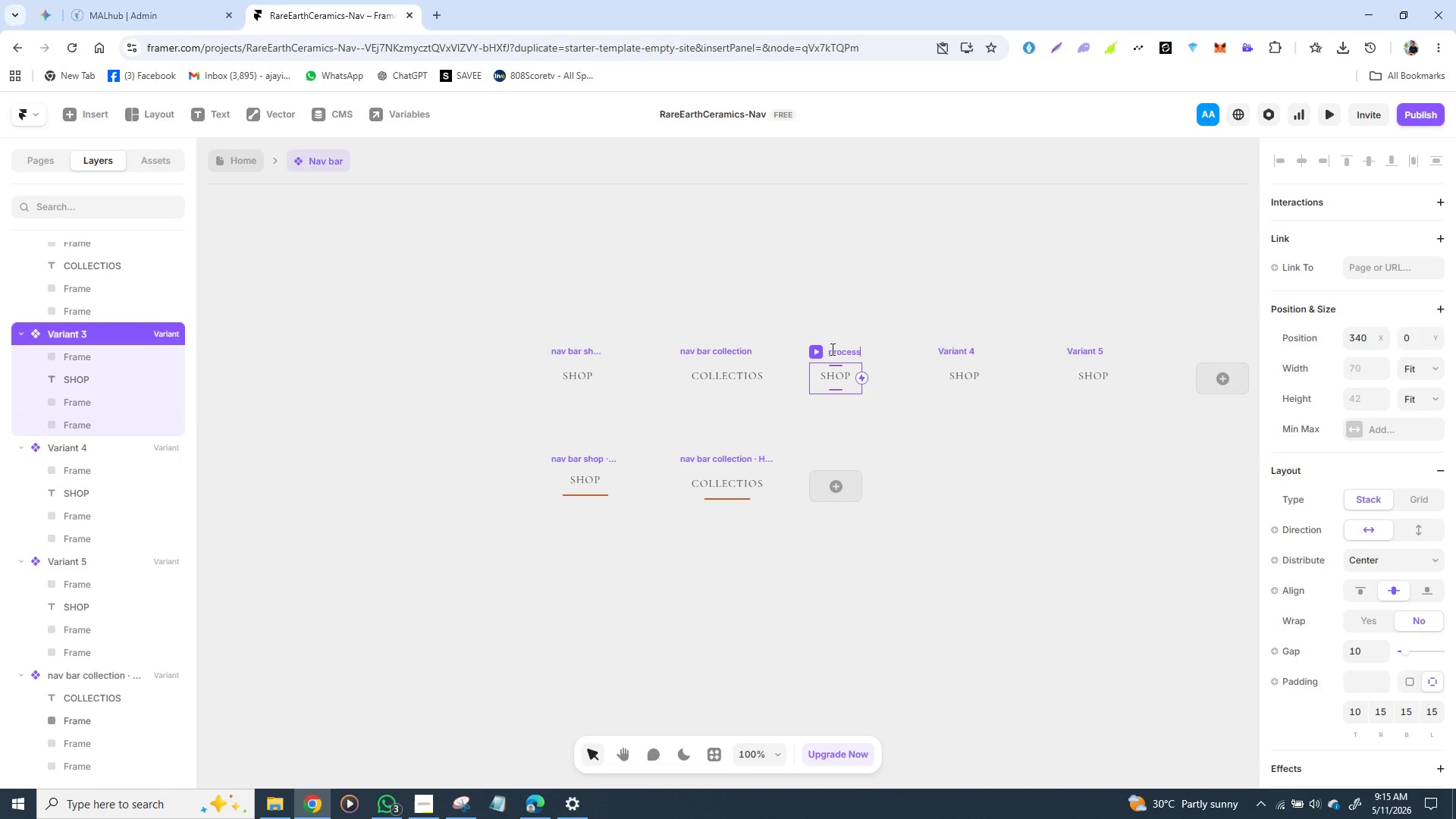 
double_click([843, 377])
 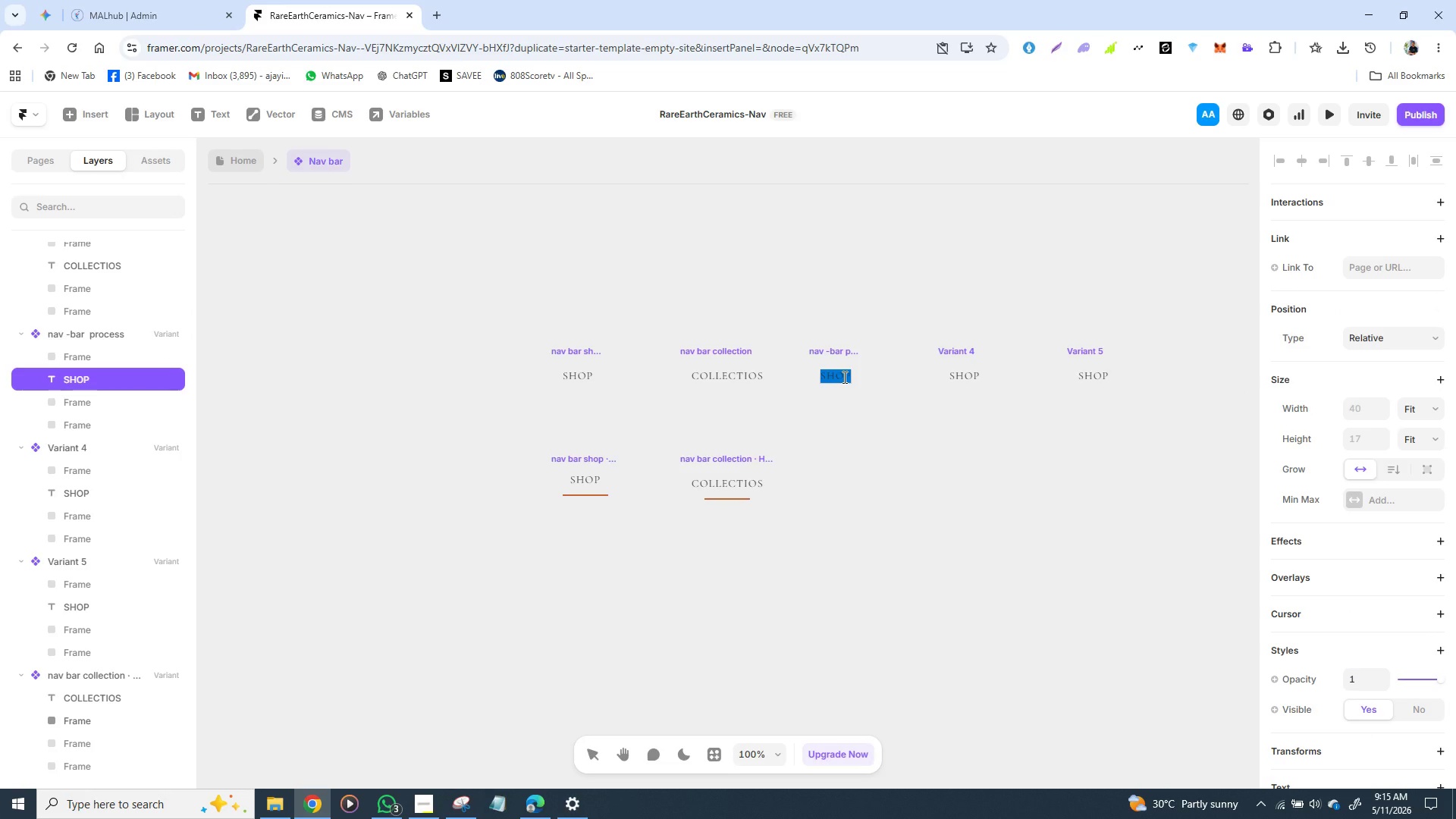 
triple_click([843, 377])
 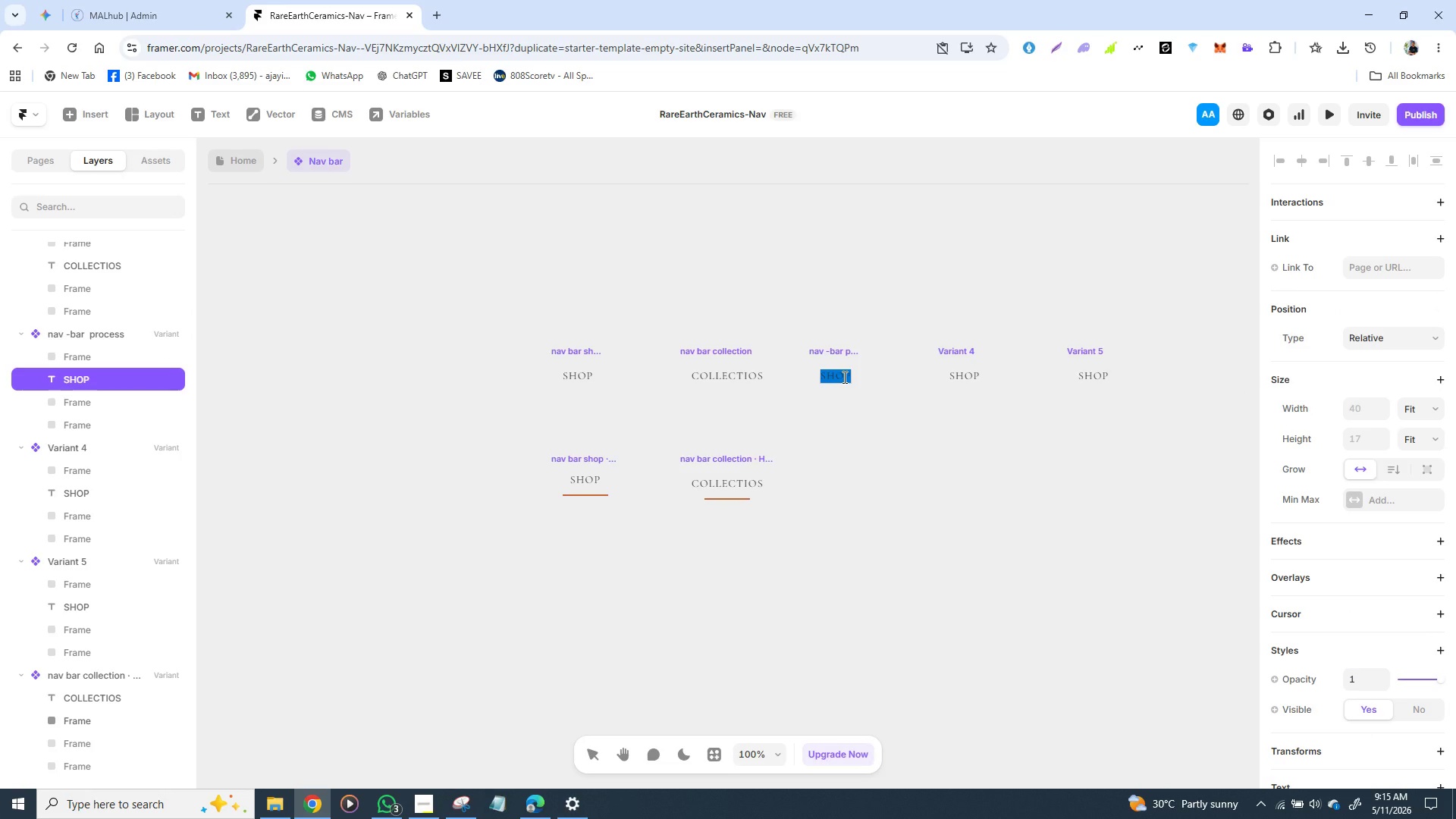 
type(PRO)
 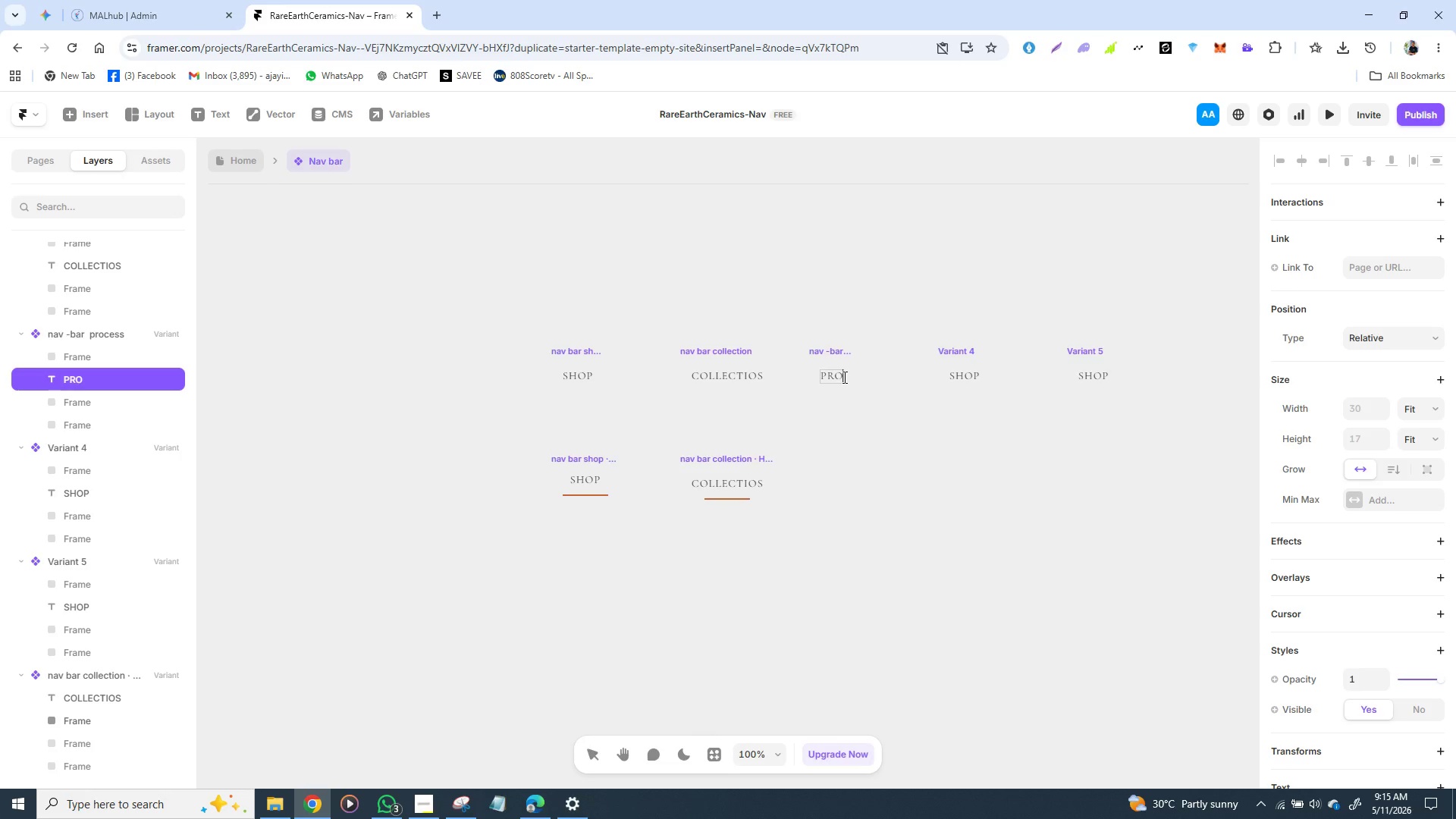 
type(CESS)
 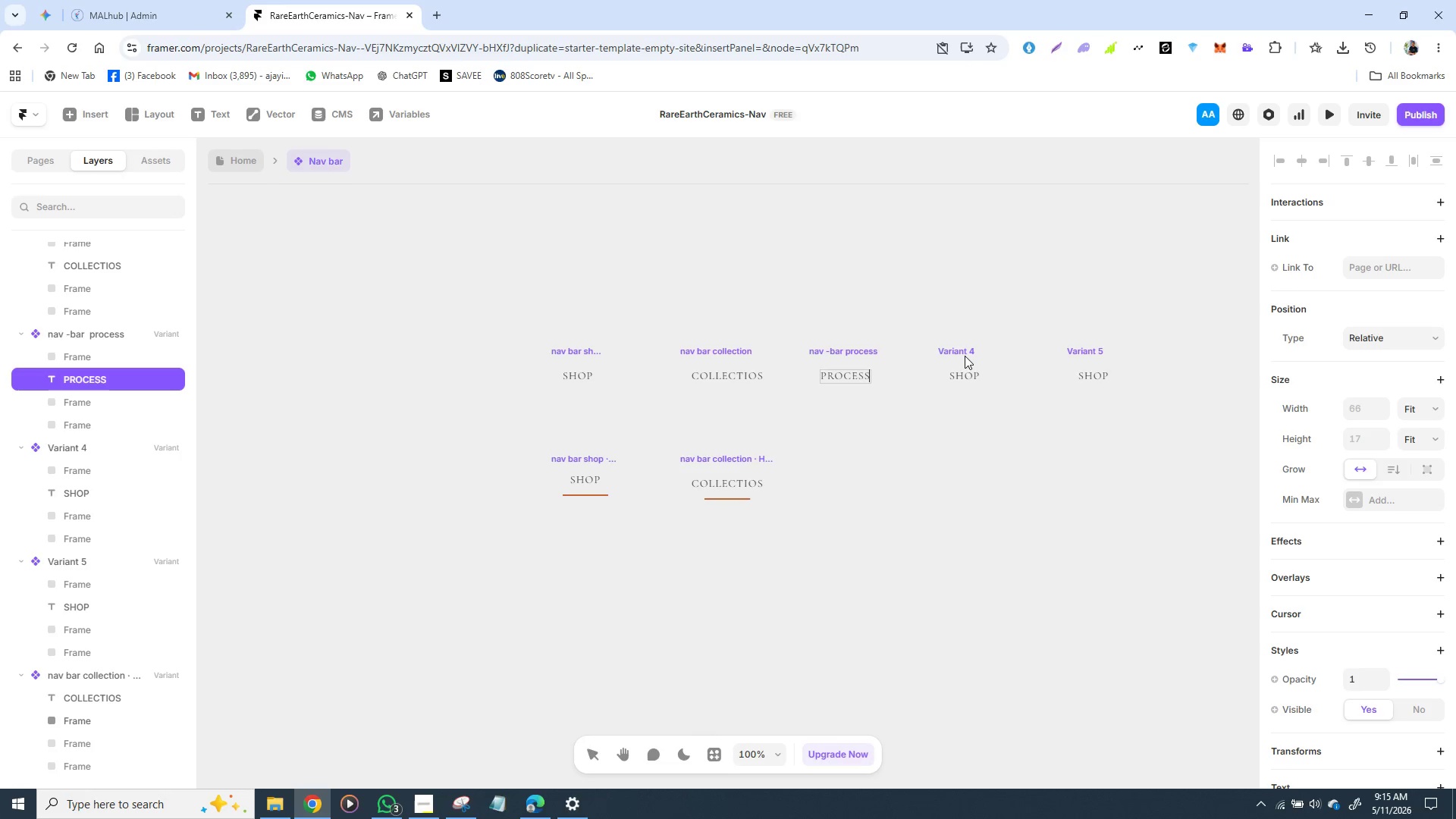 
wait(9.91)
 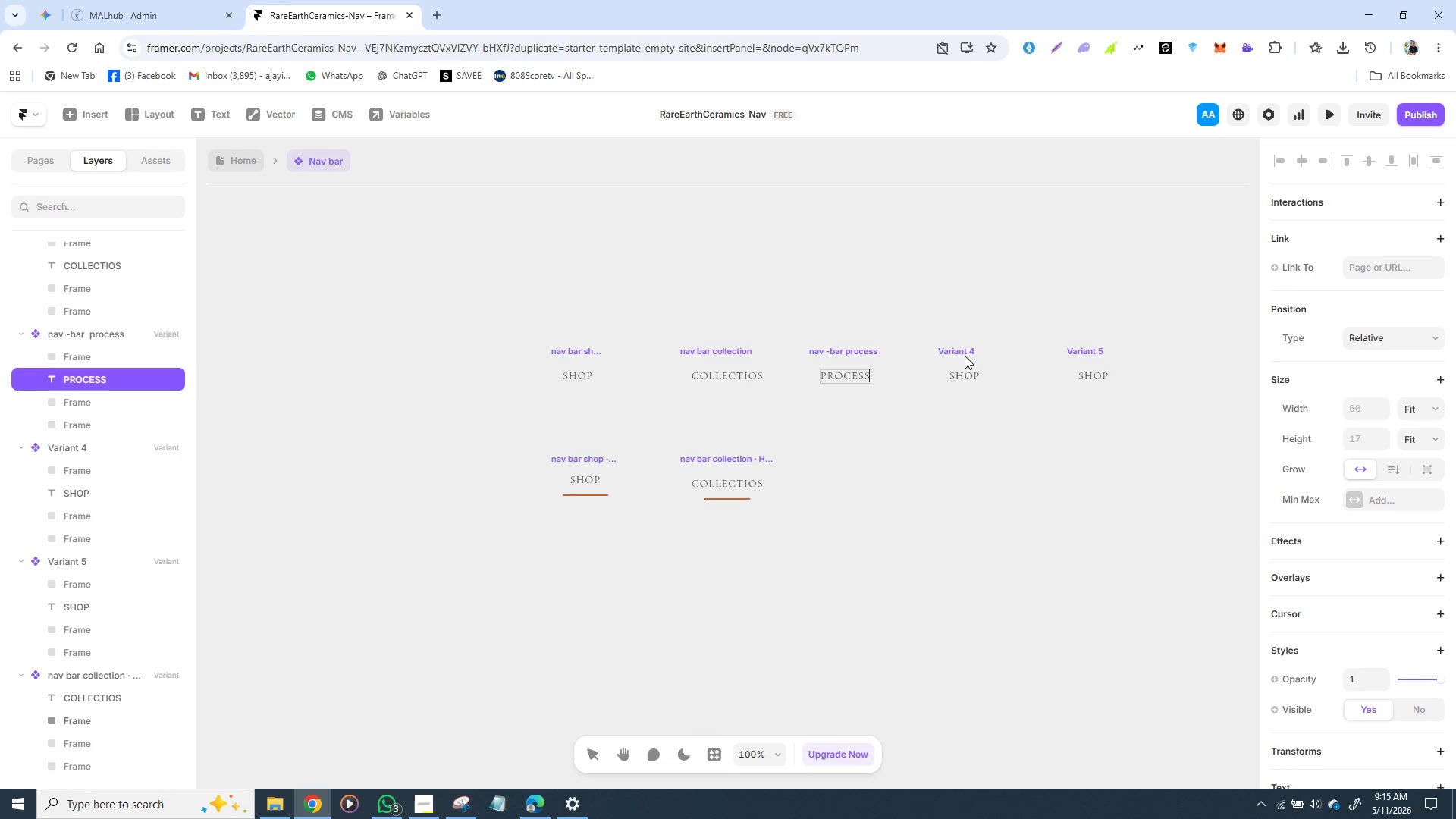 
left_click([853, 346])
 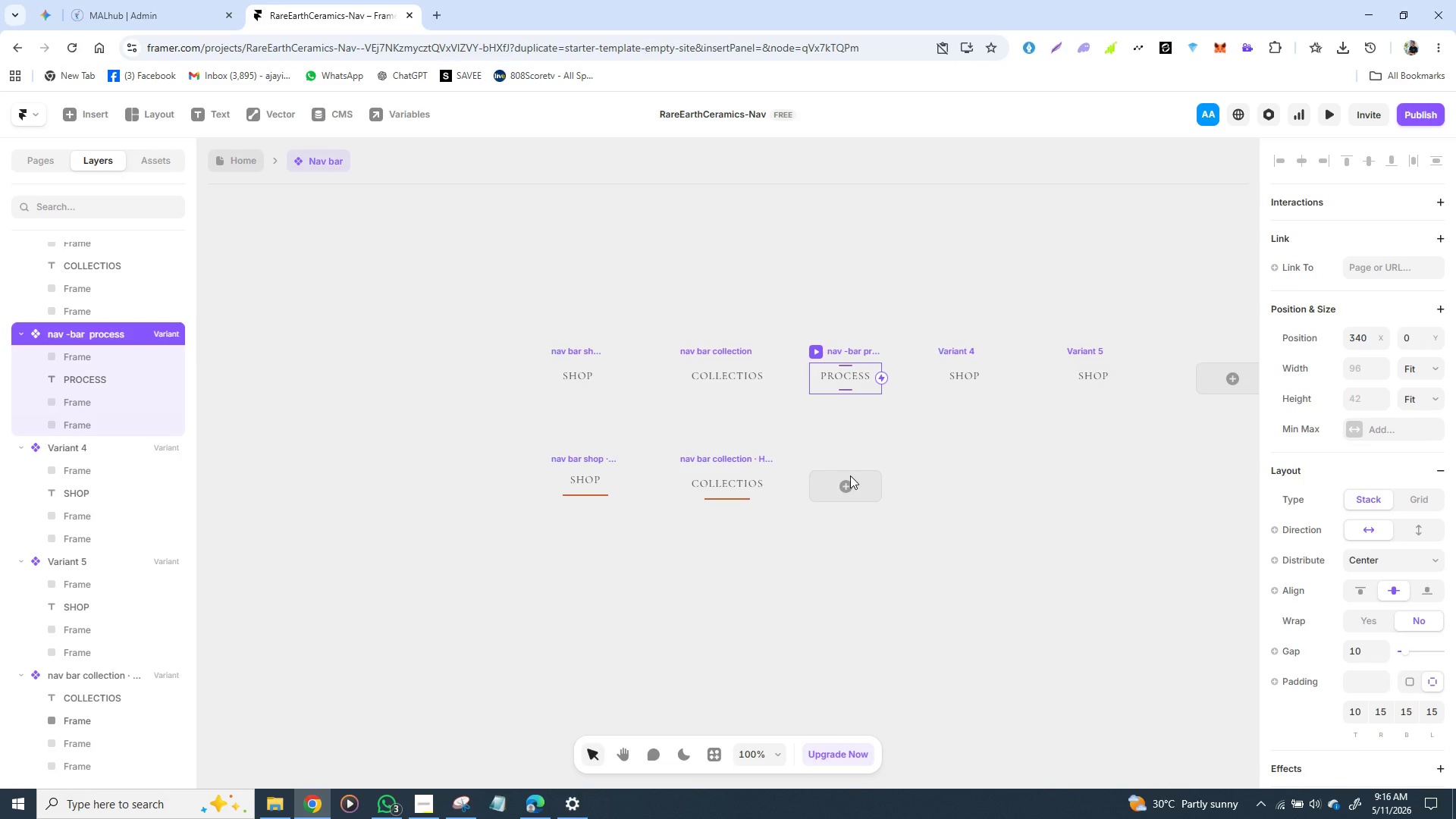 
left_click([850, 475])
 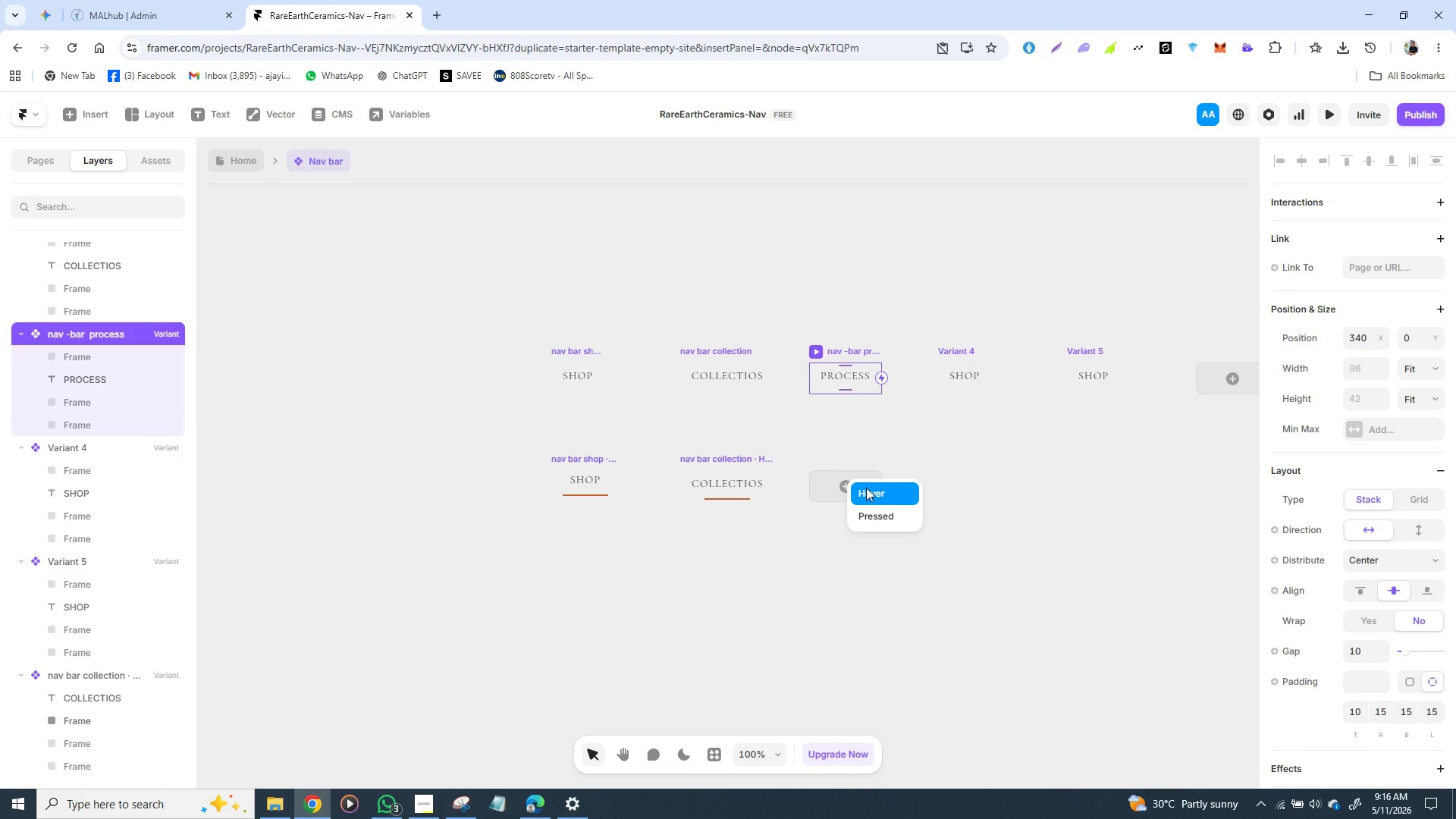 
left_click([865, 487])
 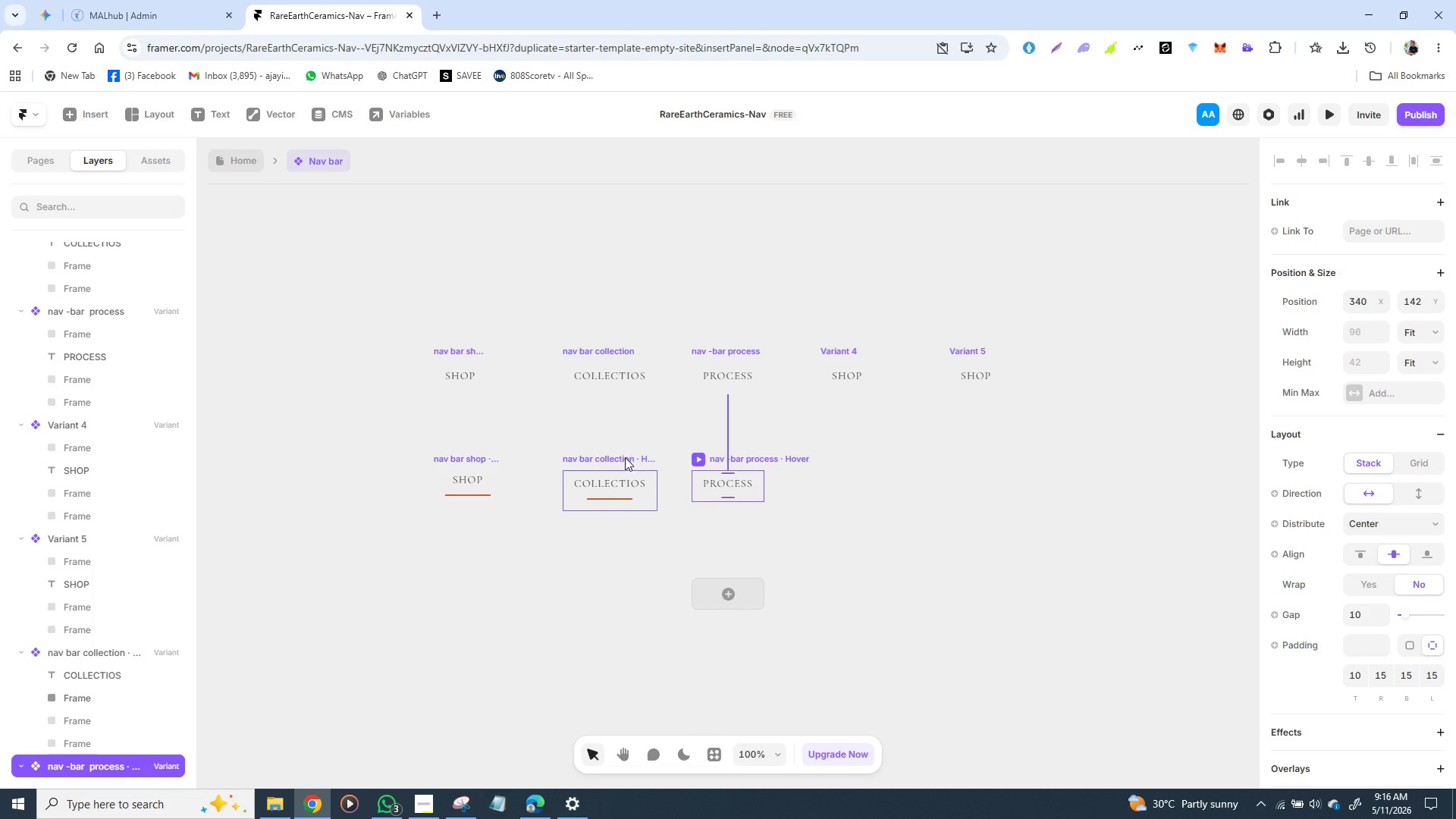 
wait(7.73)
 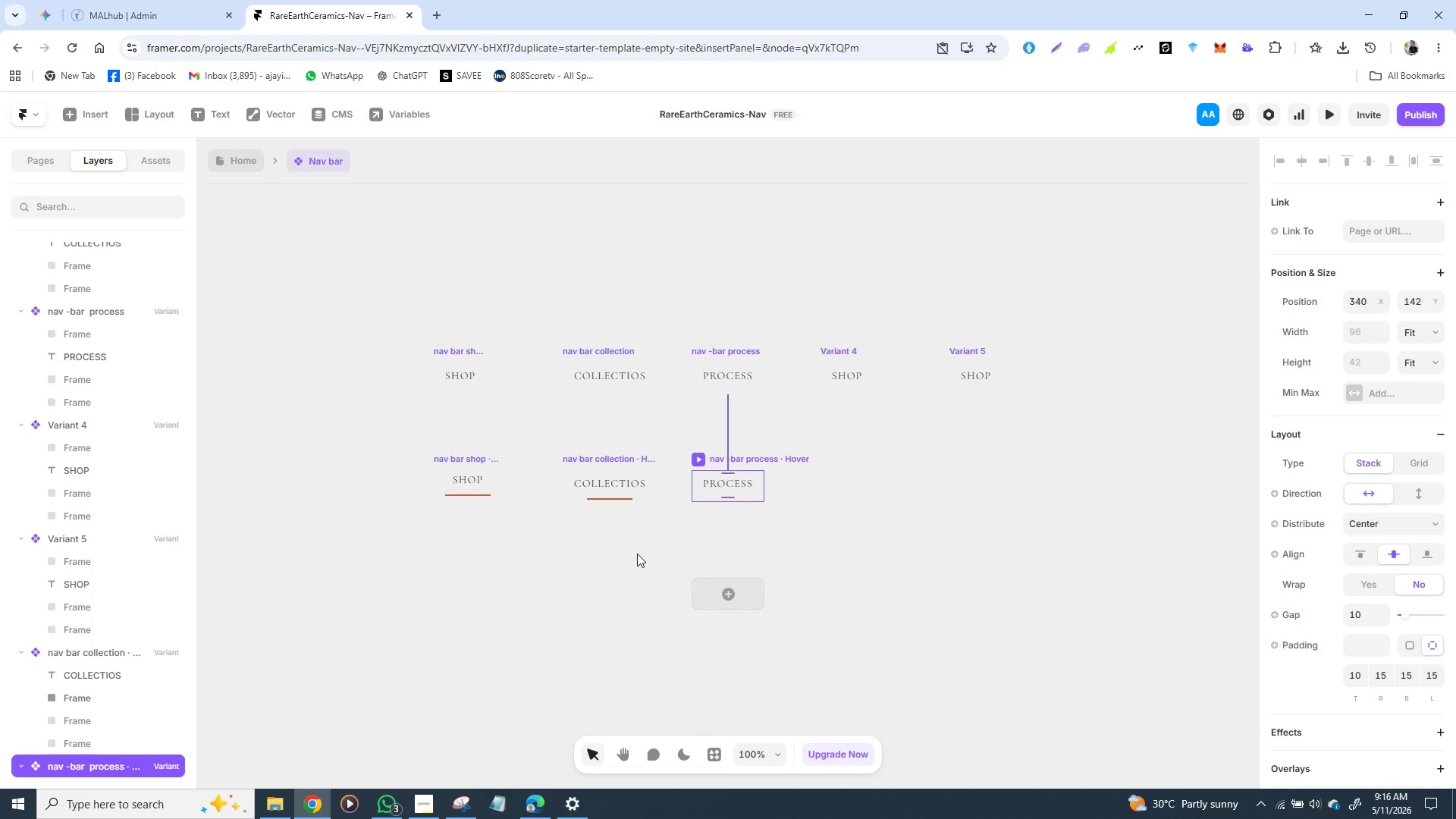 
left_click([618, 500])
 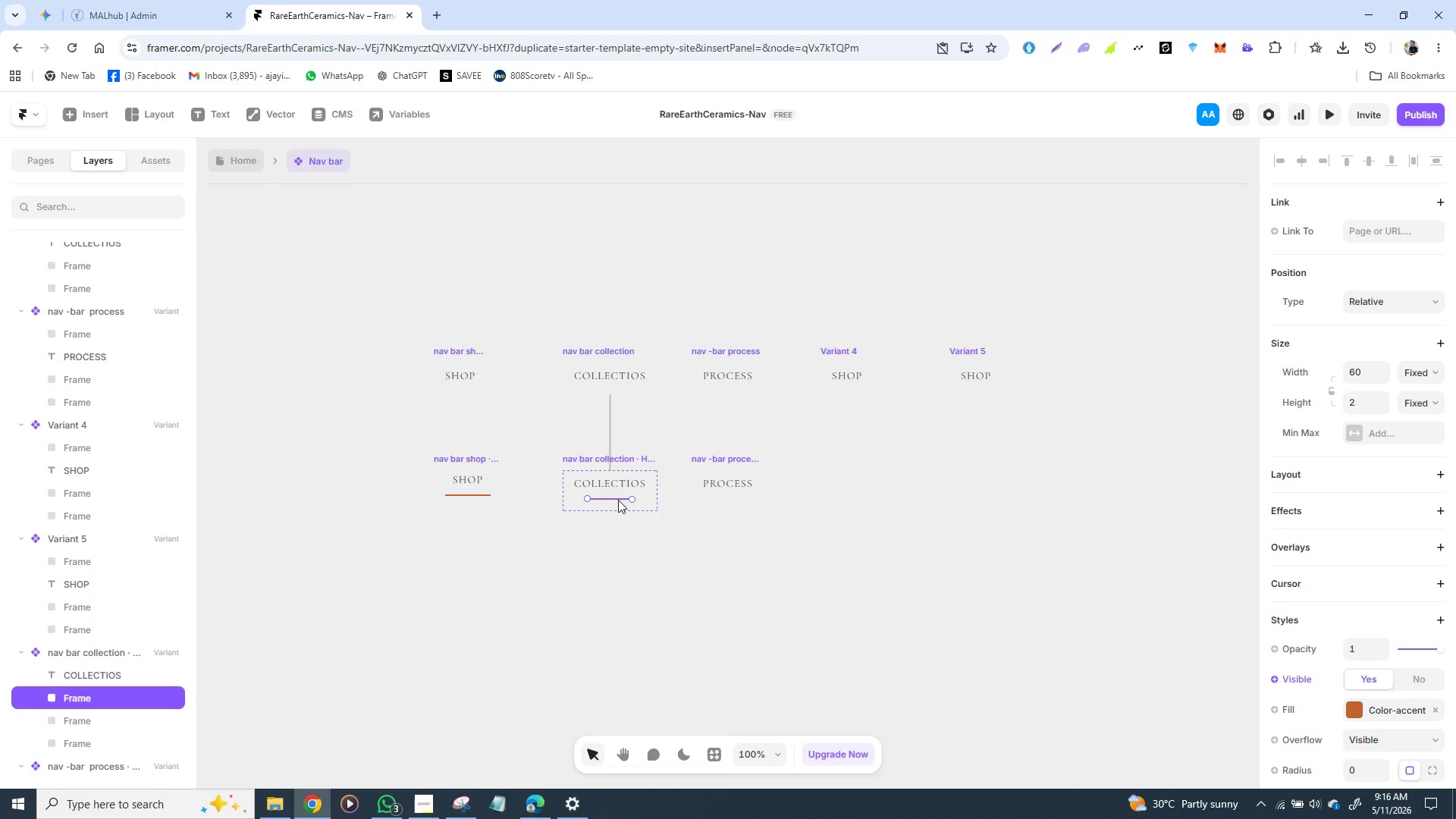 
key(Control+D)
 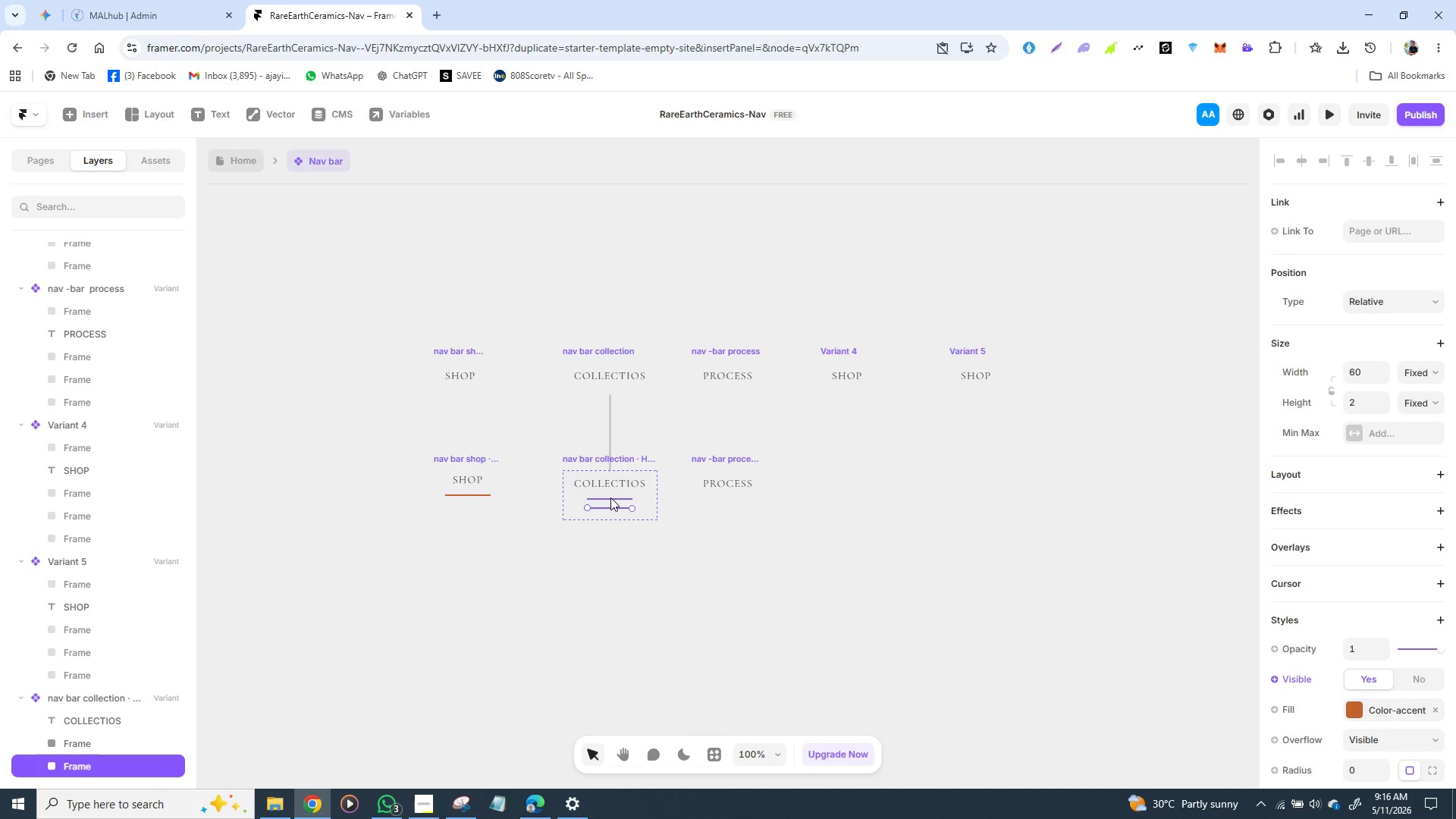 
left_click_drag(start_coordinate=[610, 497], to_coordinate=[726, 491])
 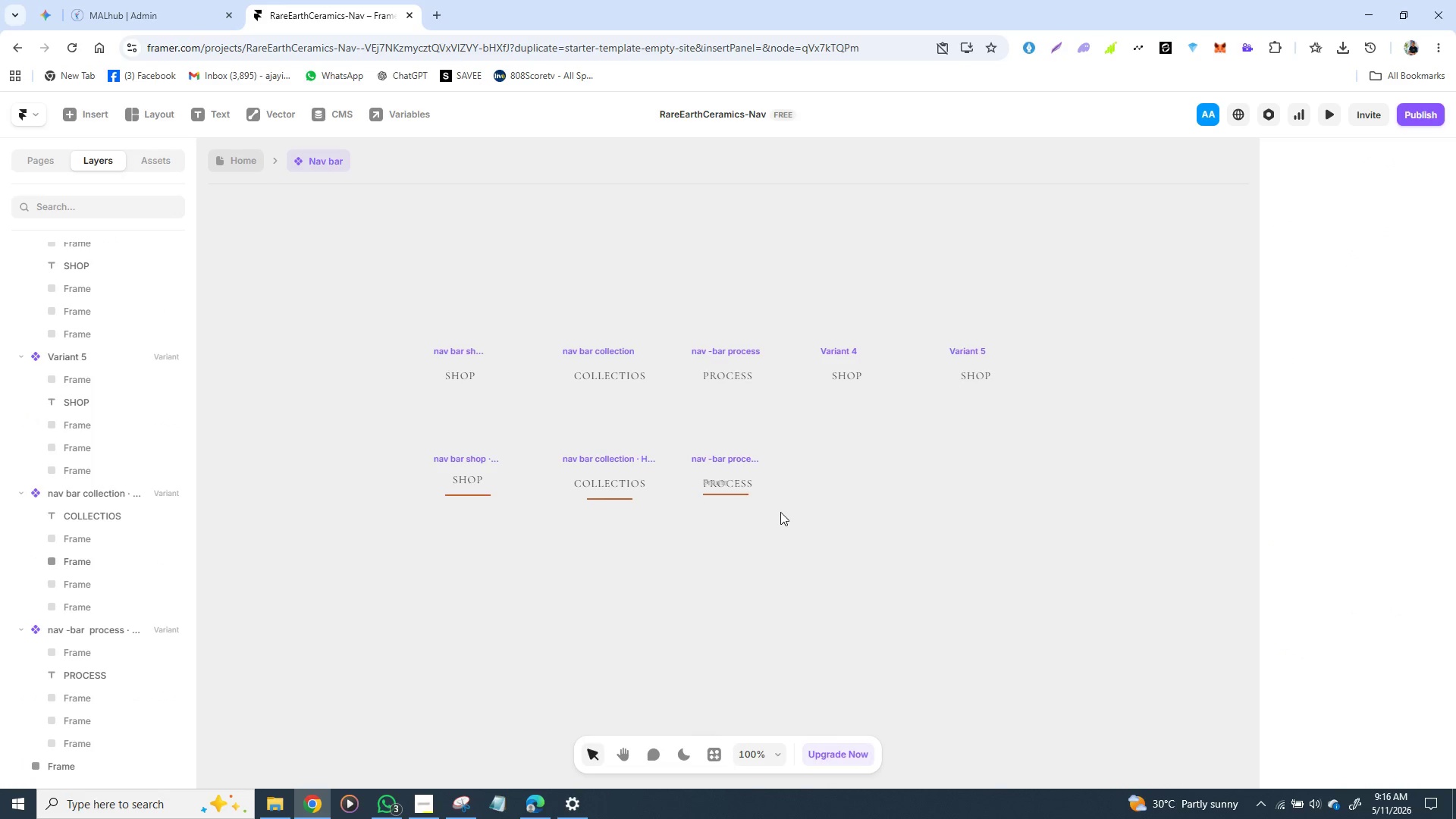 
left_click([780, 512])
 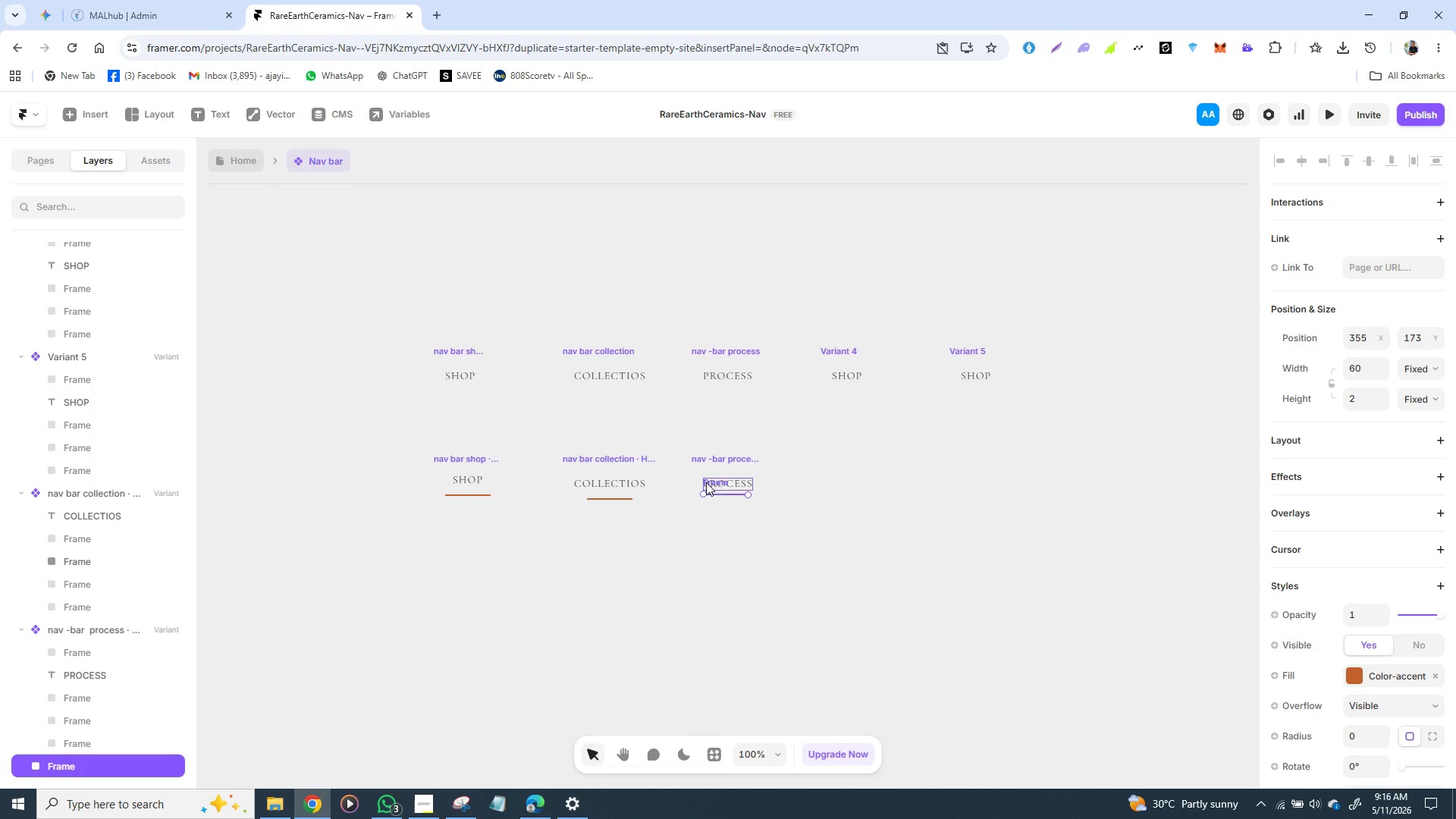 
left_click([705, 483])
 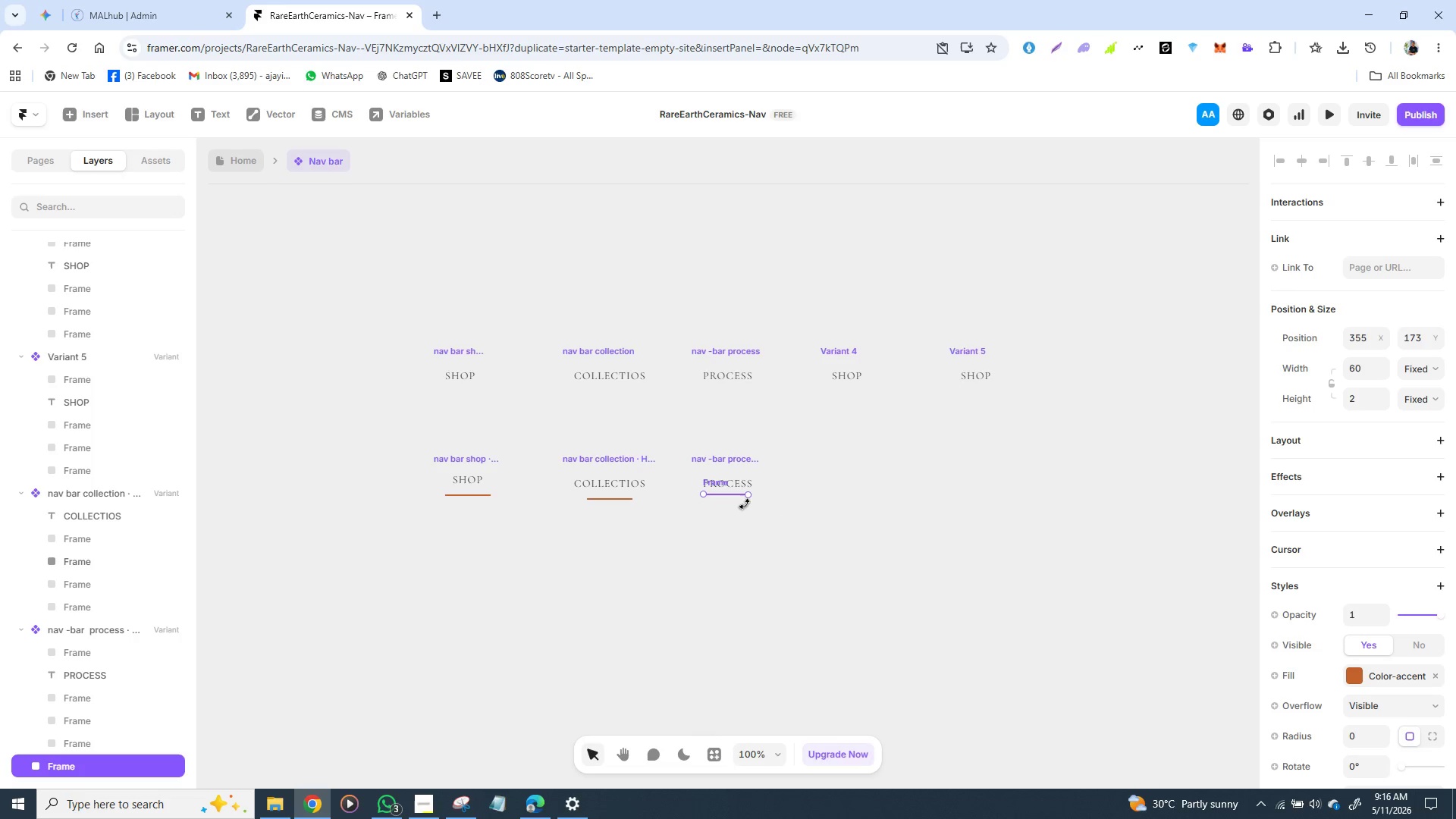 
mouse_move([758, 495])
 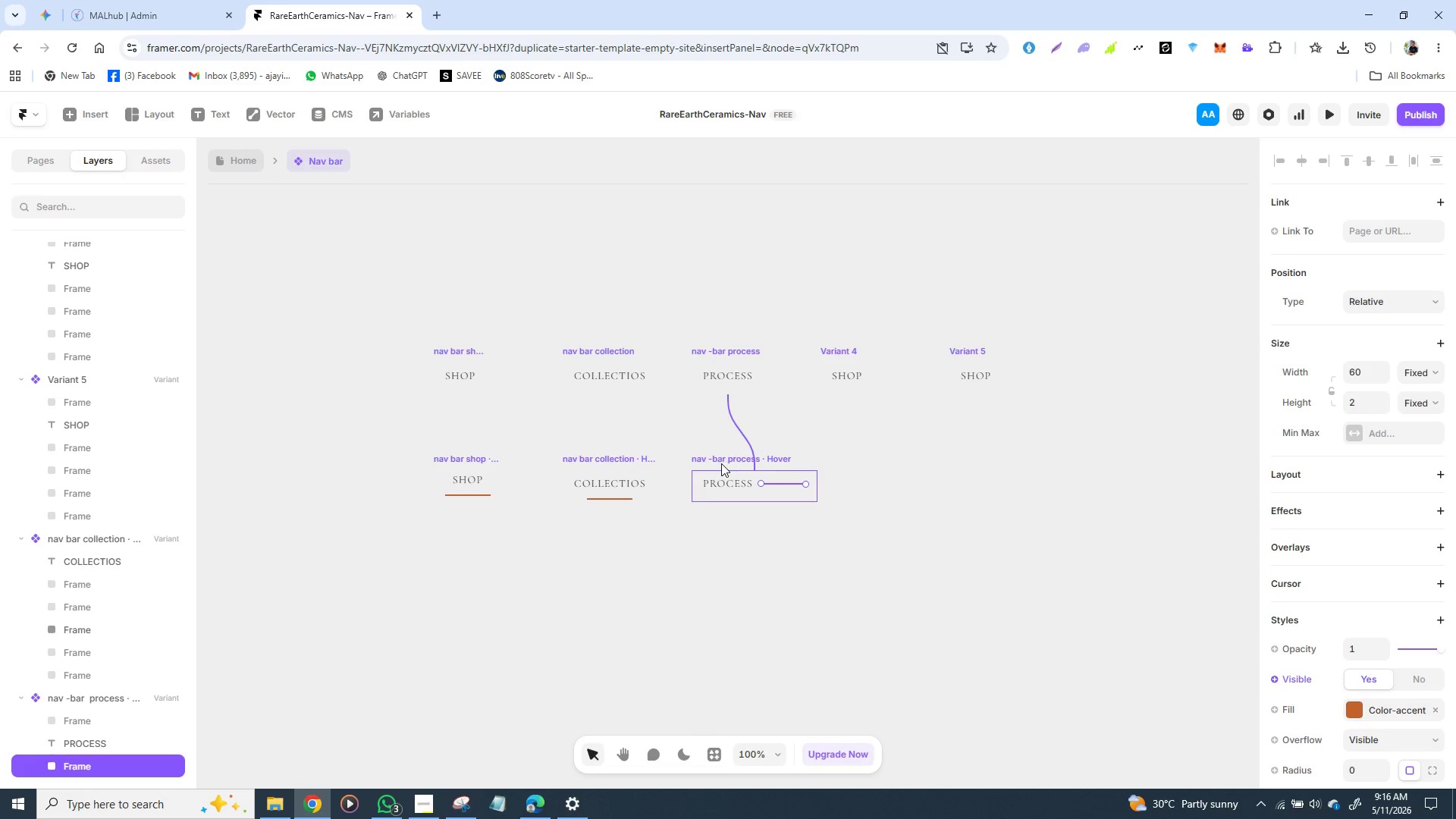 
left_click([721, 457])
 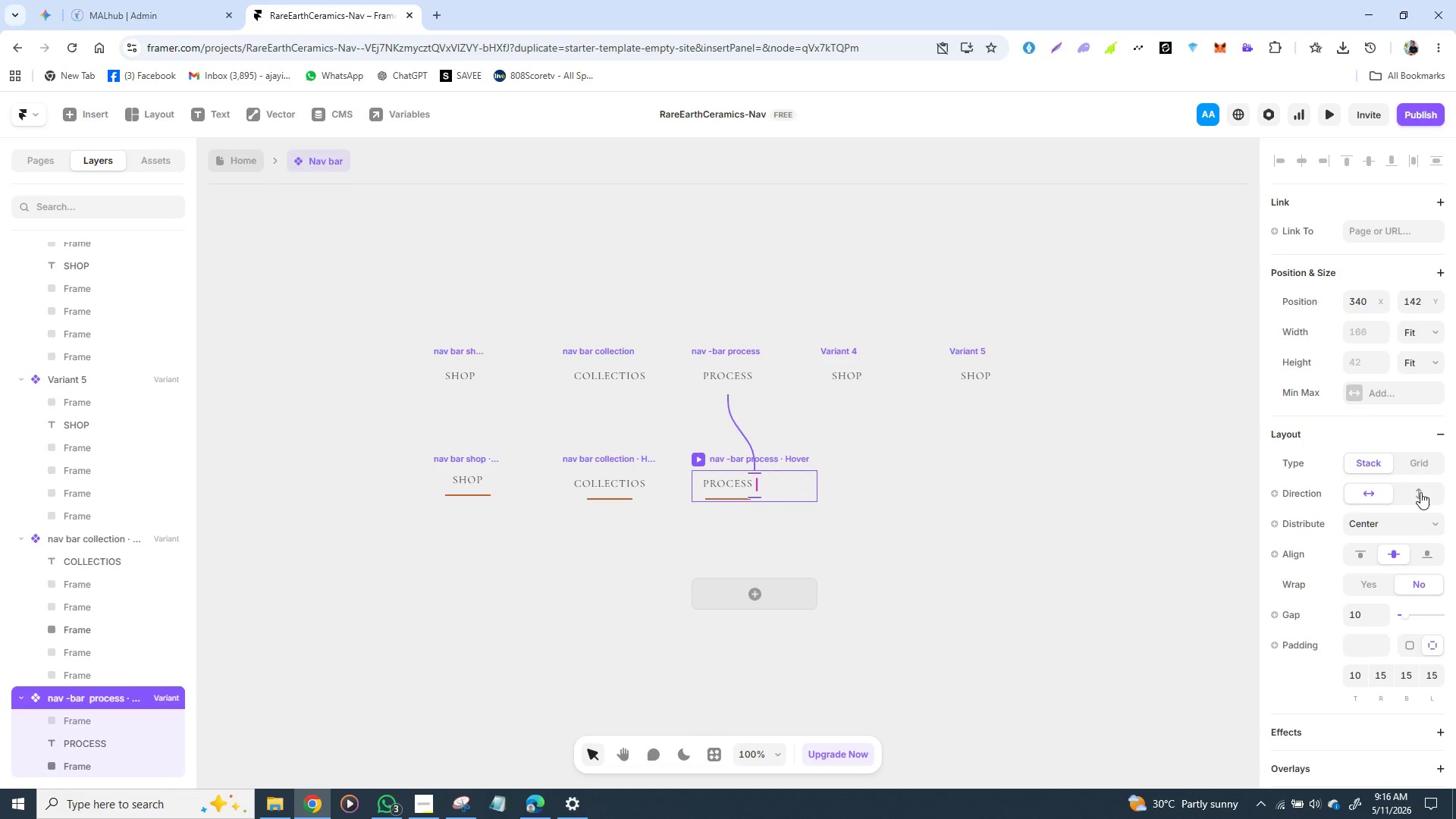 
left_click([1420, 492])
 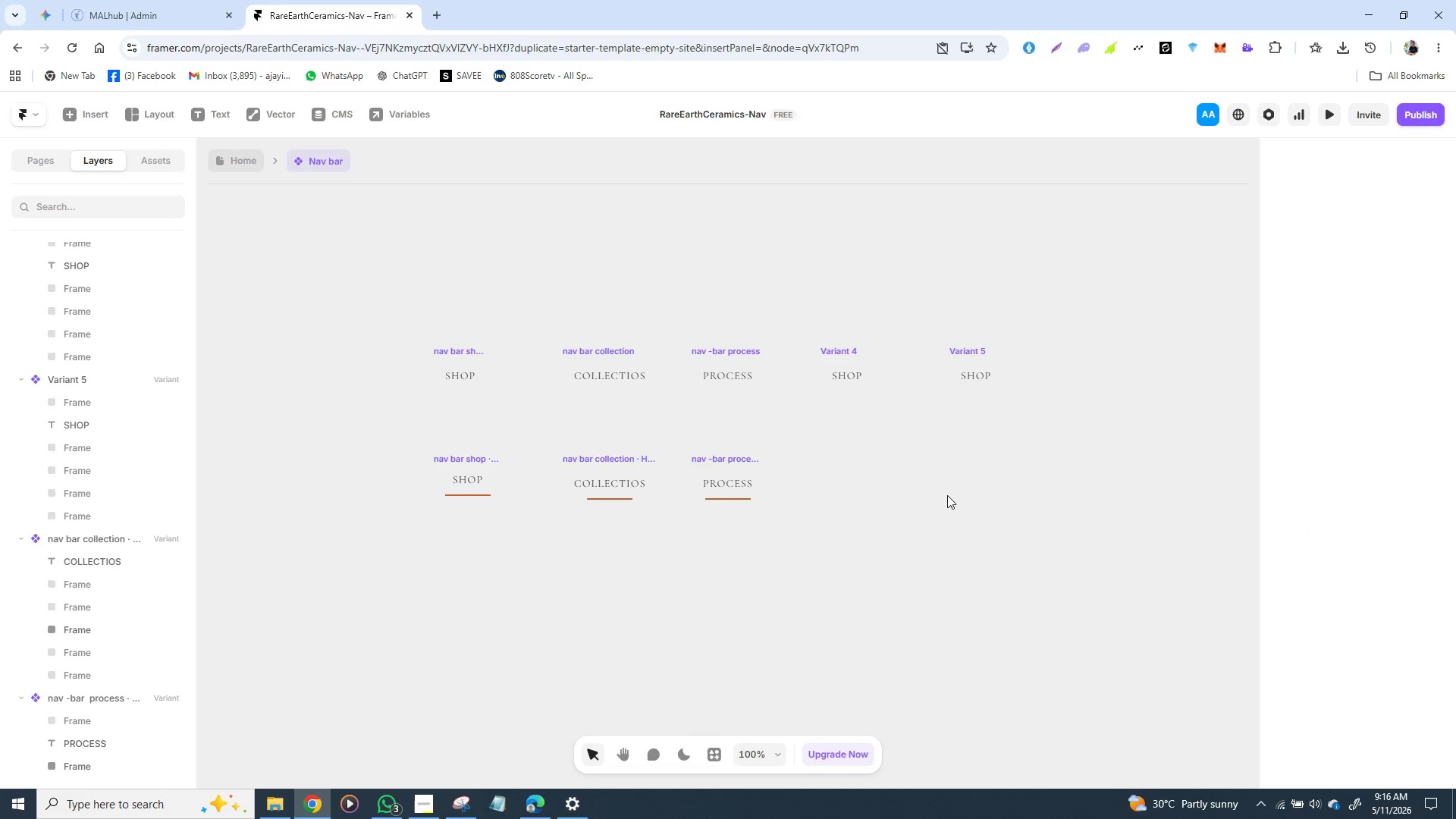 
left_click([947, 495])
 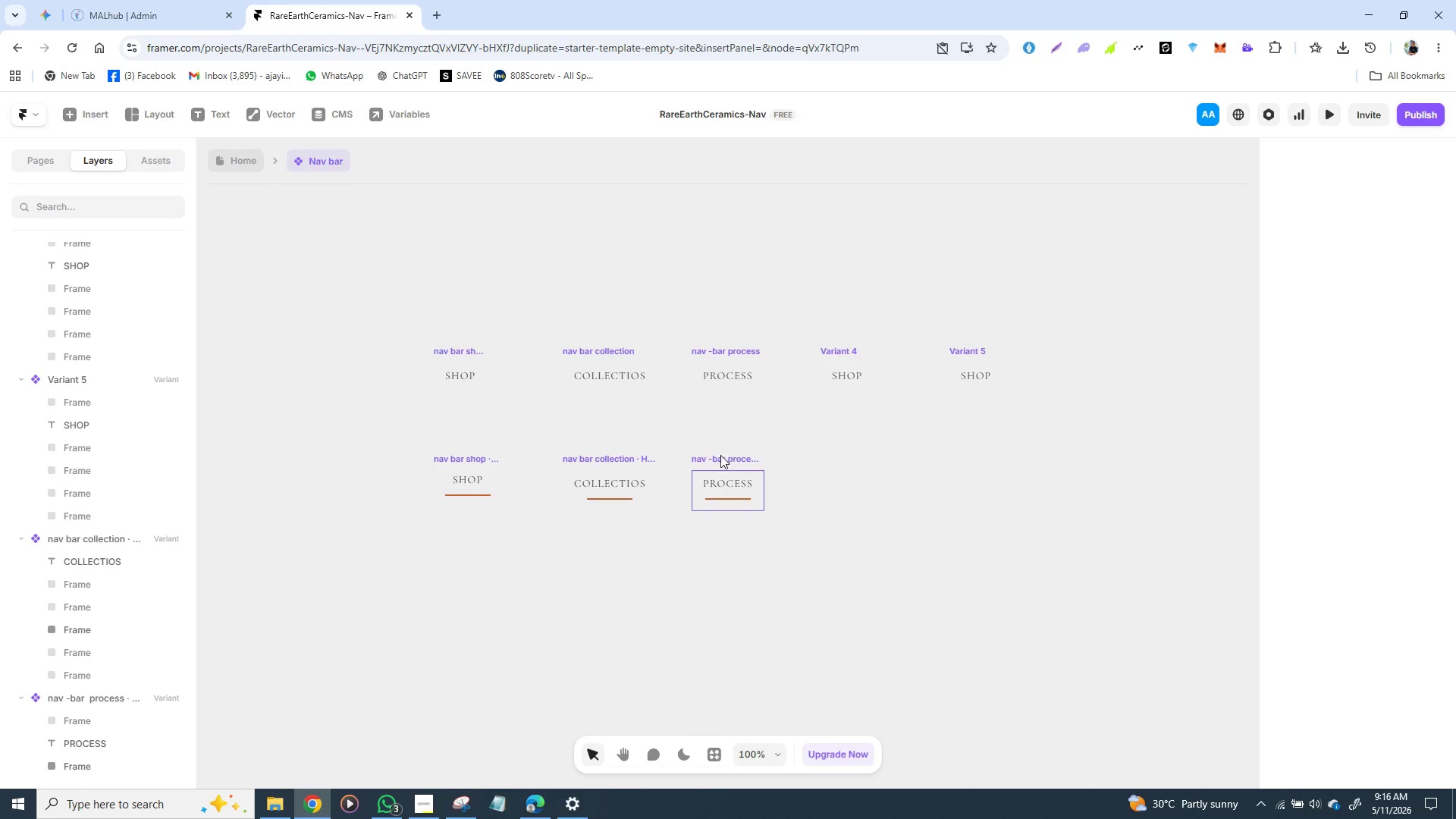 
wait(6.49)
 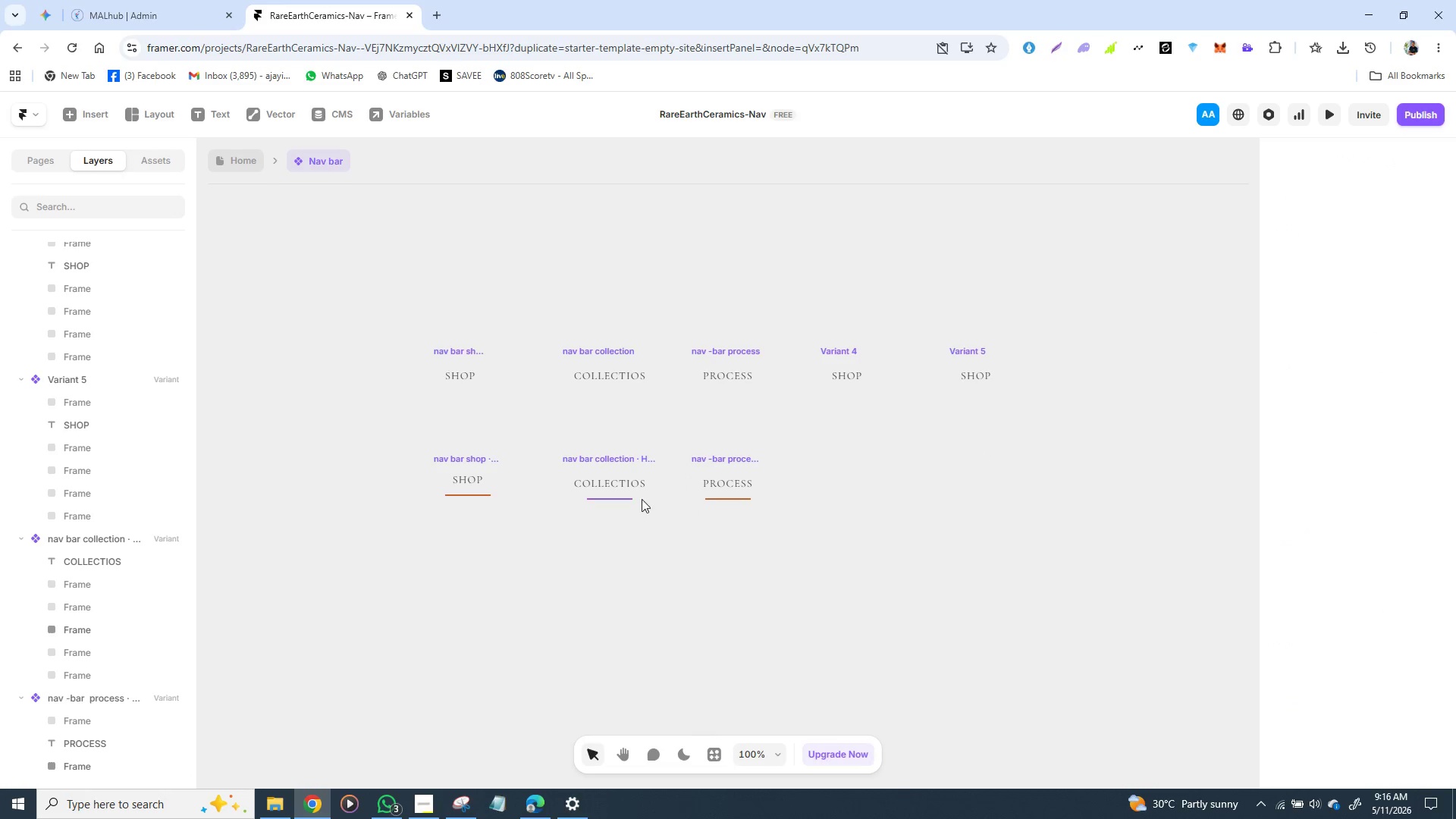 
left_click([699, 347])
 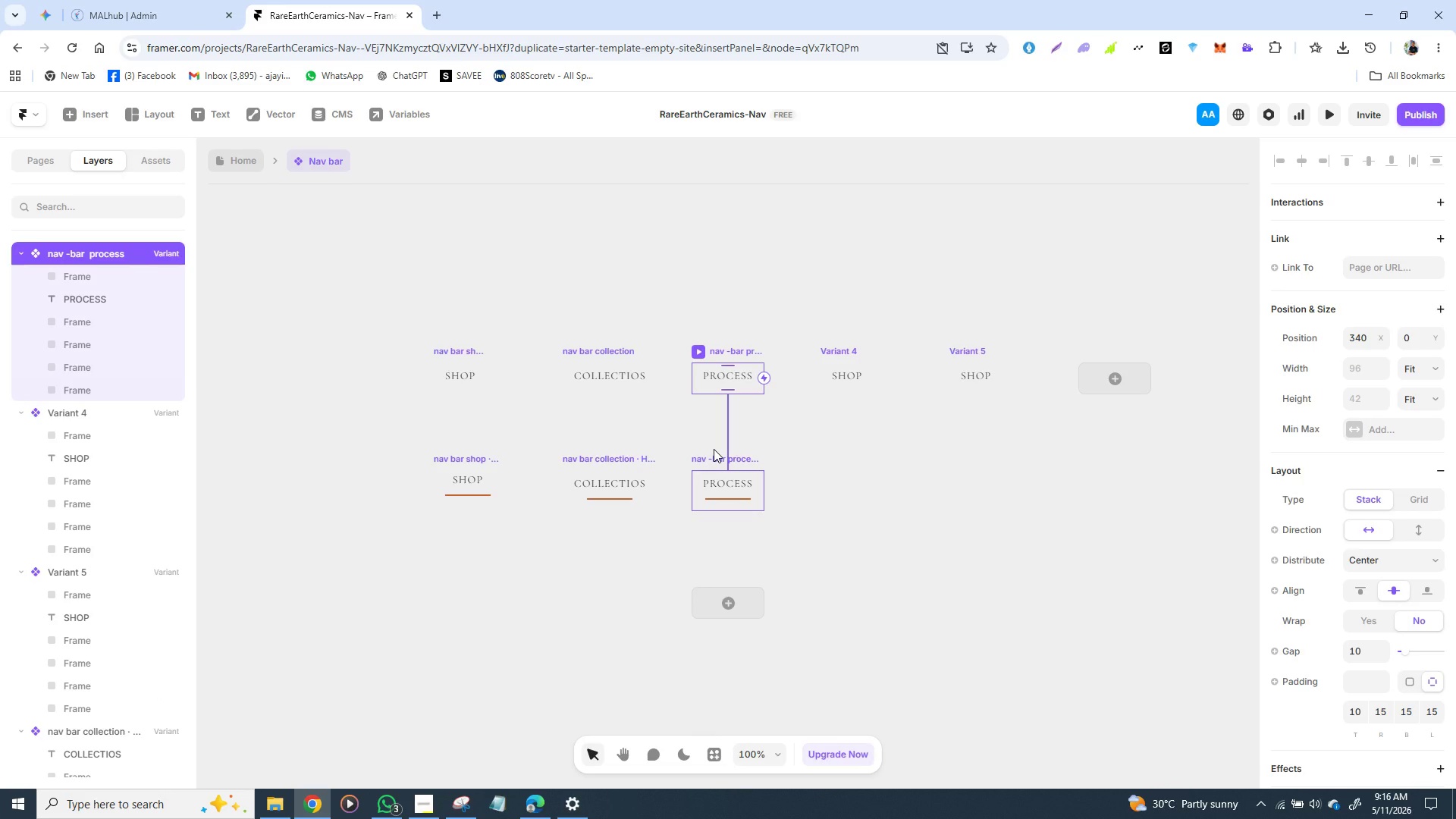 
wait(11.62)
 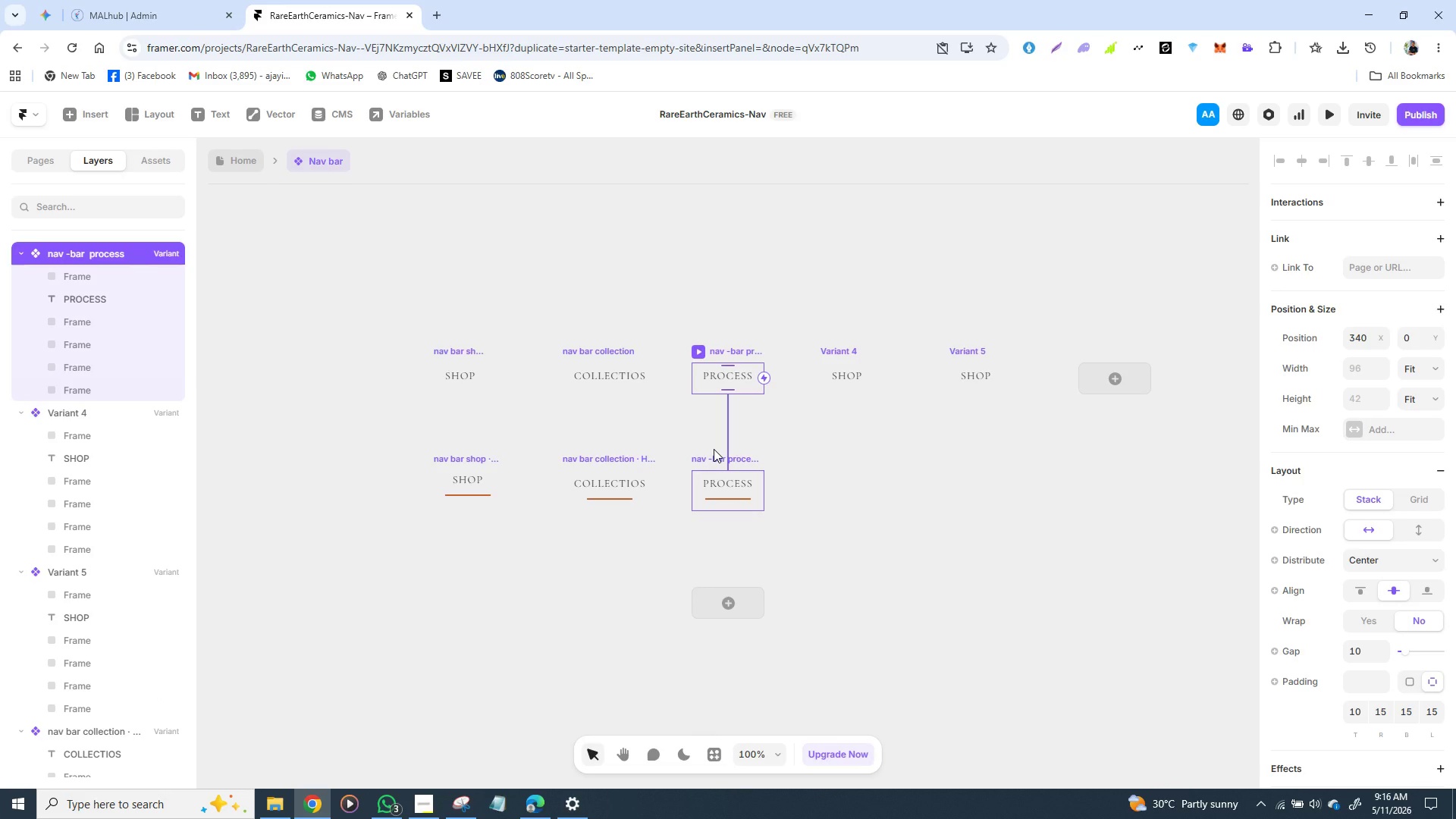 
left_click([845, 350])
 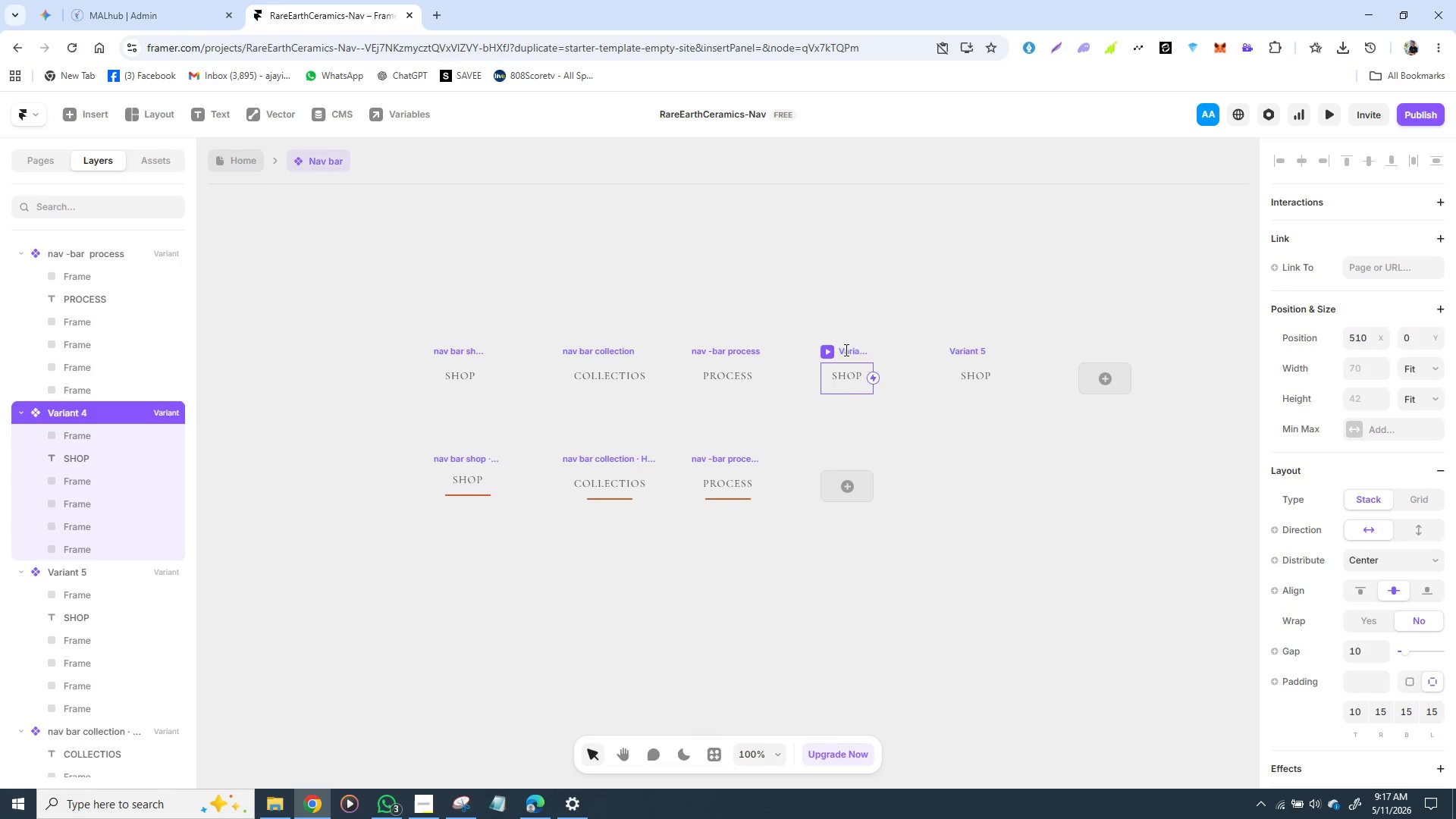 
double_click([845, 350])
 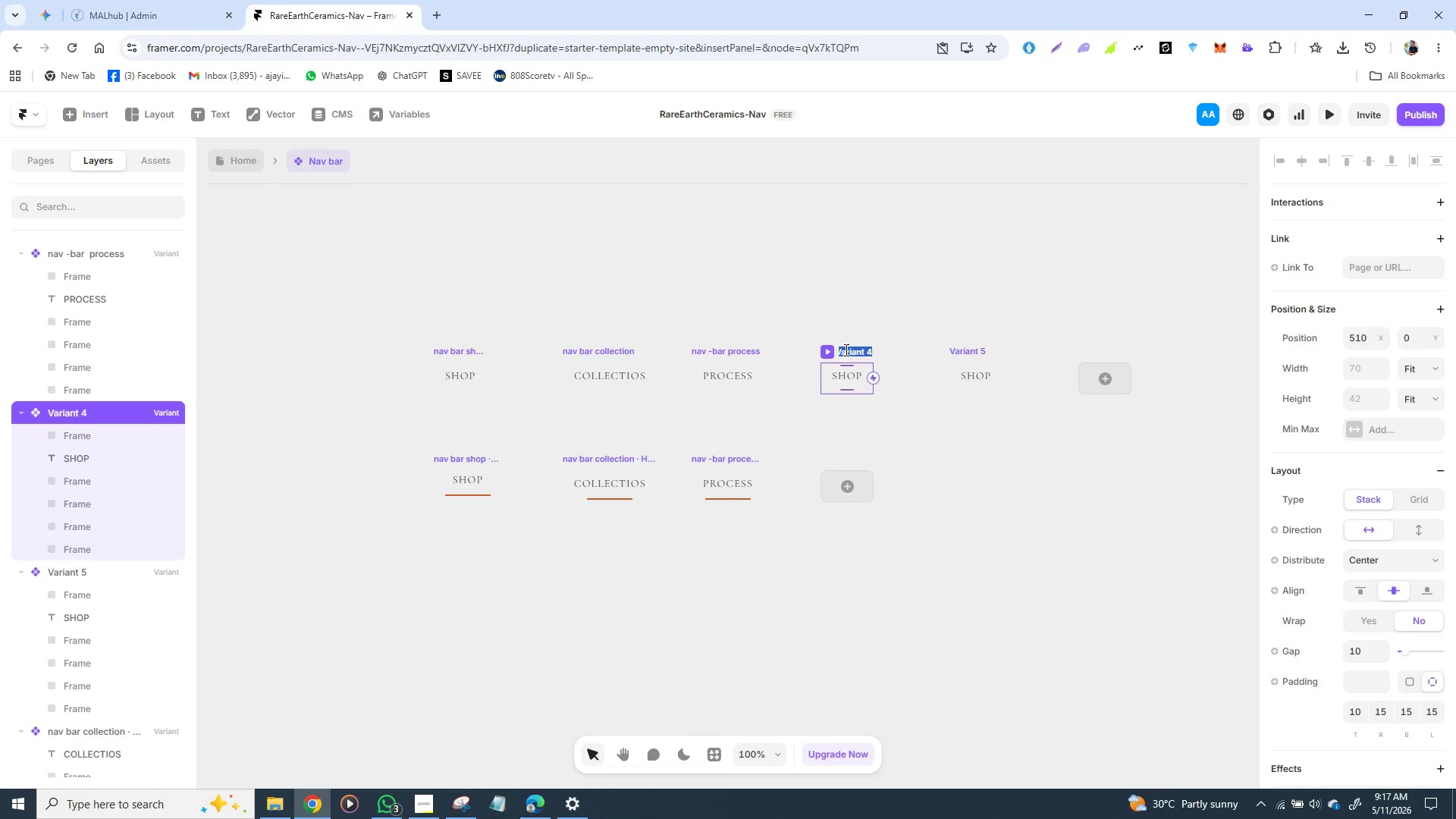 
key(CapsLock)
 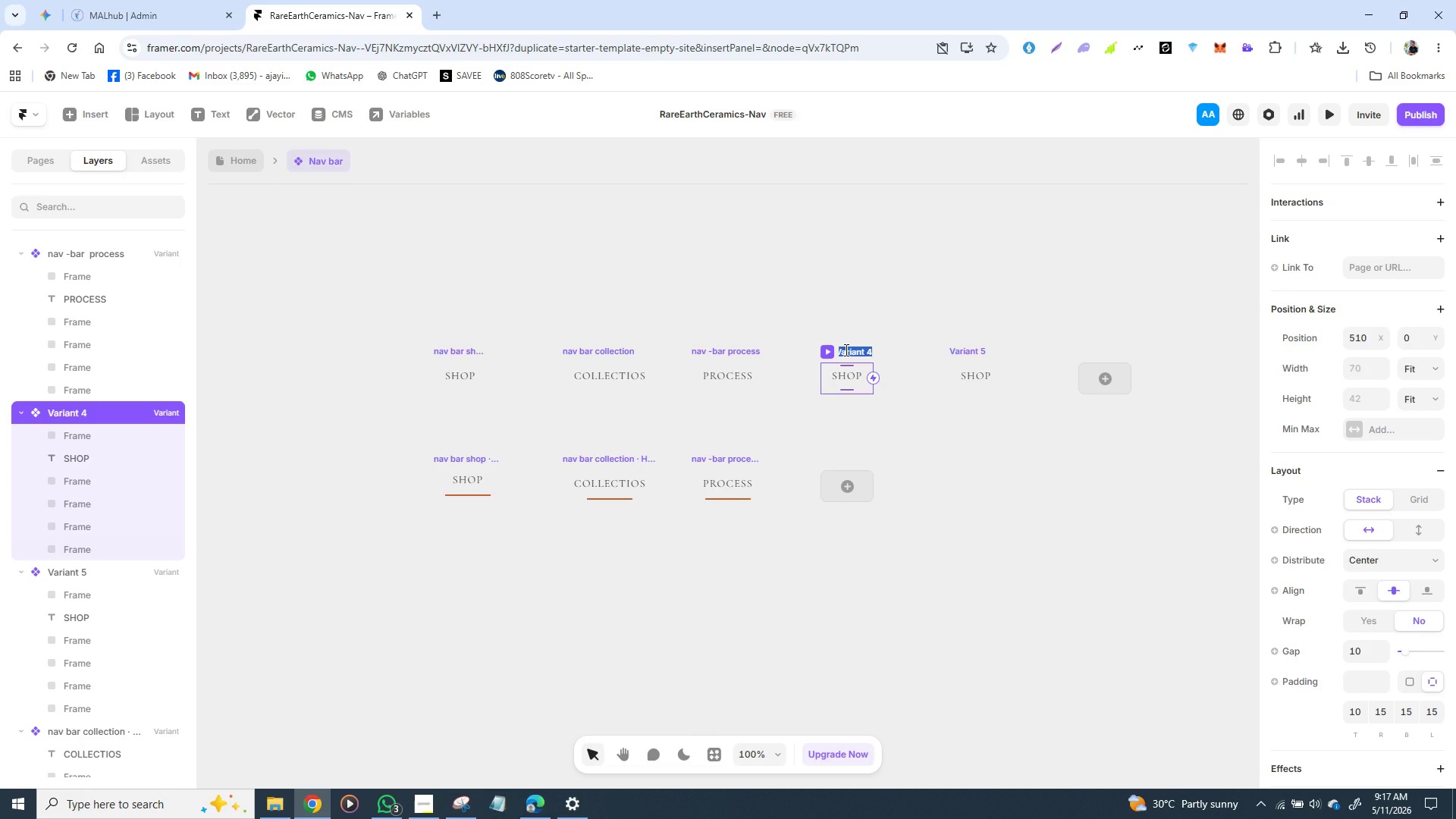 
type(nav-bar jo)
 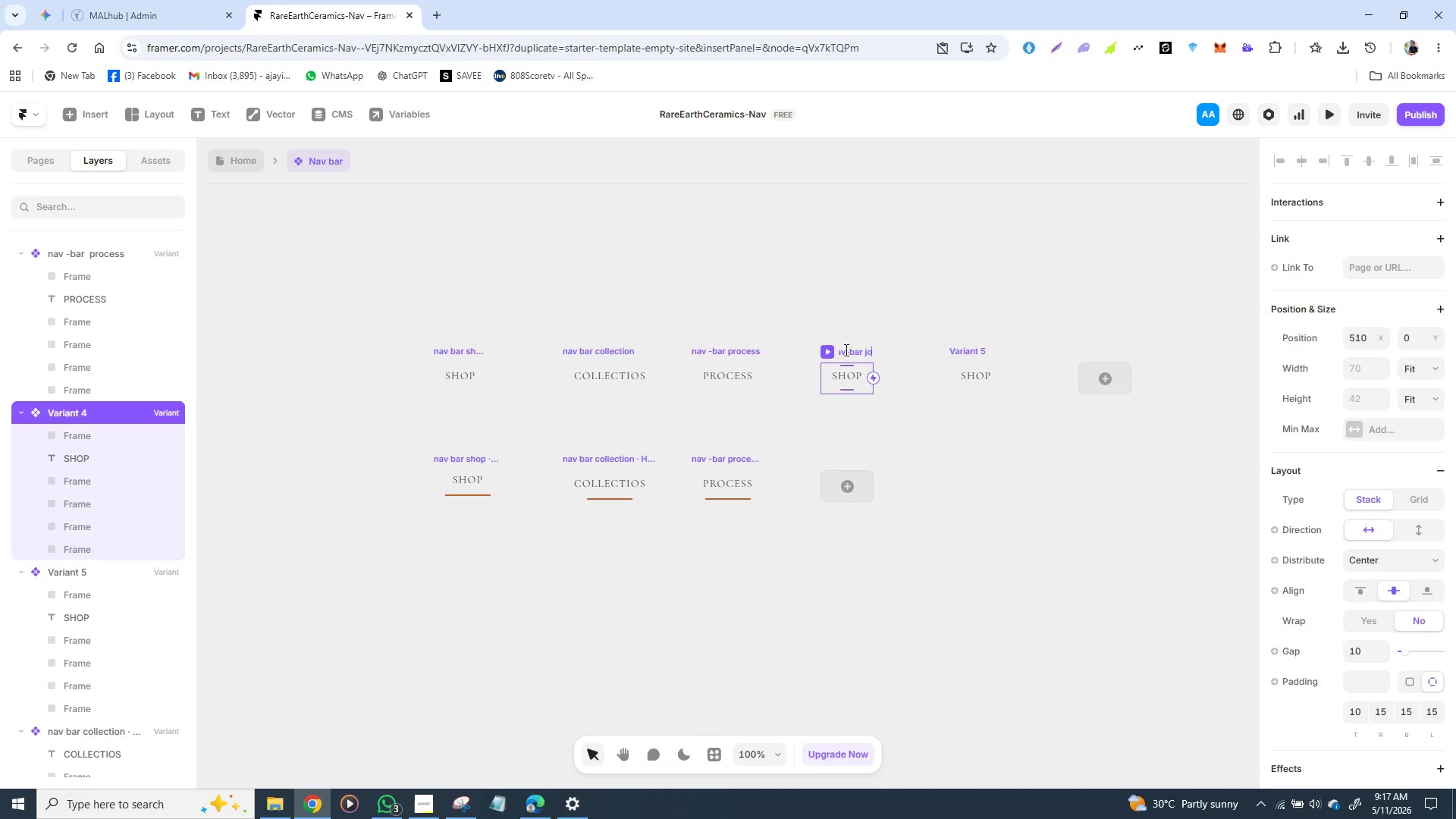 
wait(5.52)
 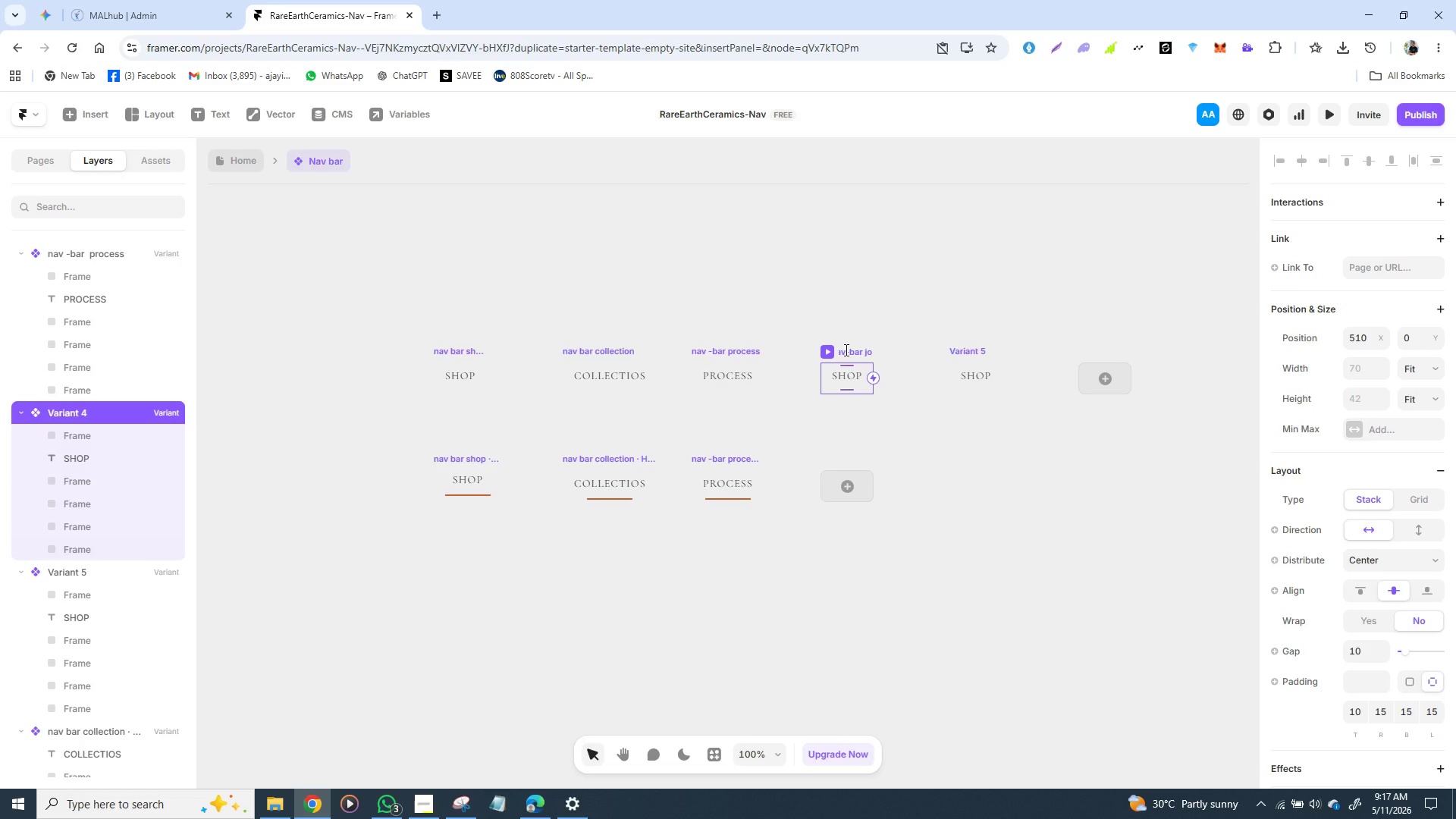 
key(U)
 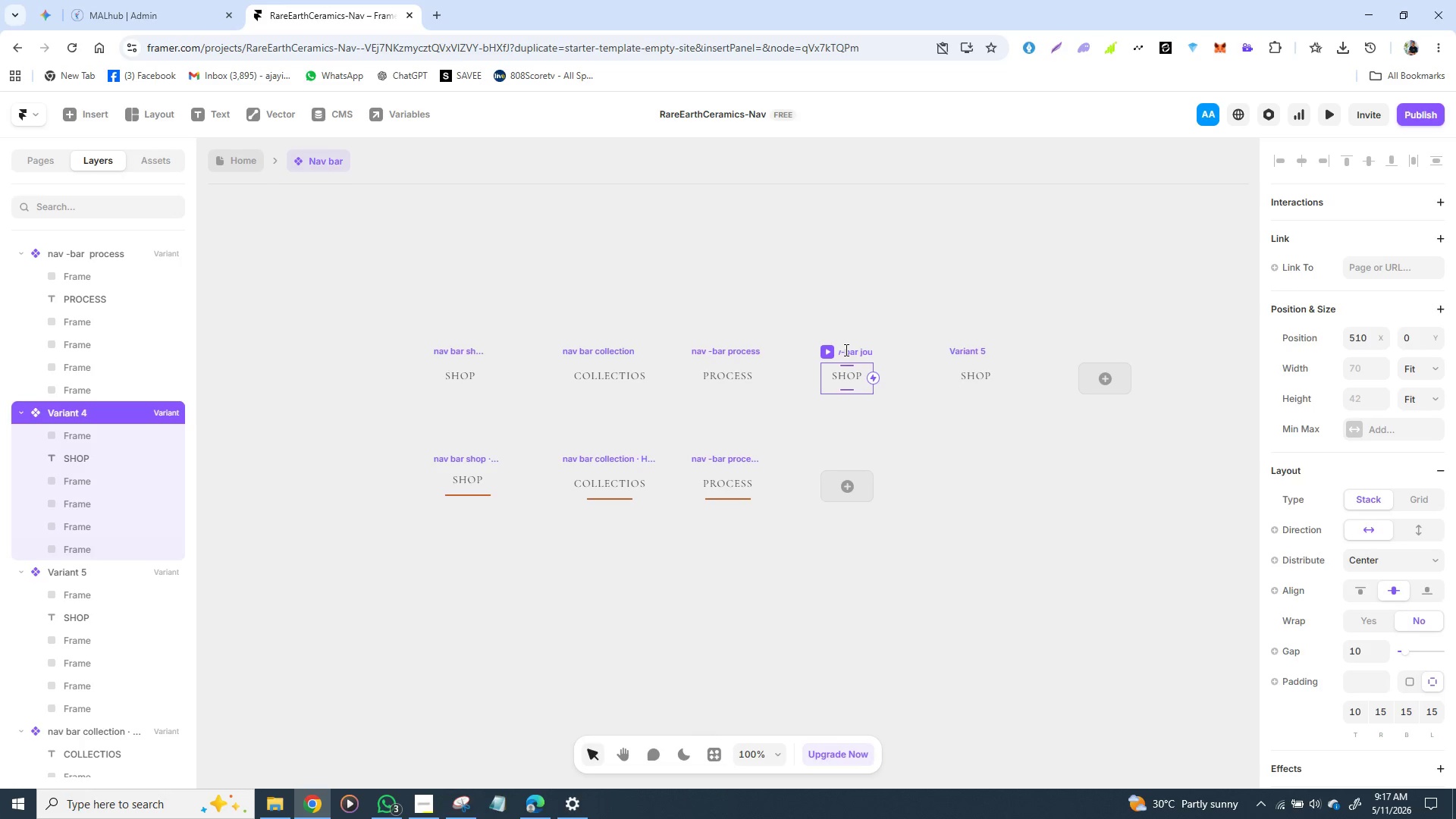 
type(rnal)
 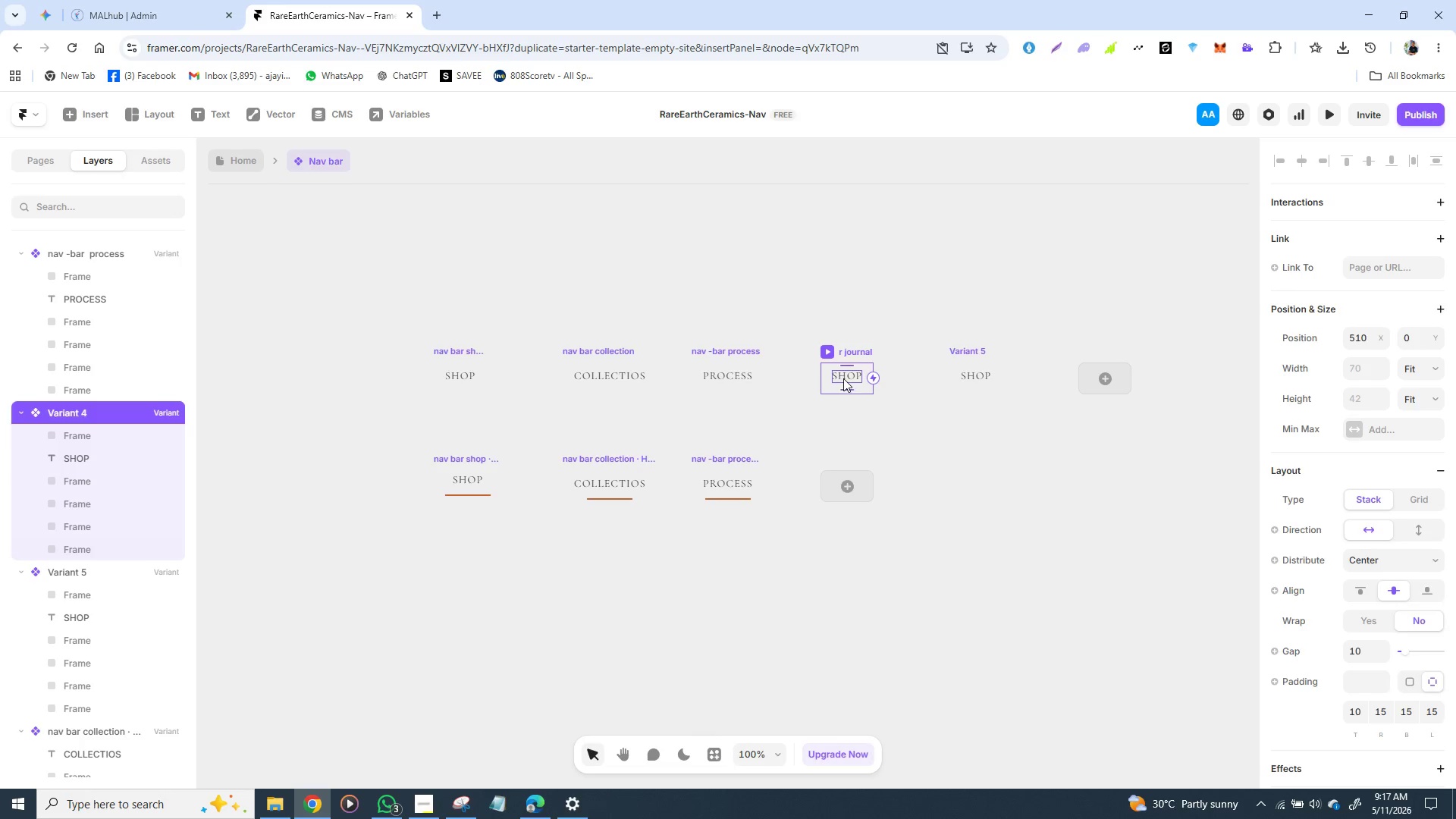 
double_click([843, 378])
 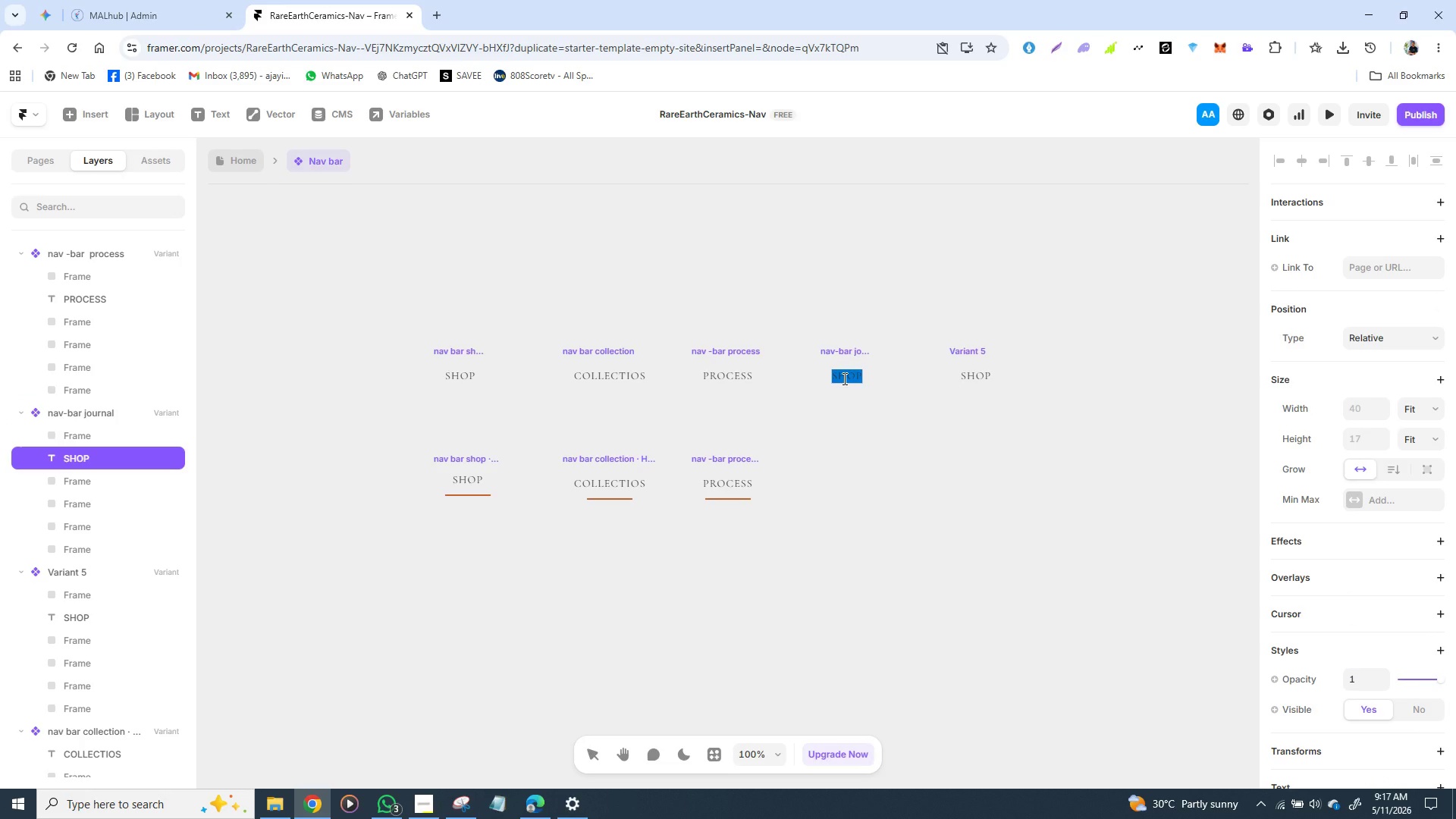 
triple_click([843, 378])
 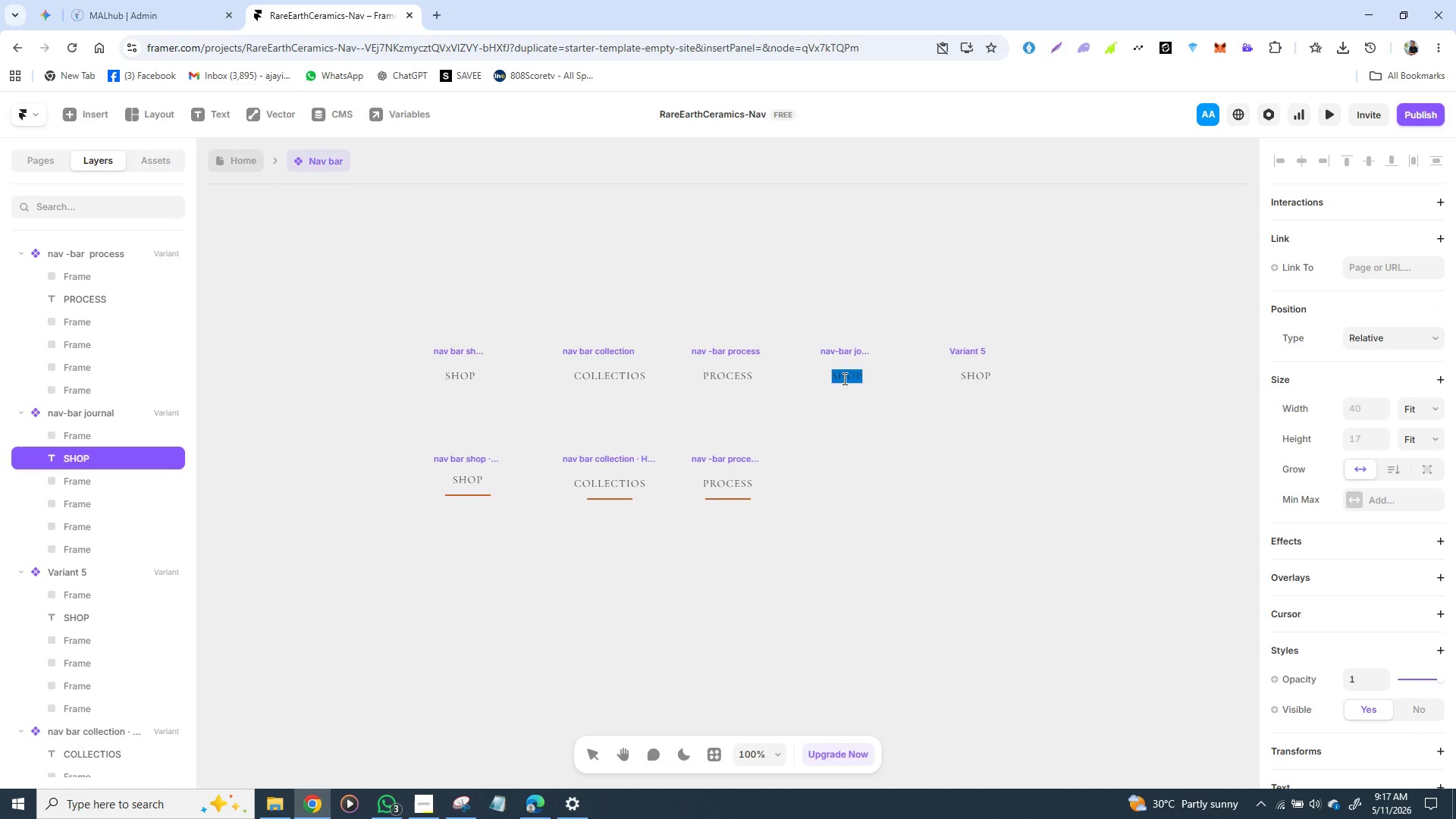 
type(JOUR)
 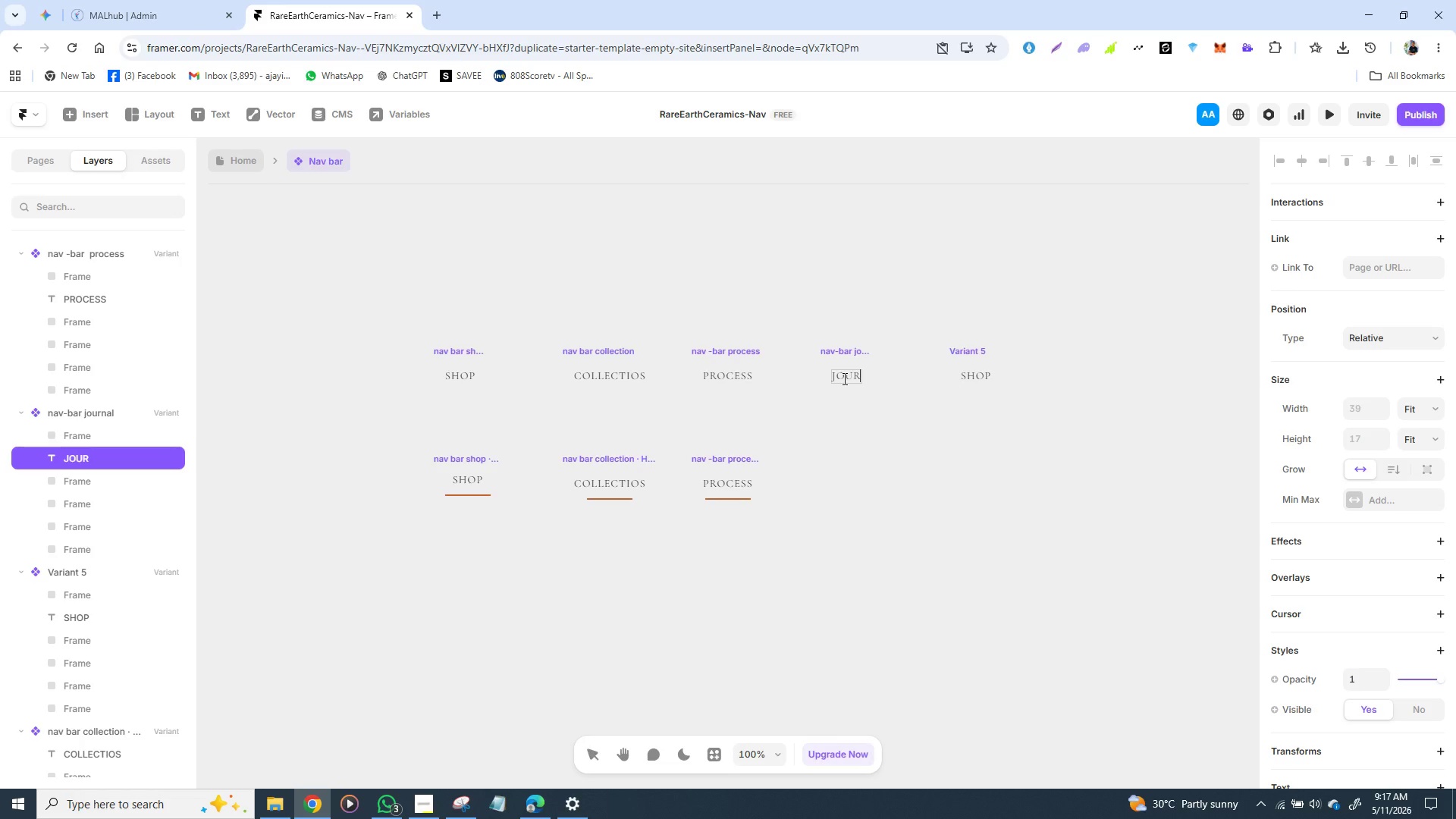 
wait(5.53)
 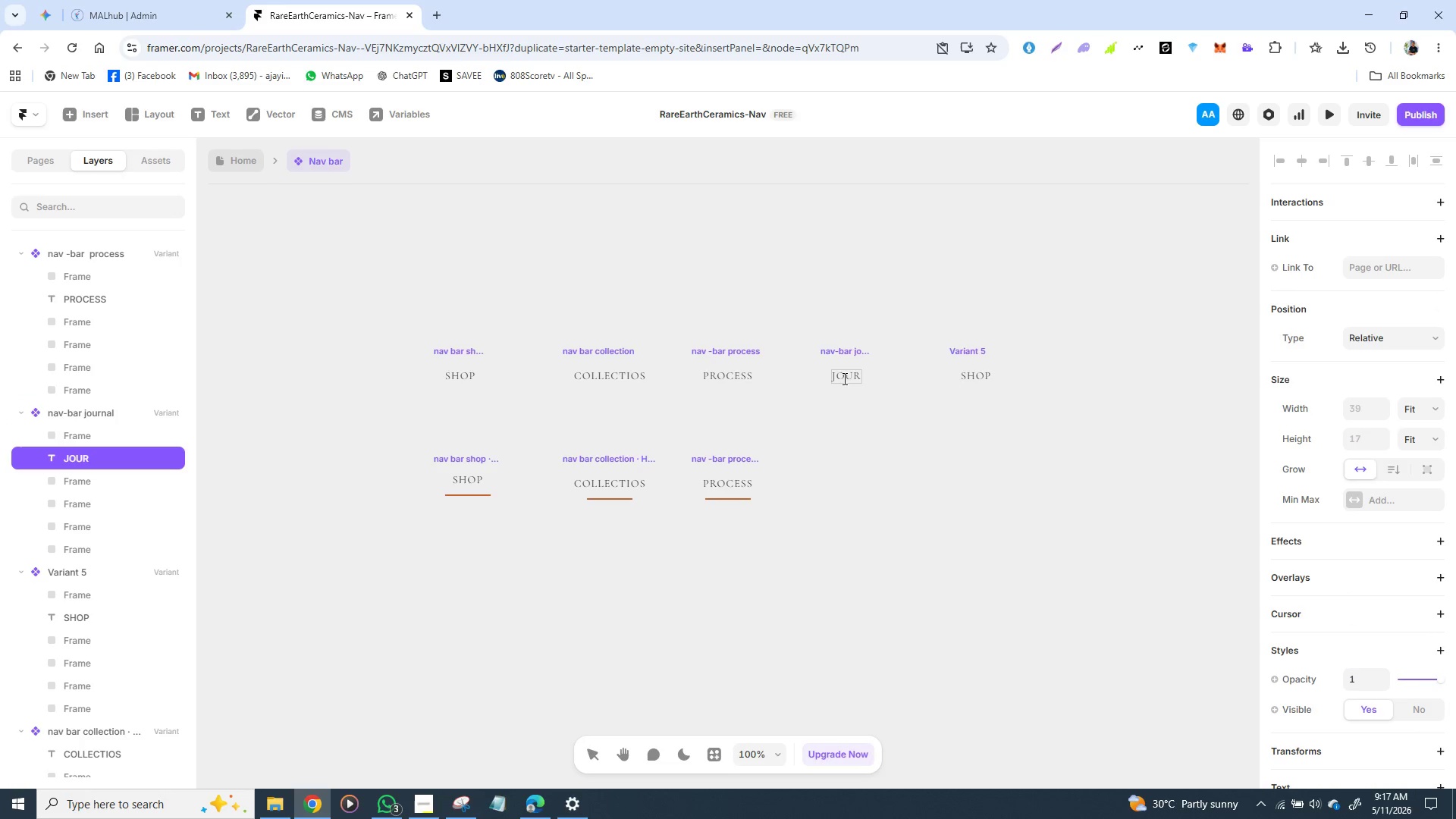 
type(NAL)
 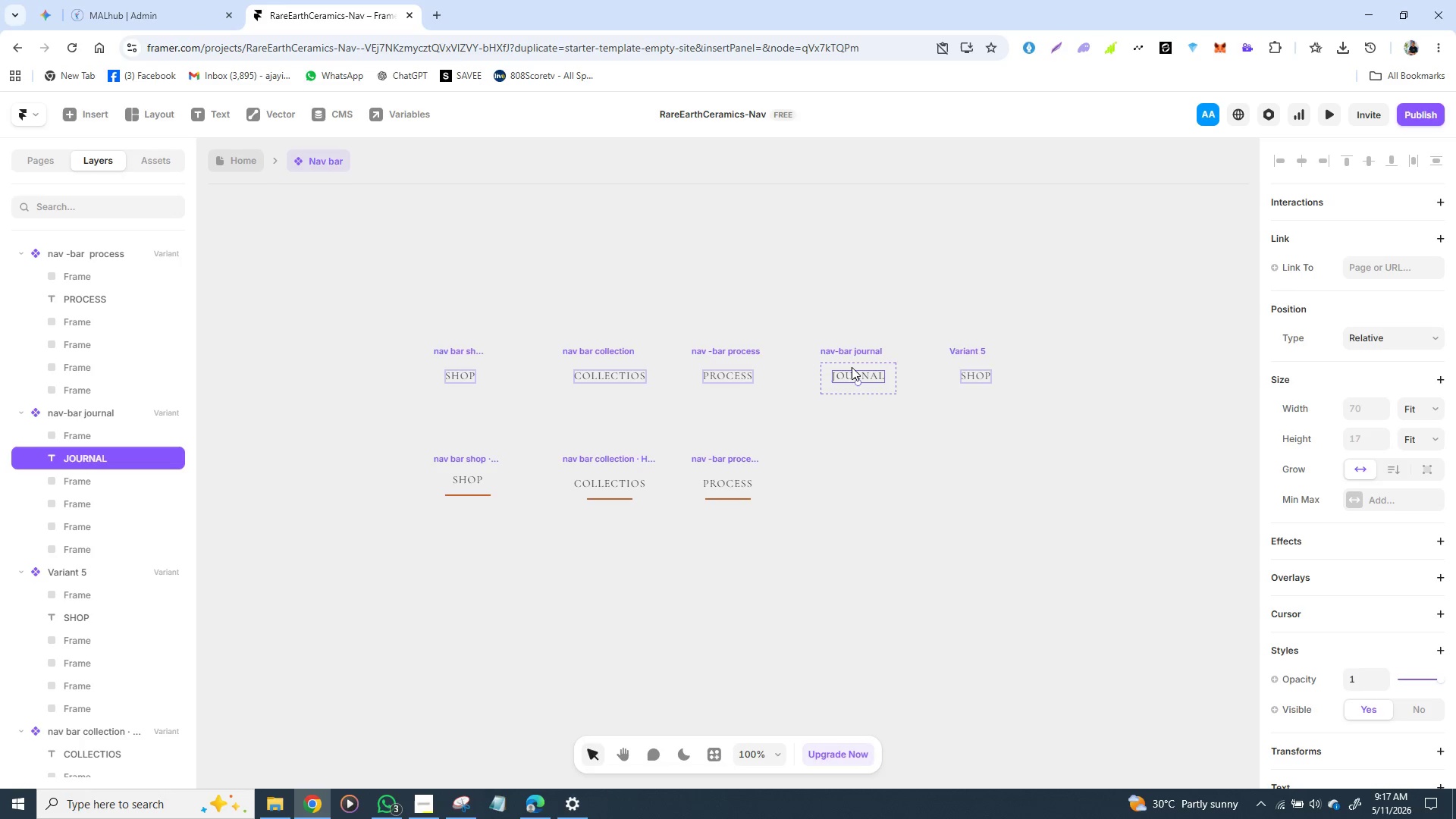 
left_click([849, 353])
 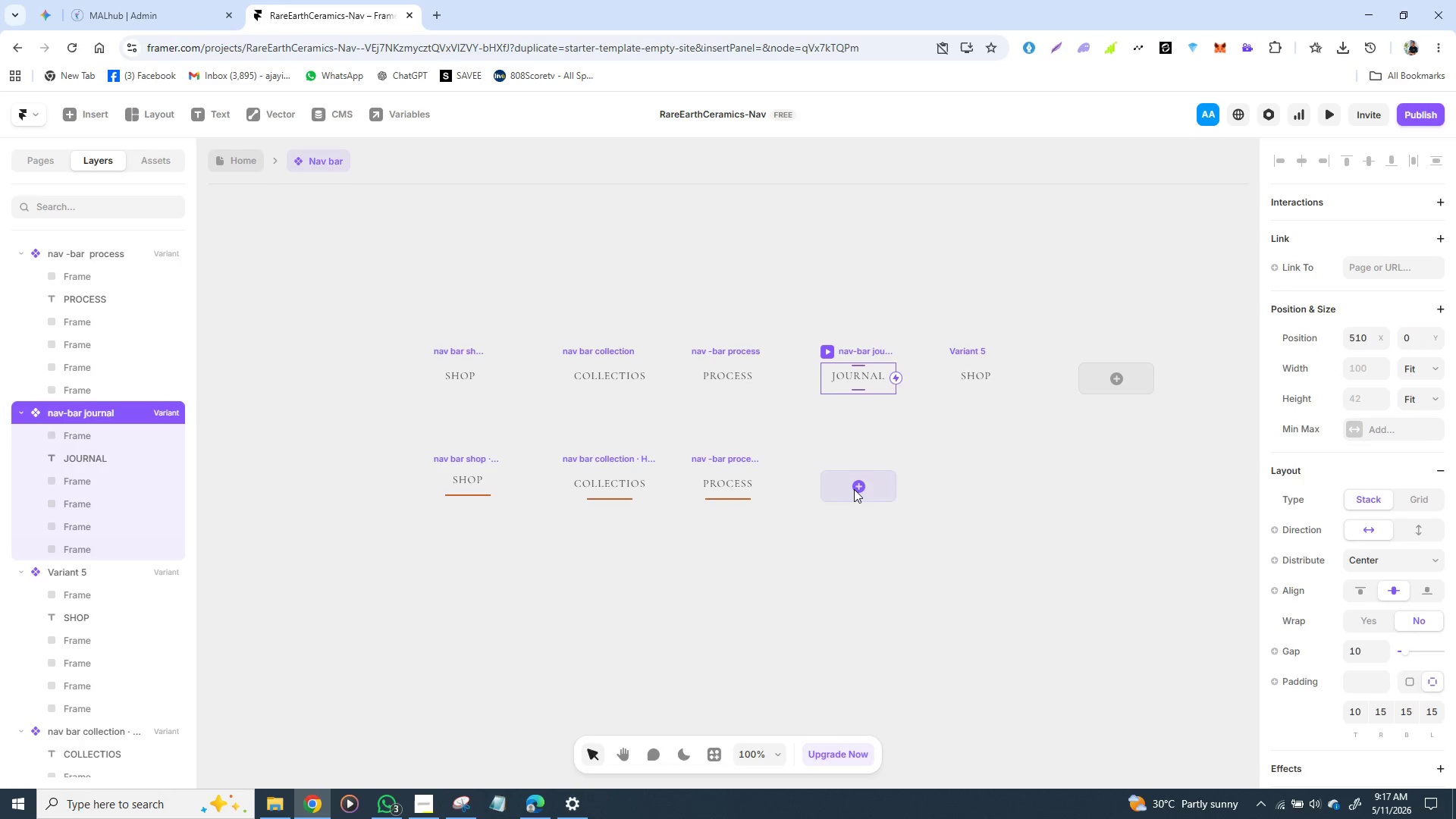 
left_click([854, 489])
 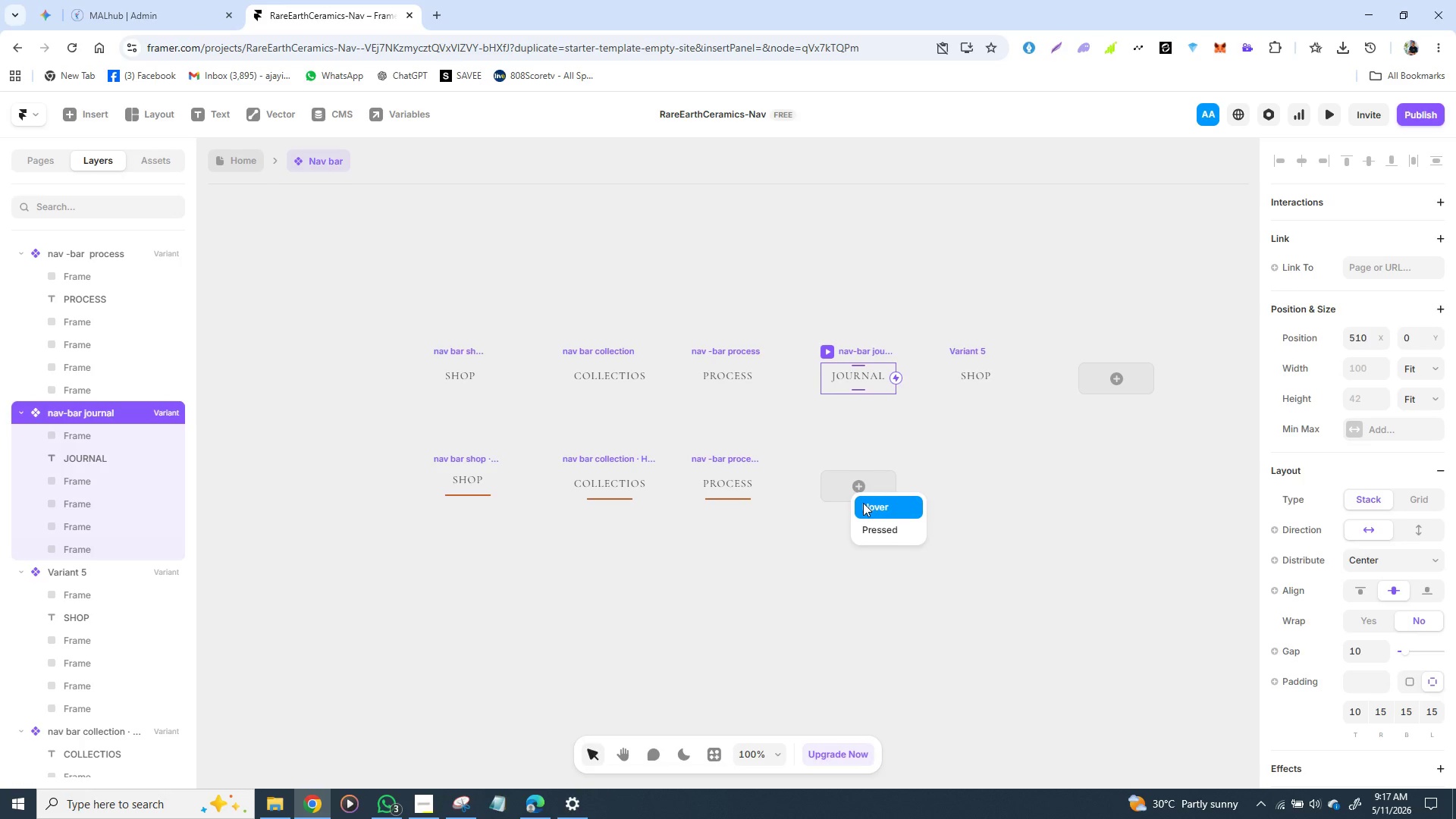 
left_click([862, 502])
 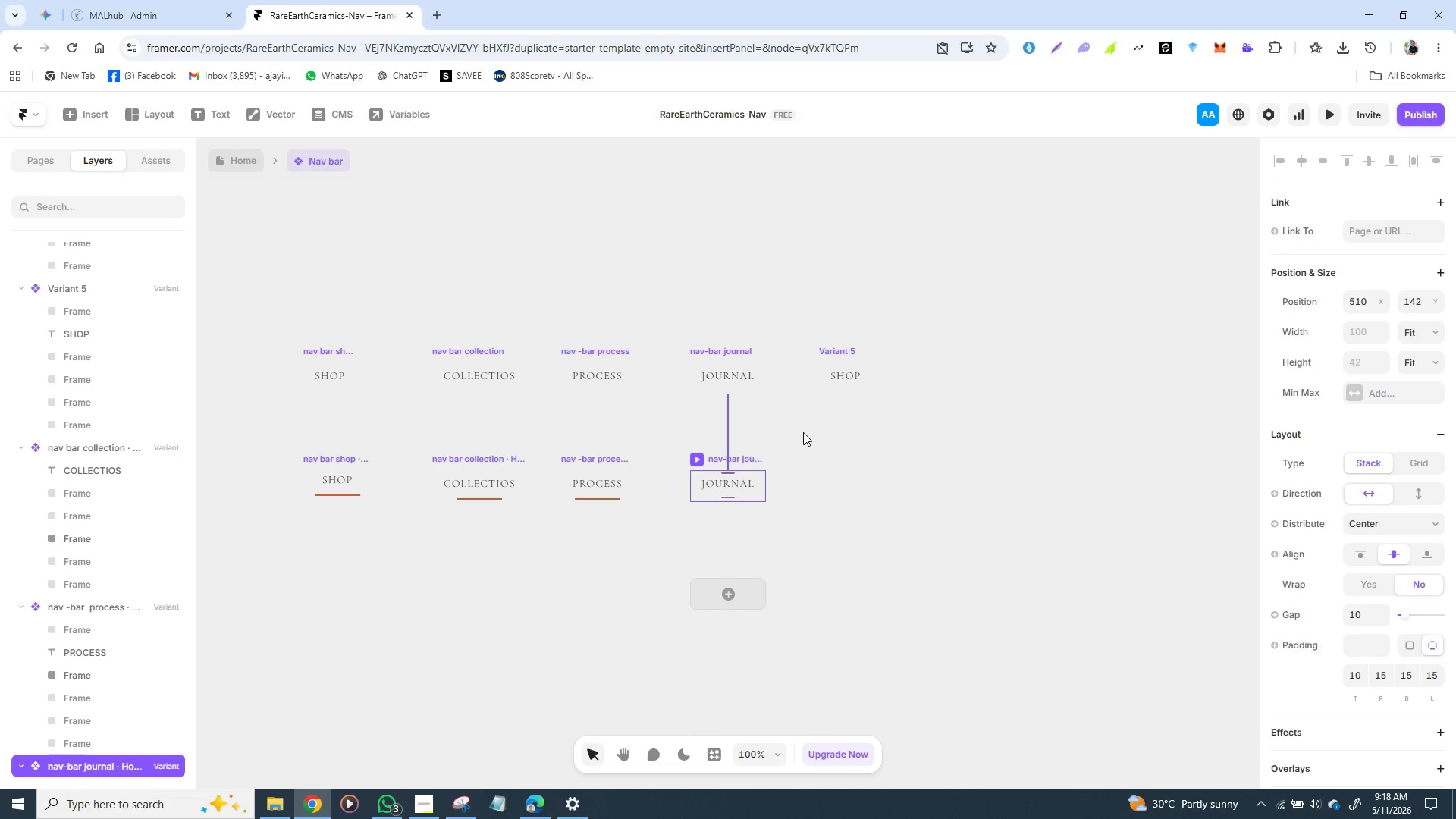 
wait(20.73)
 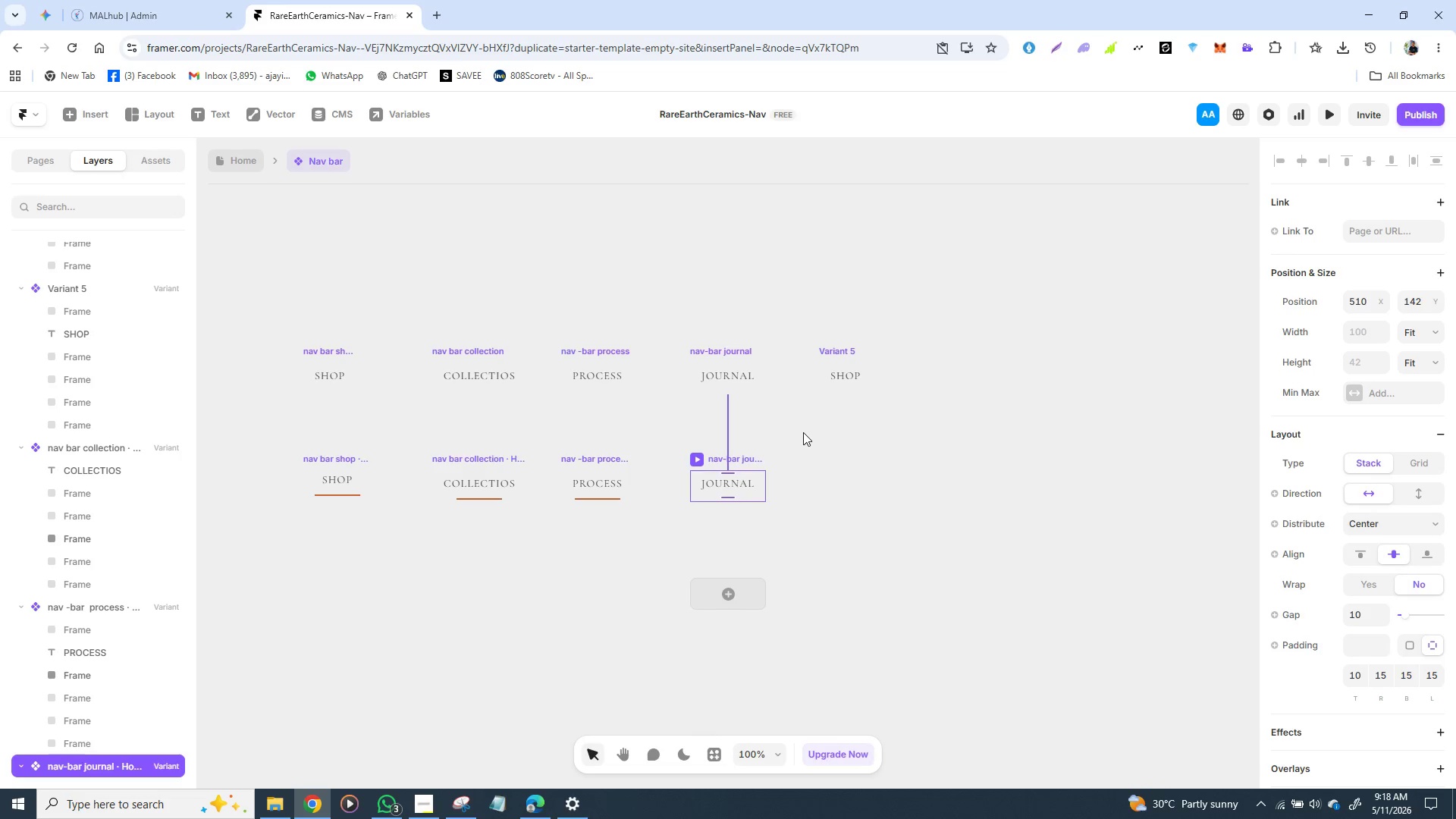 
left_click([706, 457])
 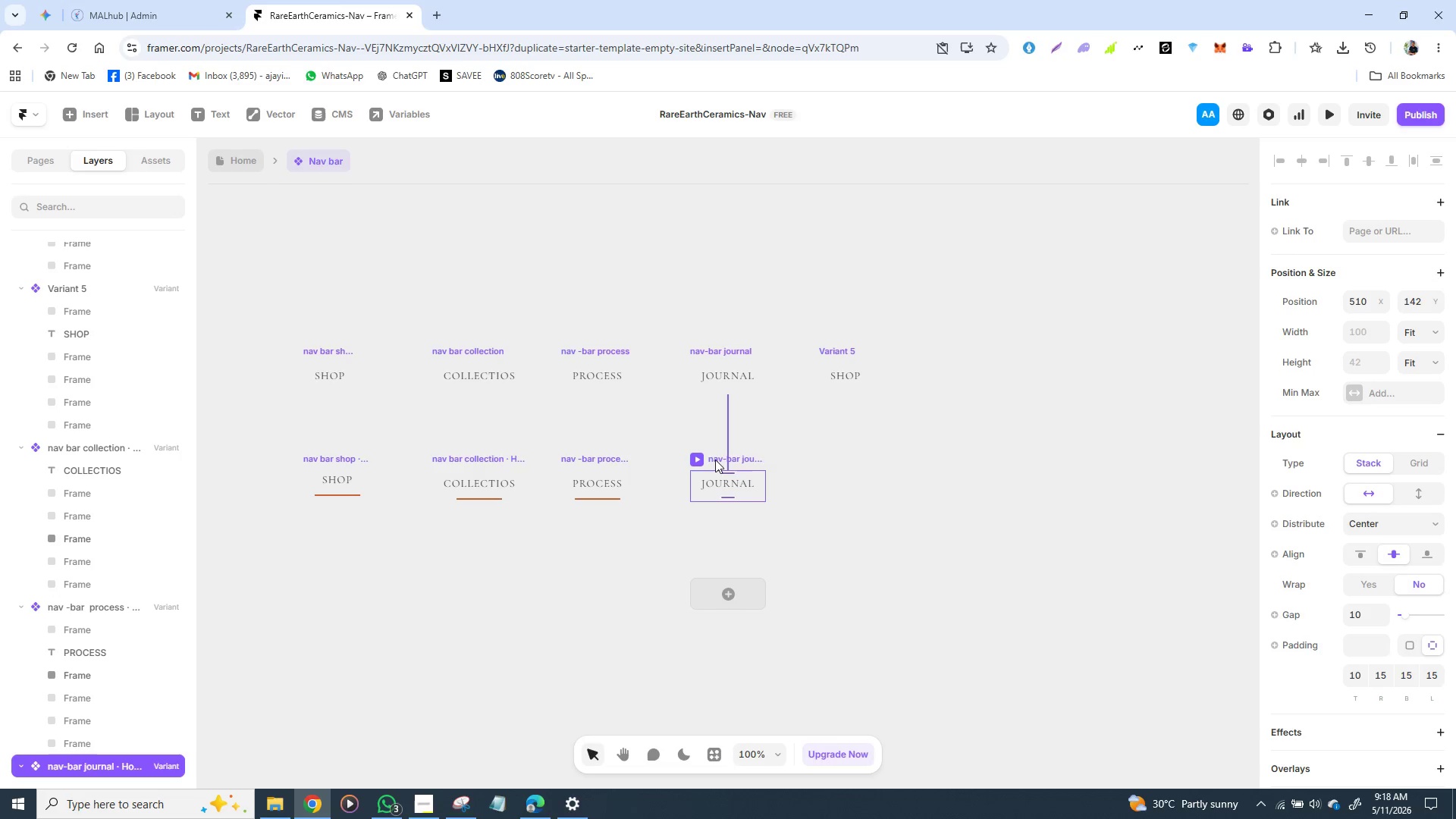 
left_click([715, 460])
 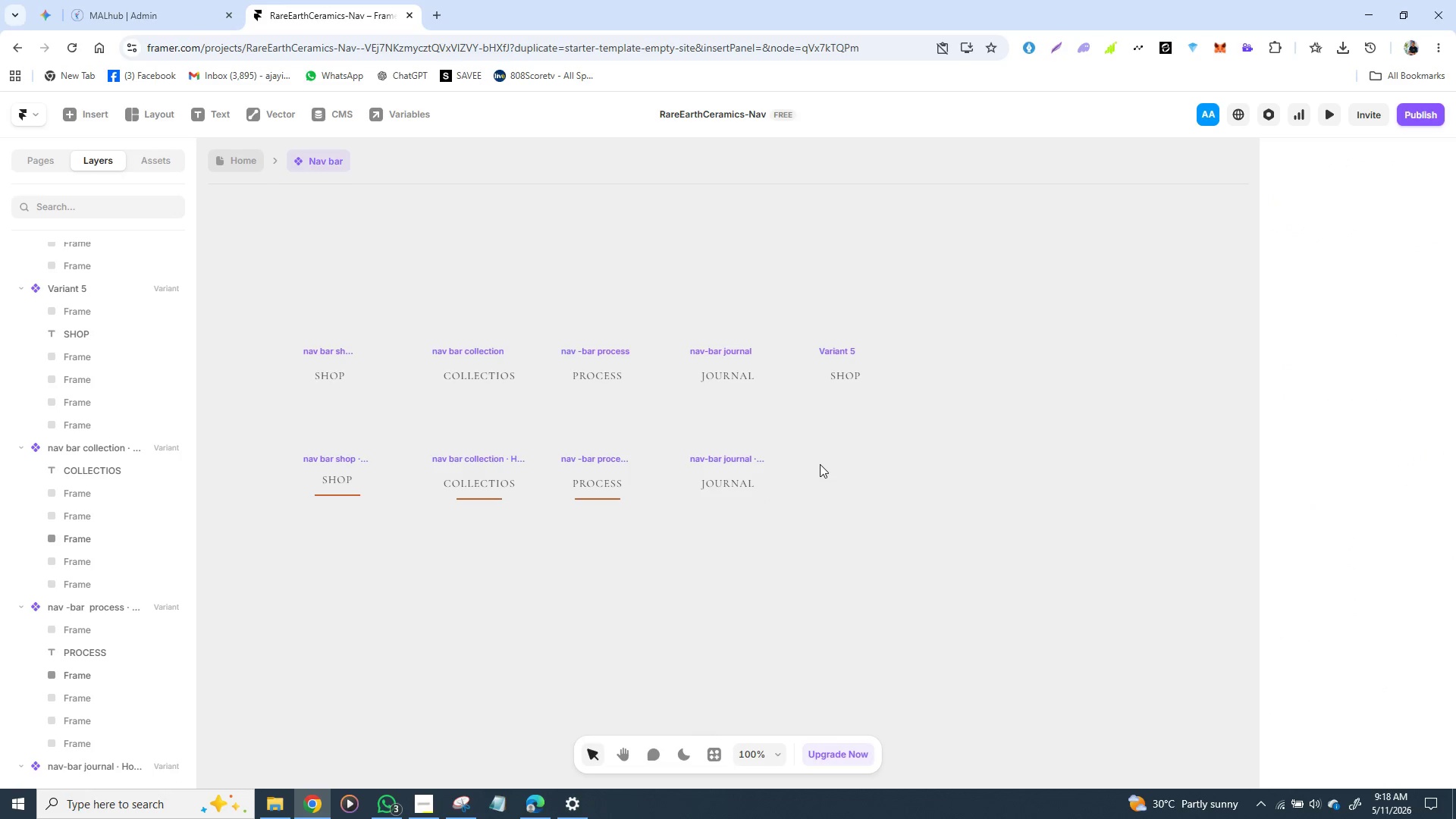 
left_click([820, 464])
 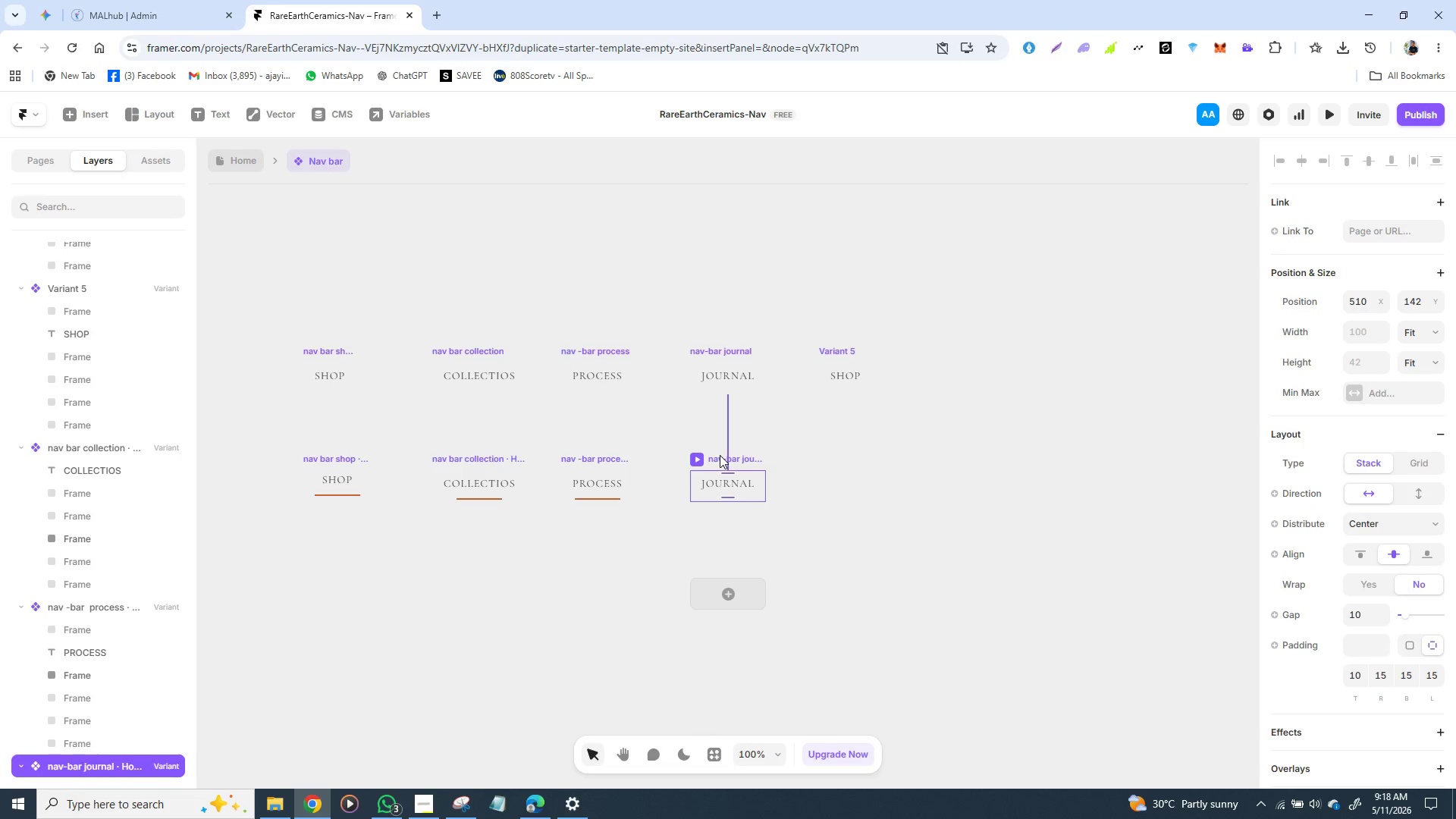 
left_click([720, 455])
 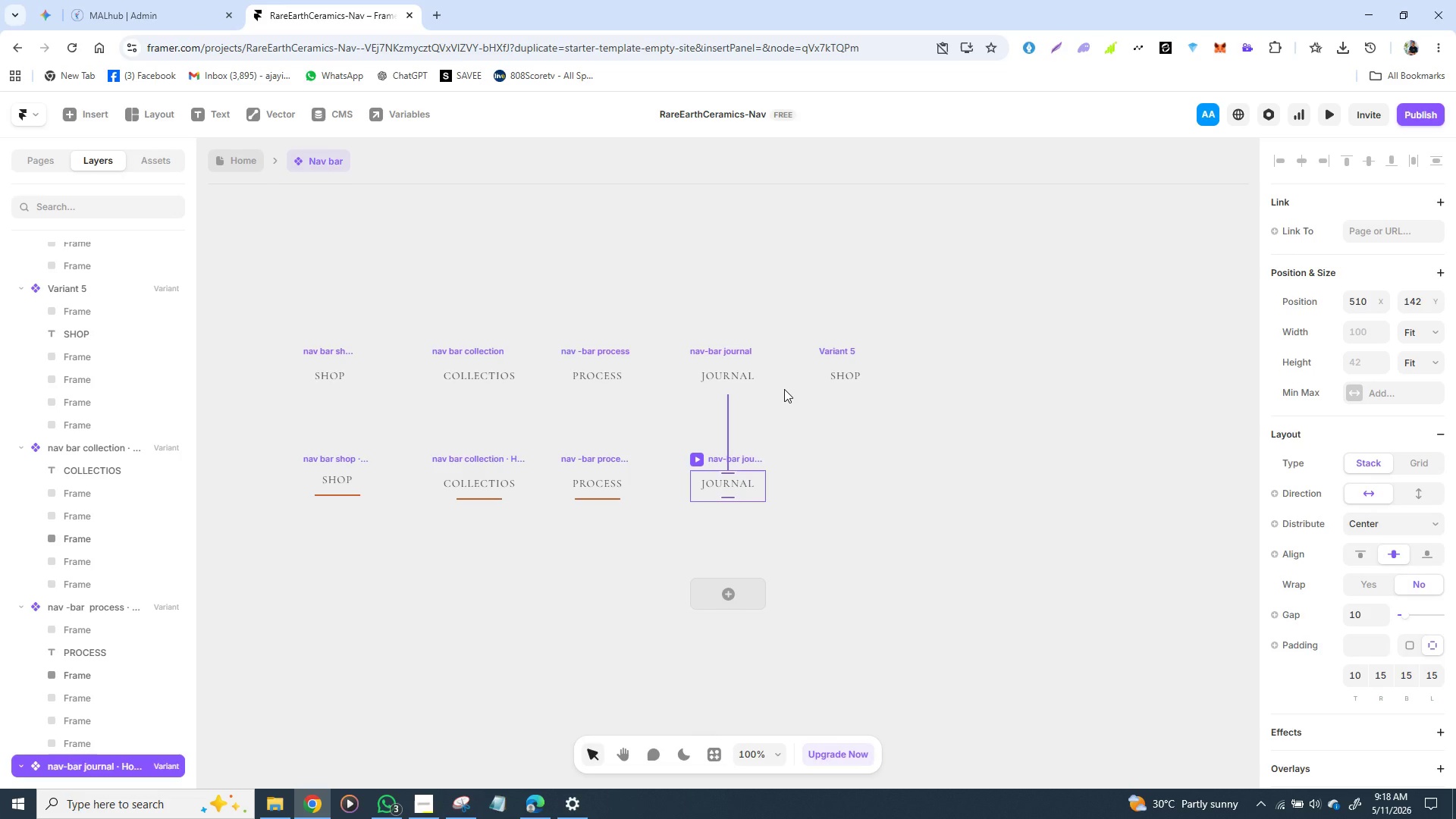 
wait(18.25)
 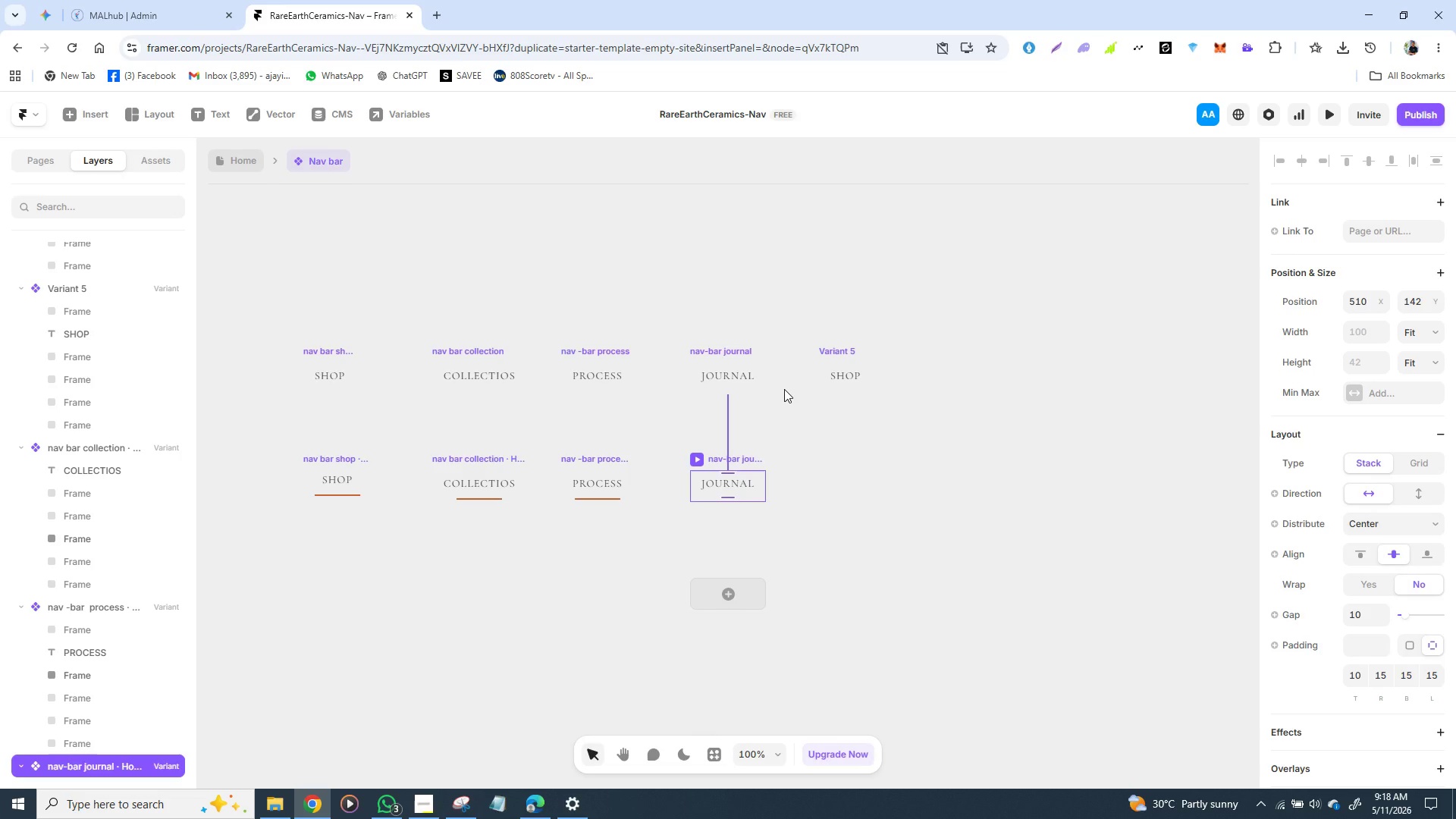 
left_click([604, 500])
 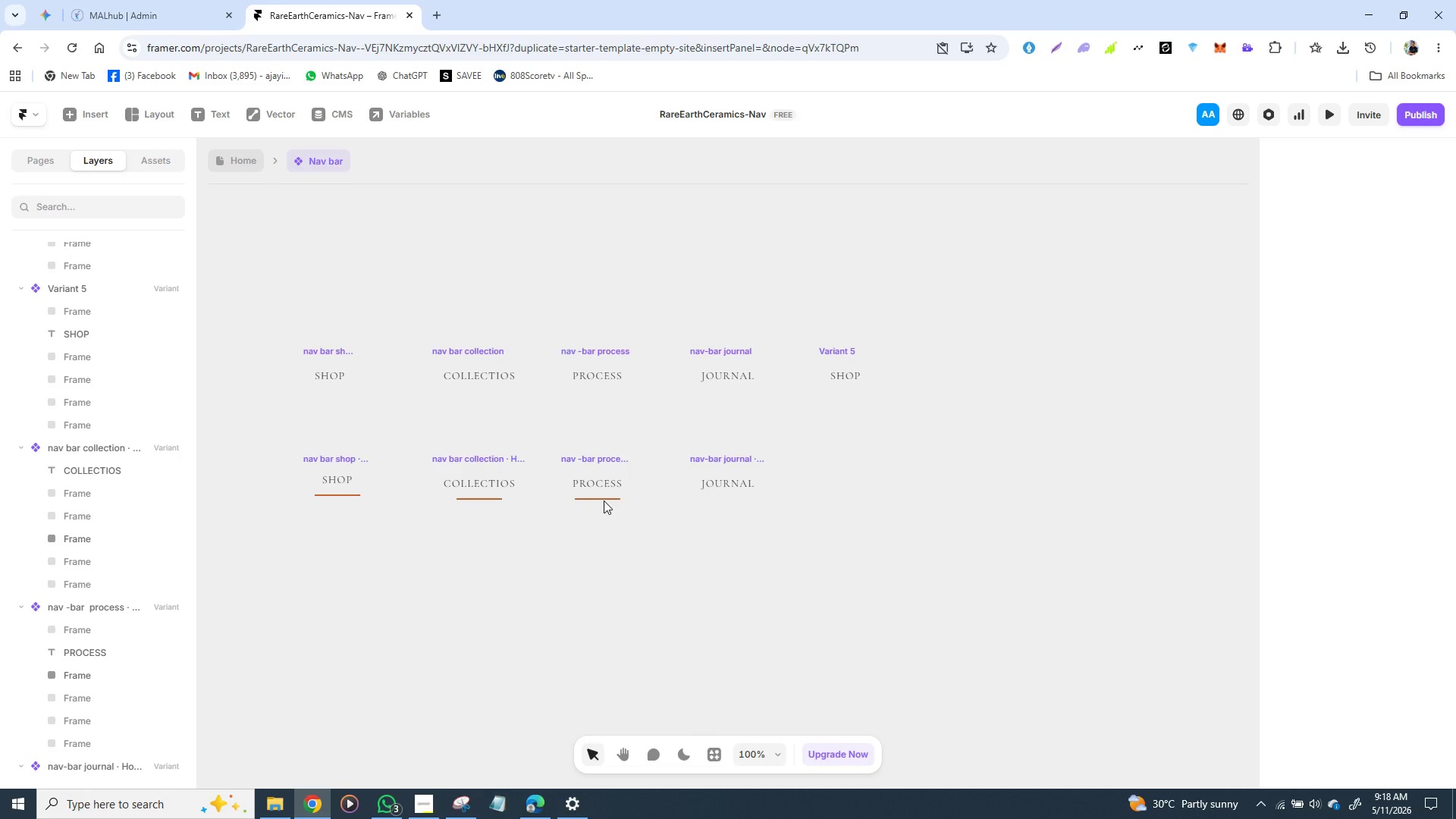 
left_click([604, 500])
 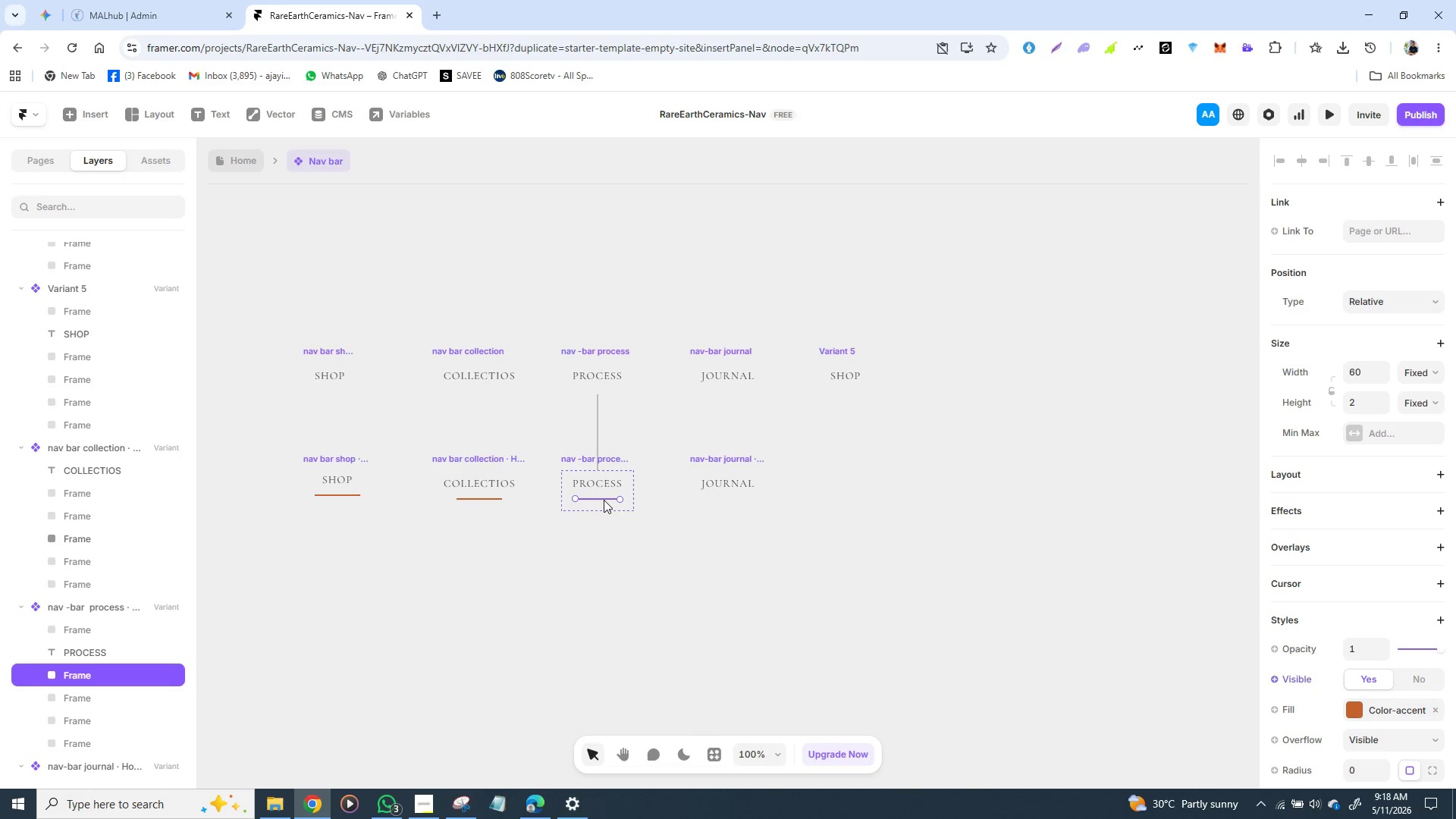 
left_click([604, 500])
 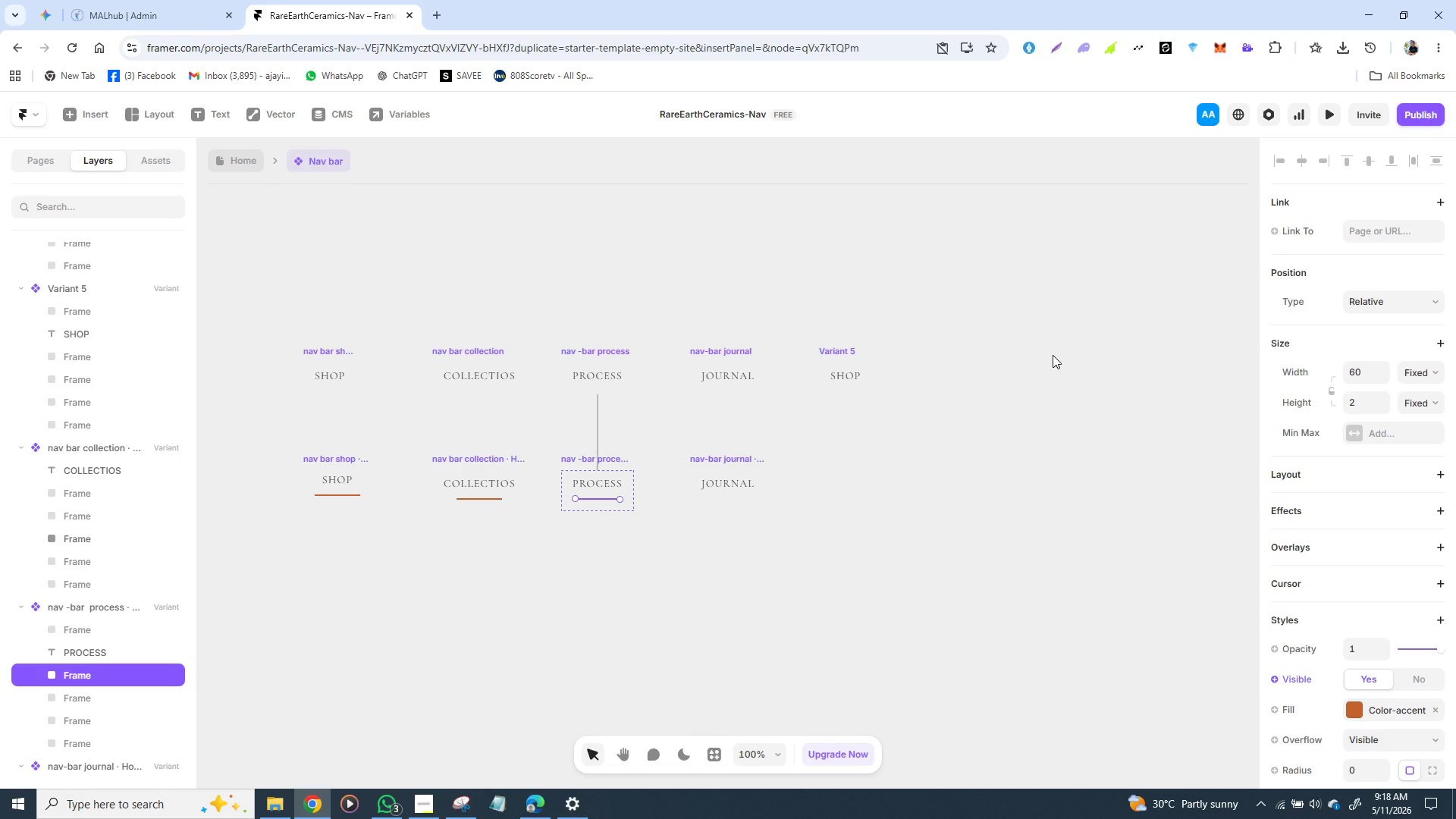 
hold_key(key=ControlLeft, duration=1.53)
 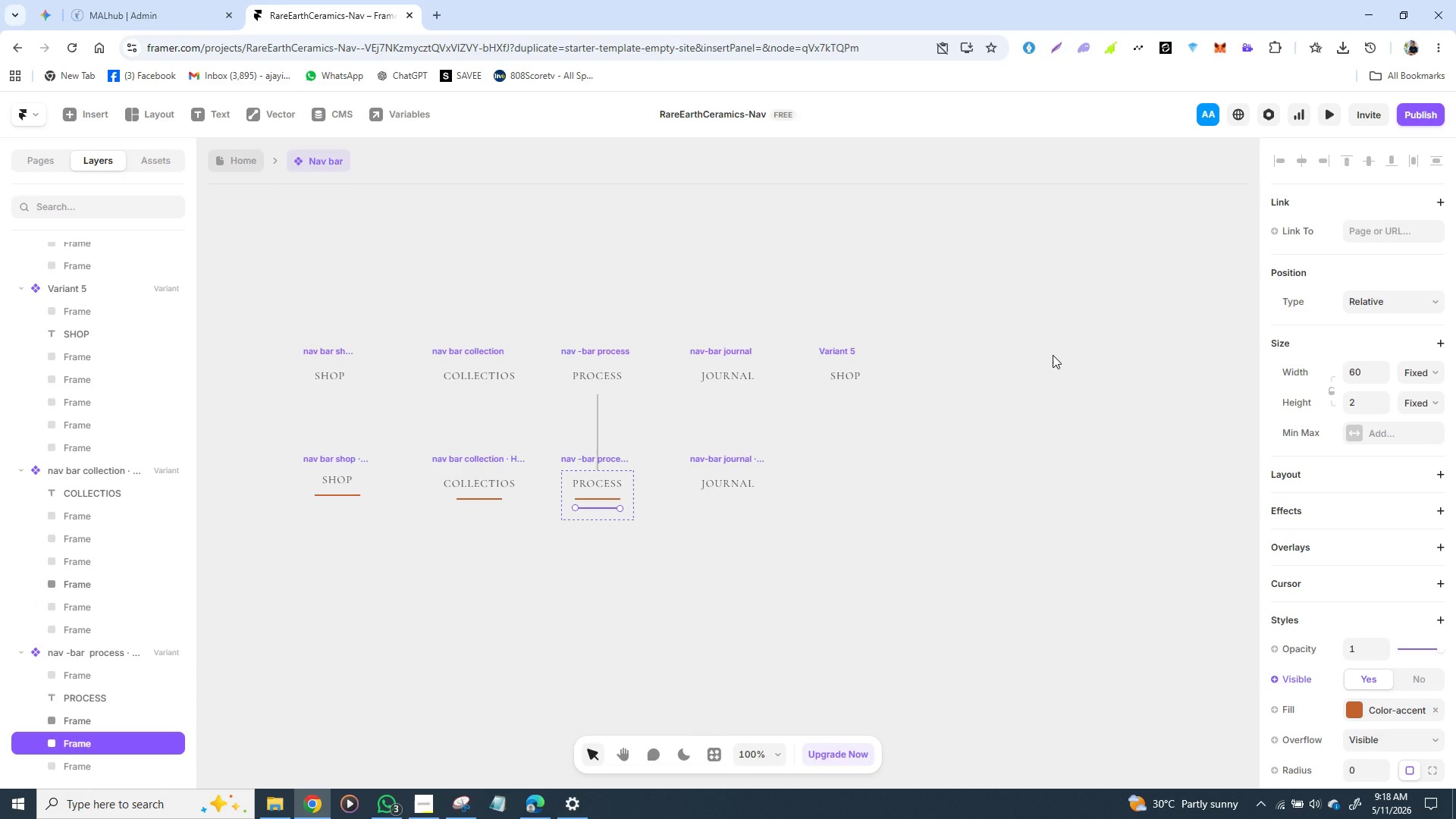 
key(Control+D)
 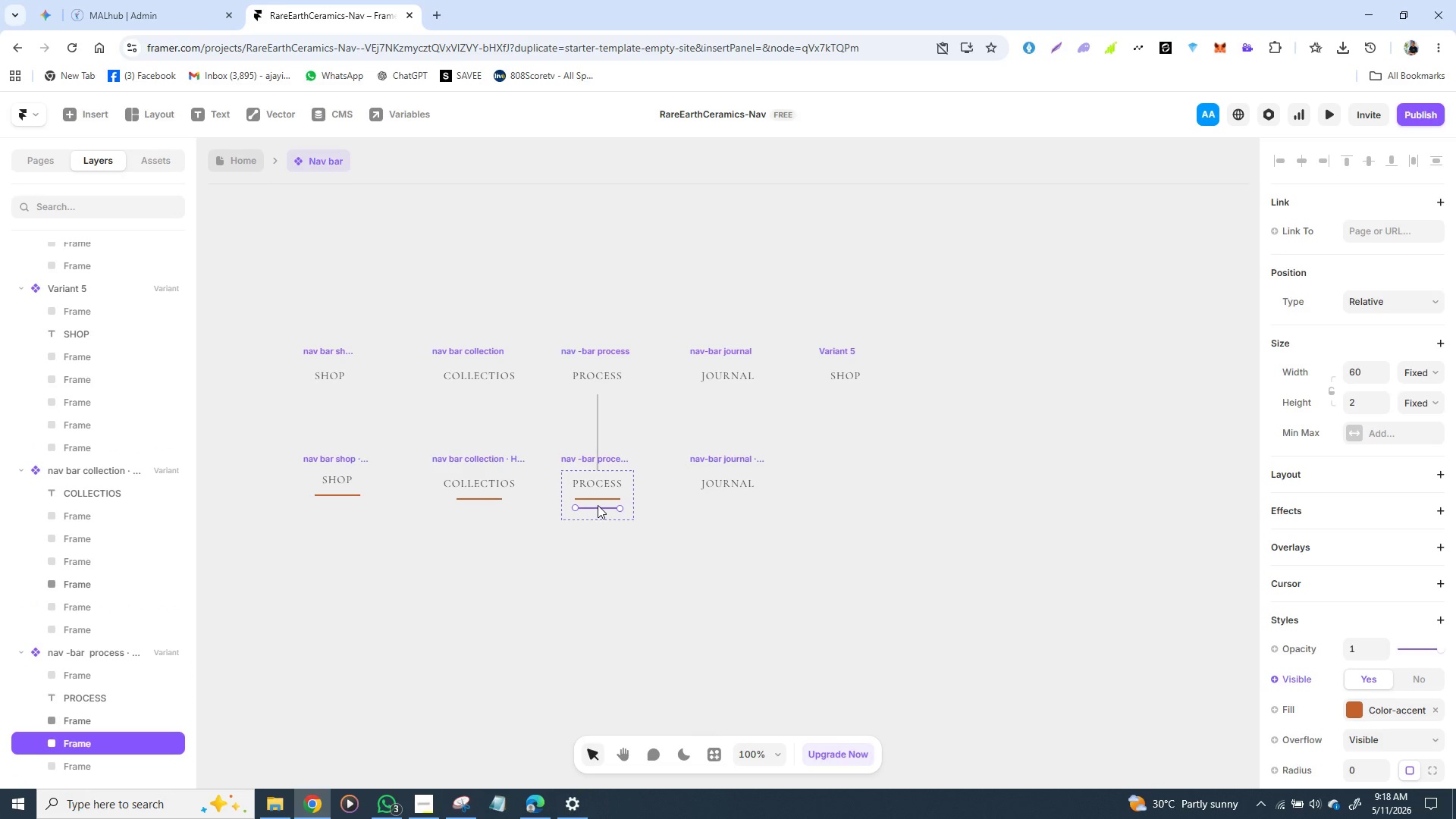 
left_click_drag(start_coordinate=[598, 505], to_coordinate=[669, 504])
 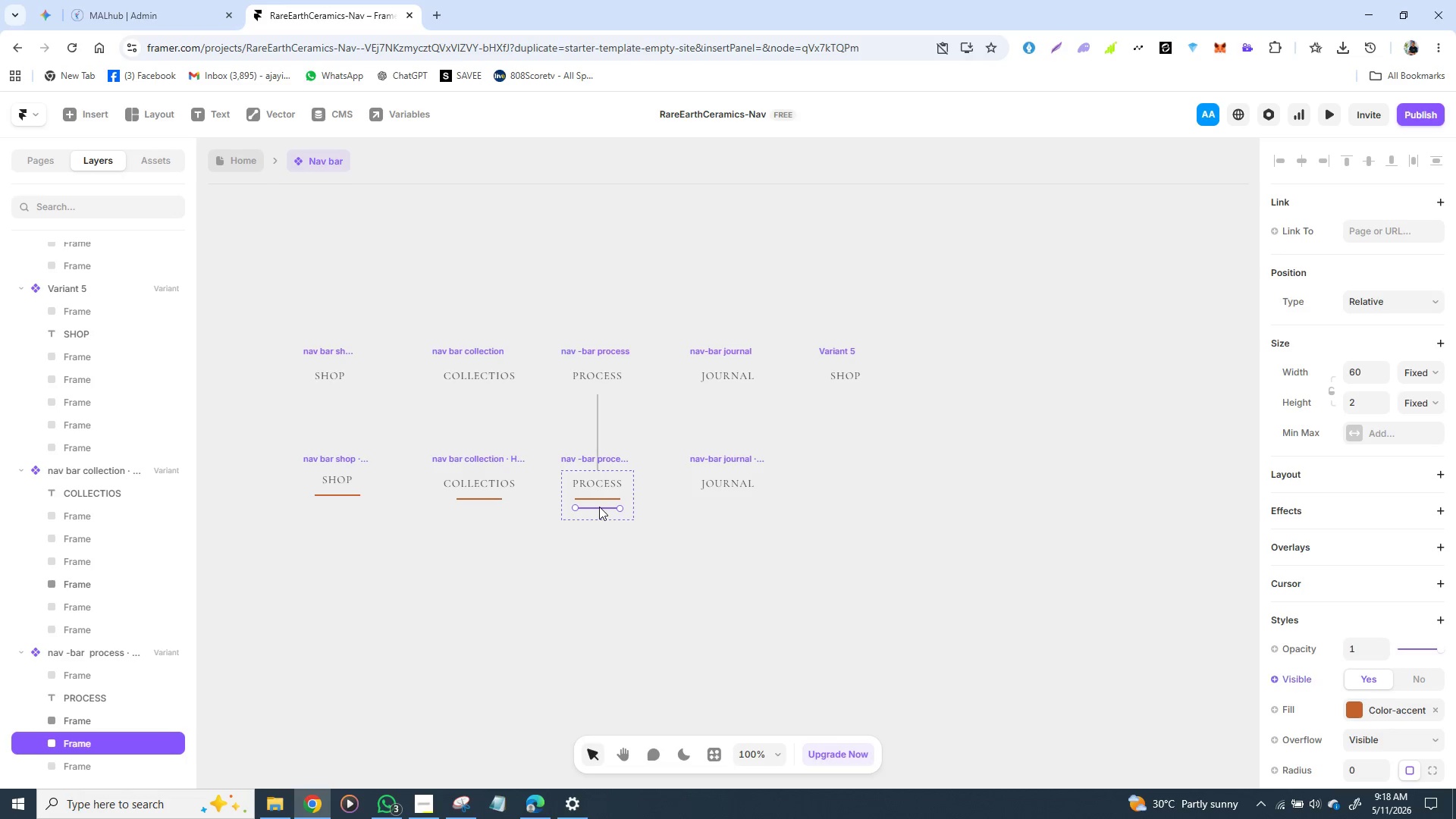 
left_click([599, 507])
 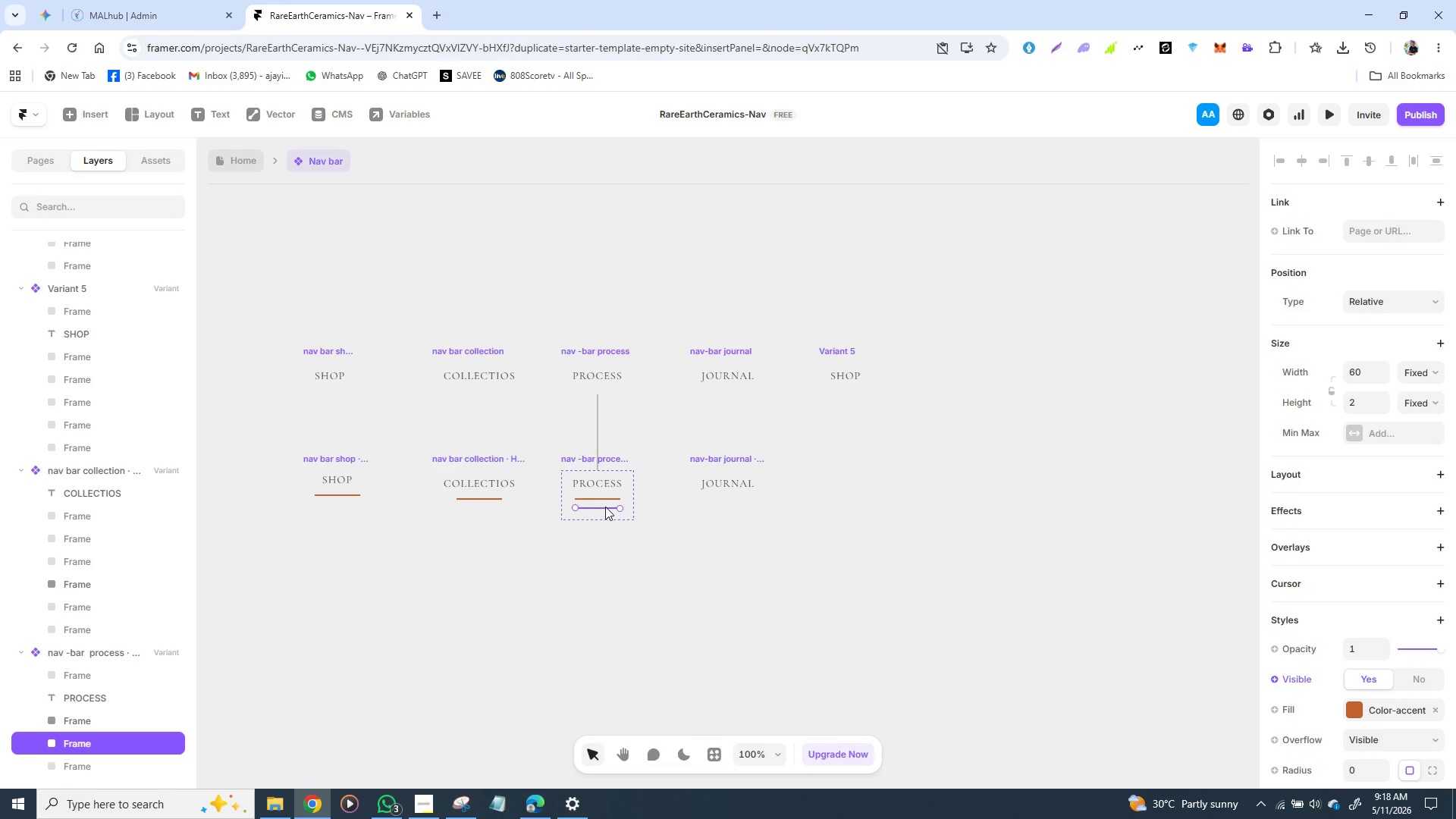 
left_click_drag(start_coordinate=[599, 507], to_coordinate=[727, 494])
 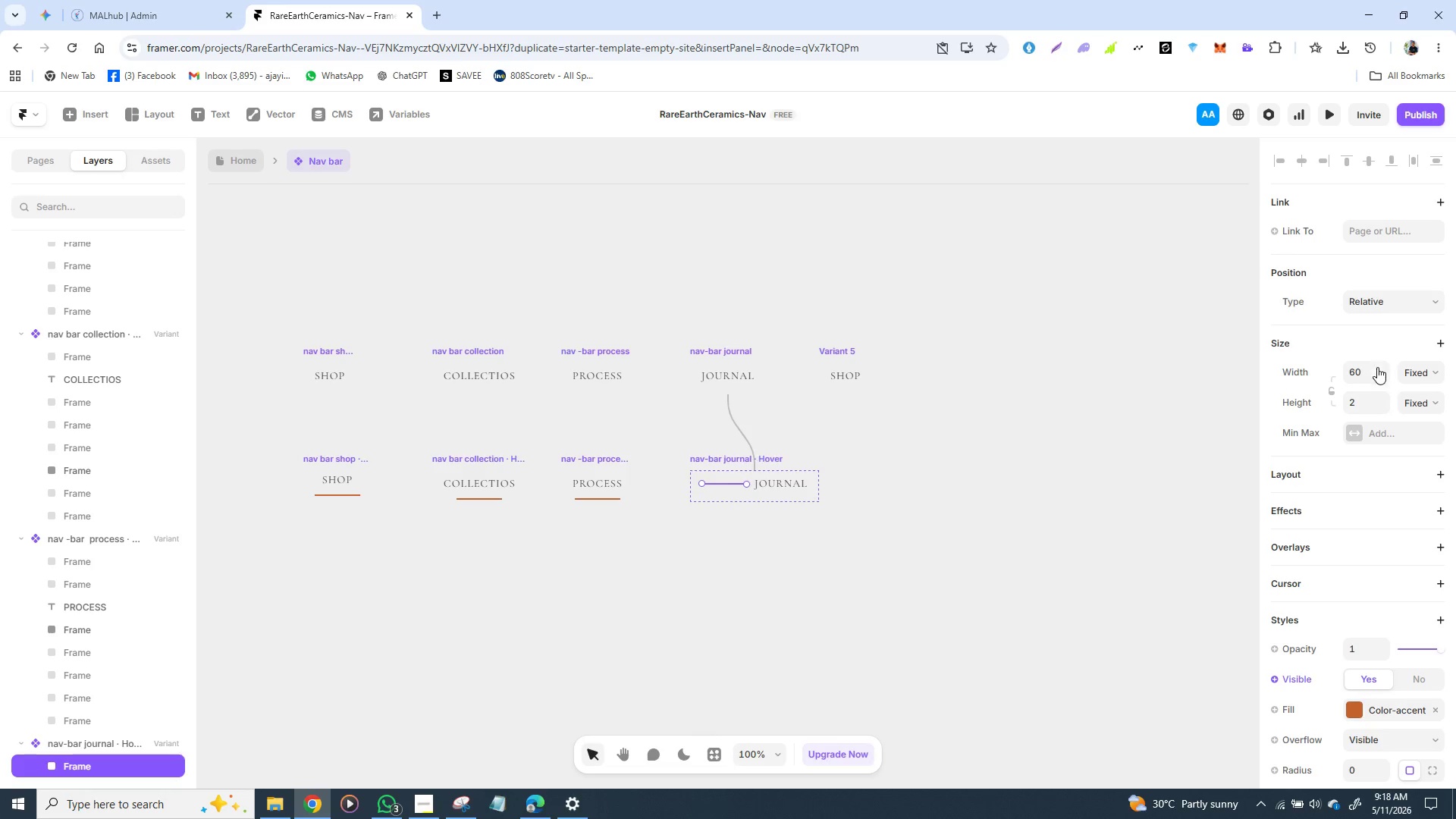 
wait(7.19)
 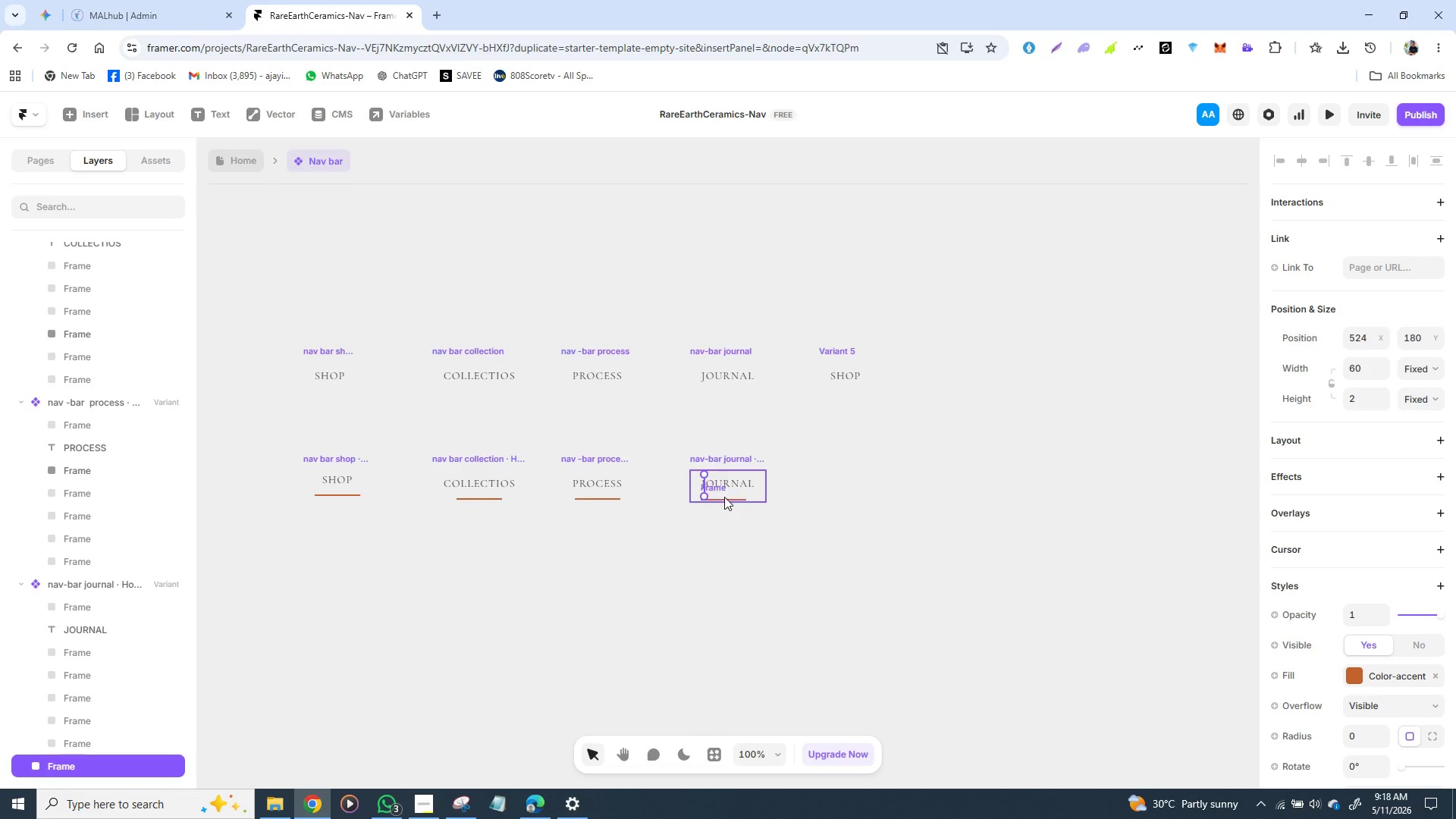 
left_click([725, 458])
 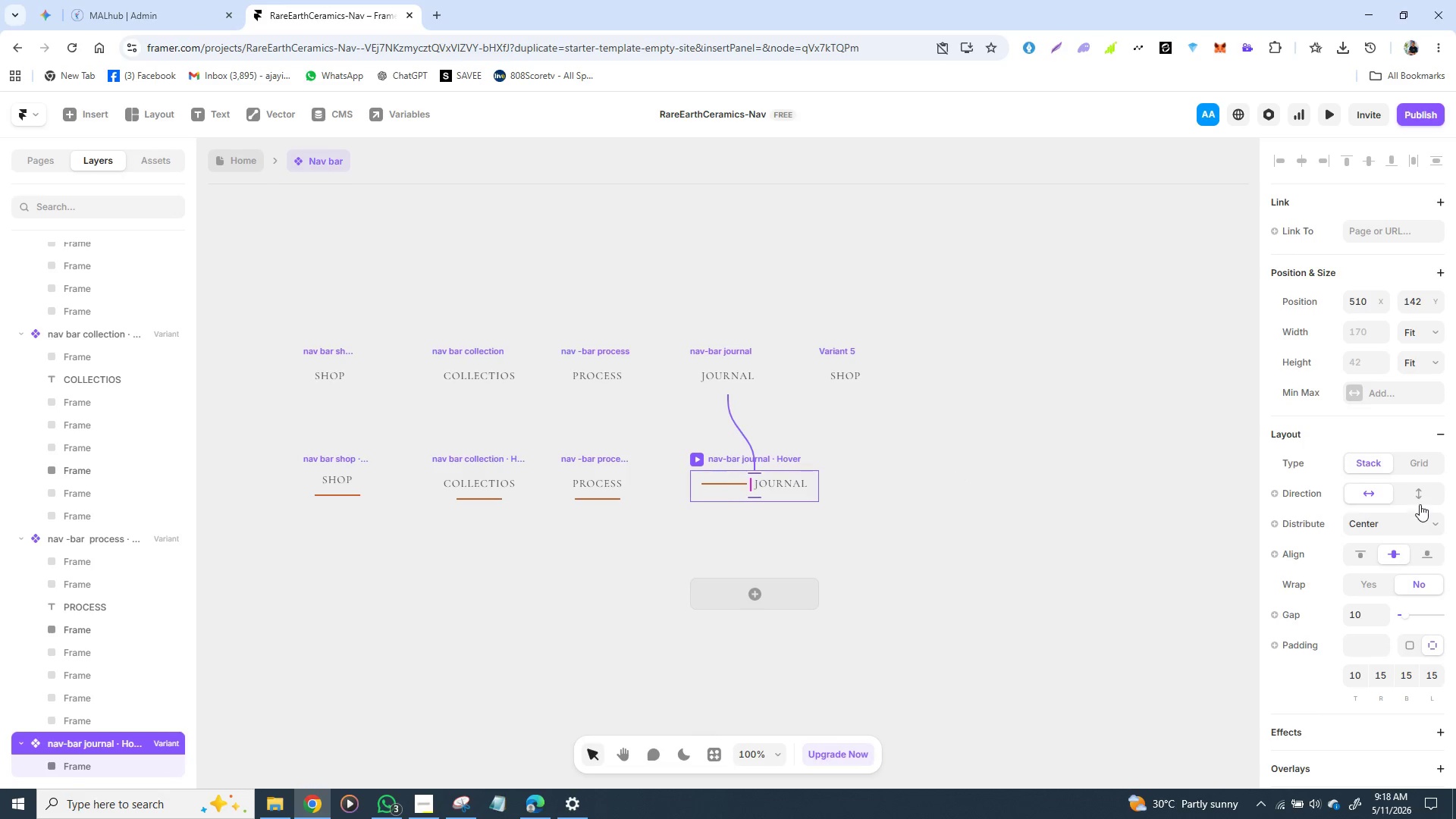 
left_click([1420, 495])
 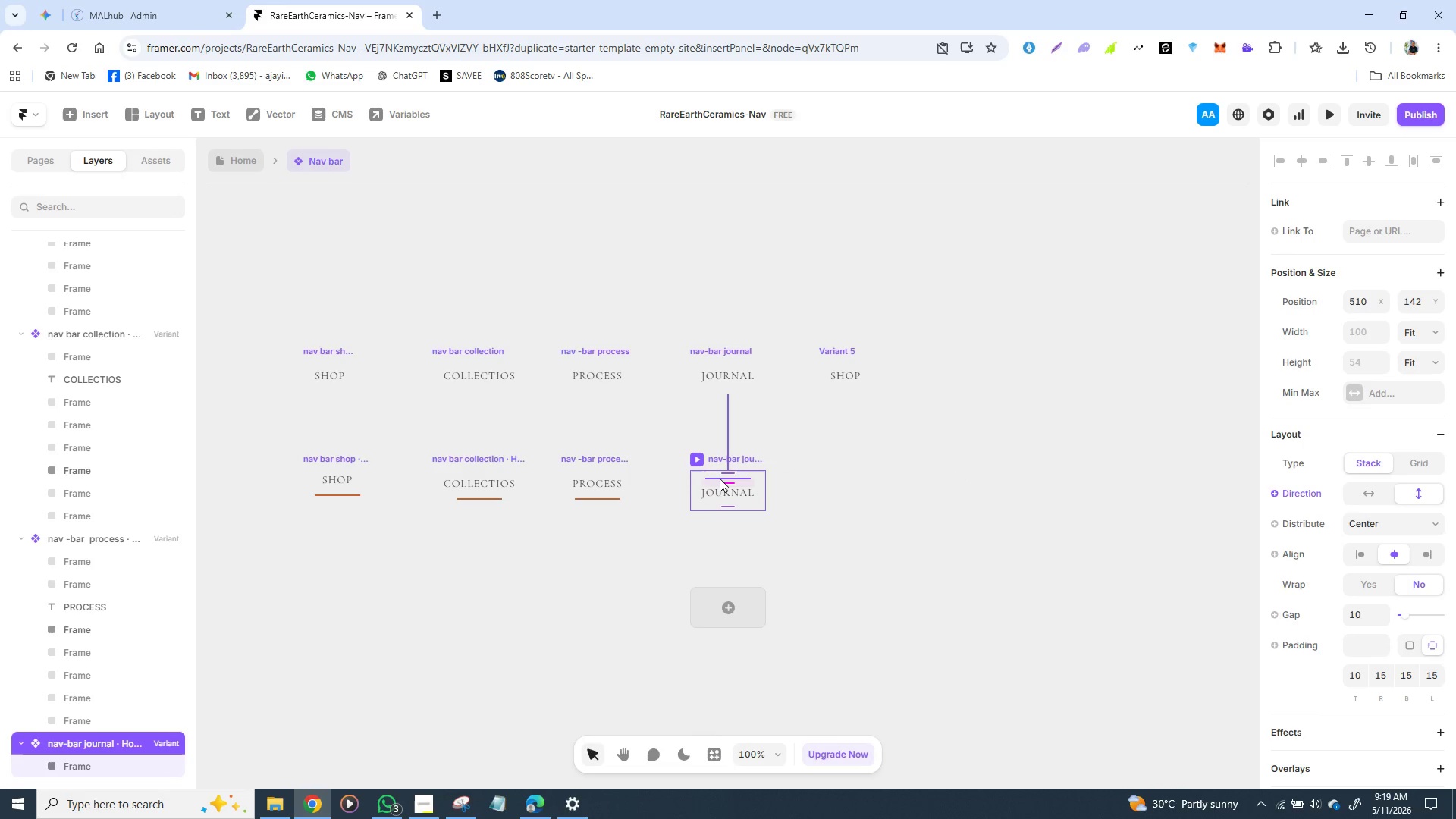 
left_click_drag(start_coordinate=[720, 479], to_coordinate=[721, 499])
 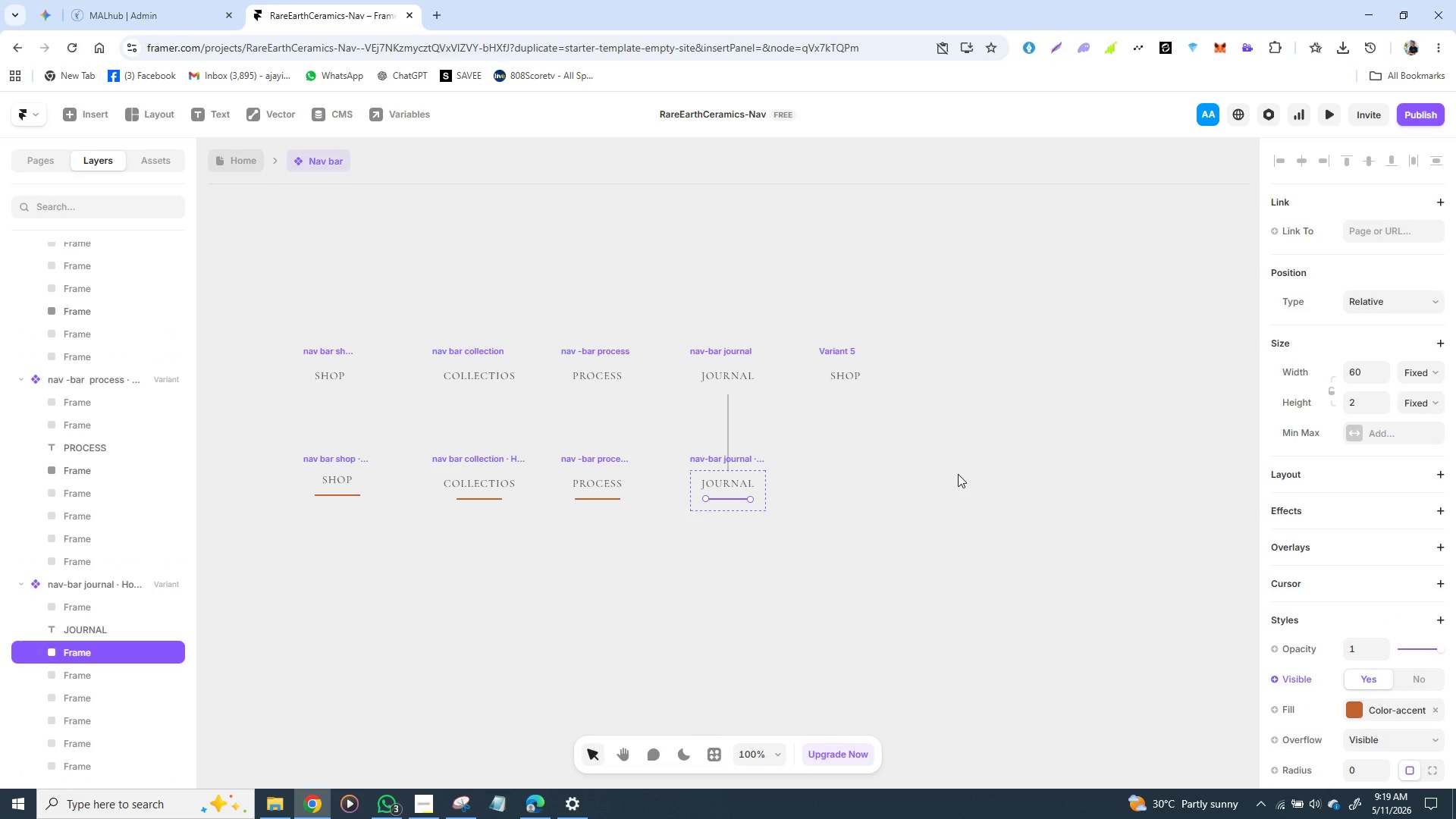 
wait(6.75)
 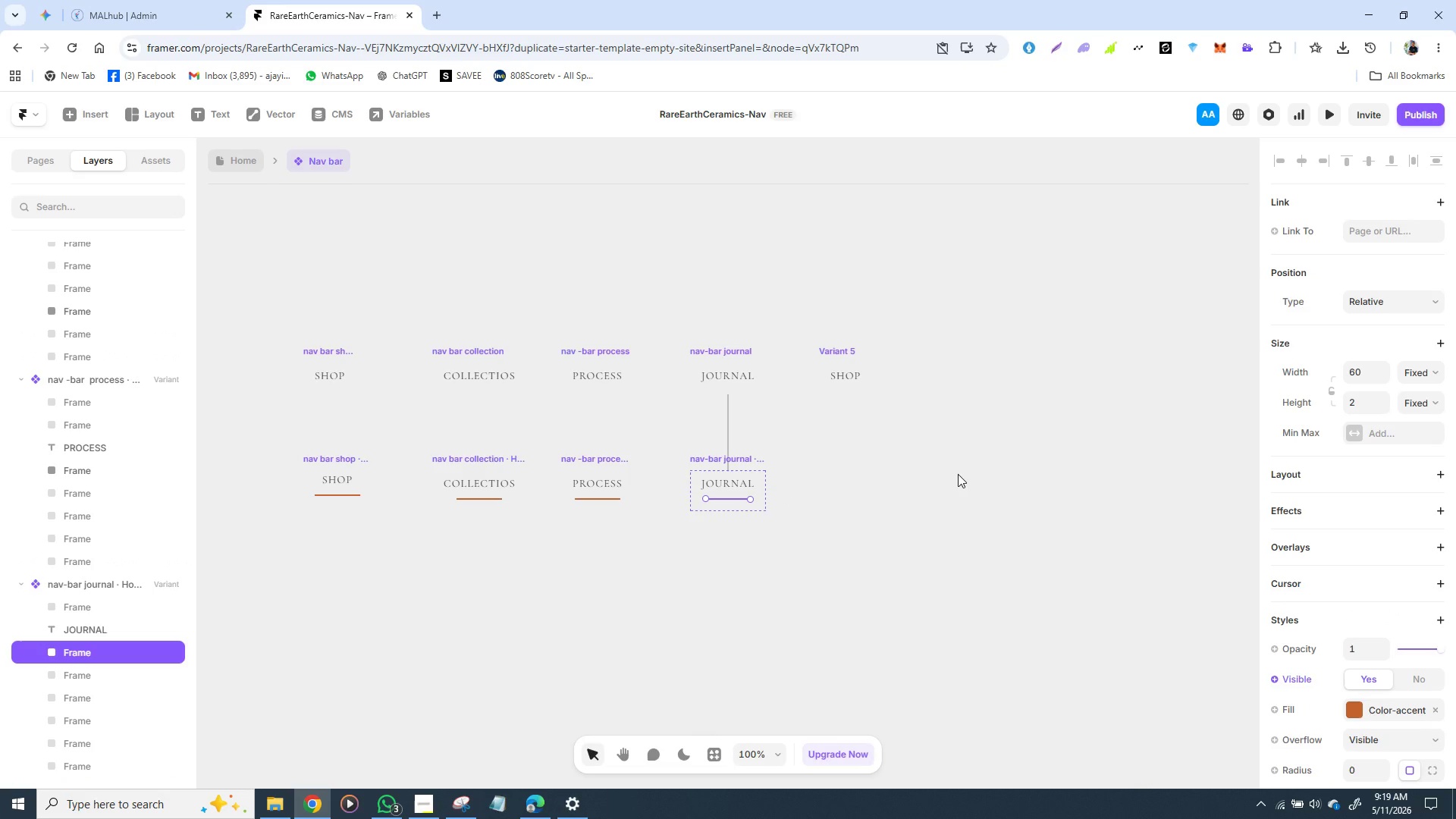 
left_click([958, 474])
 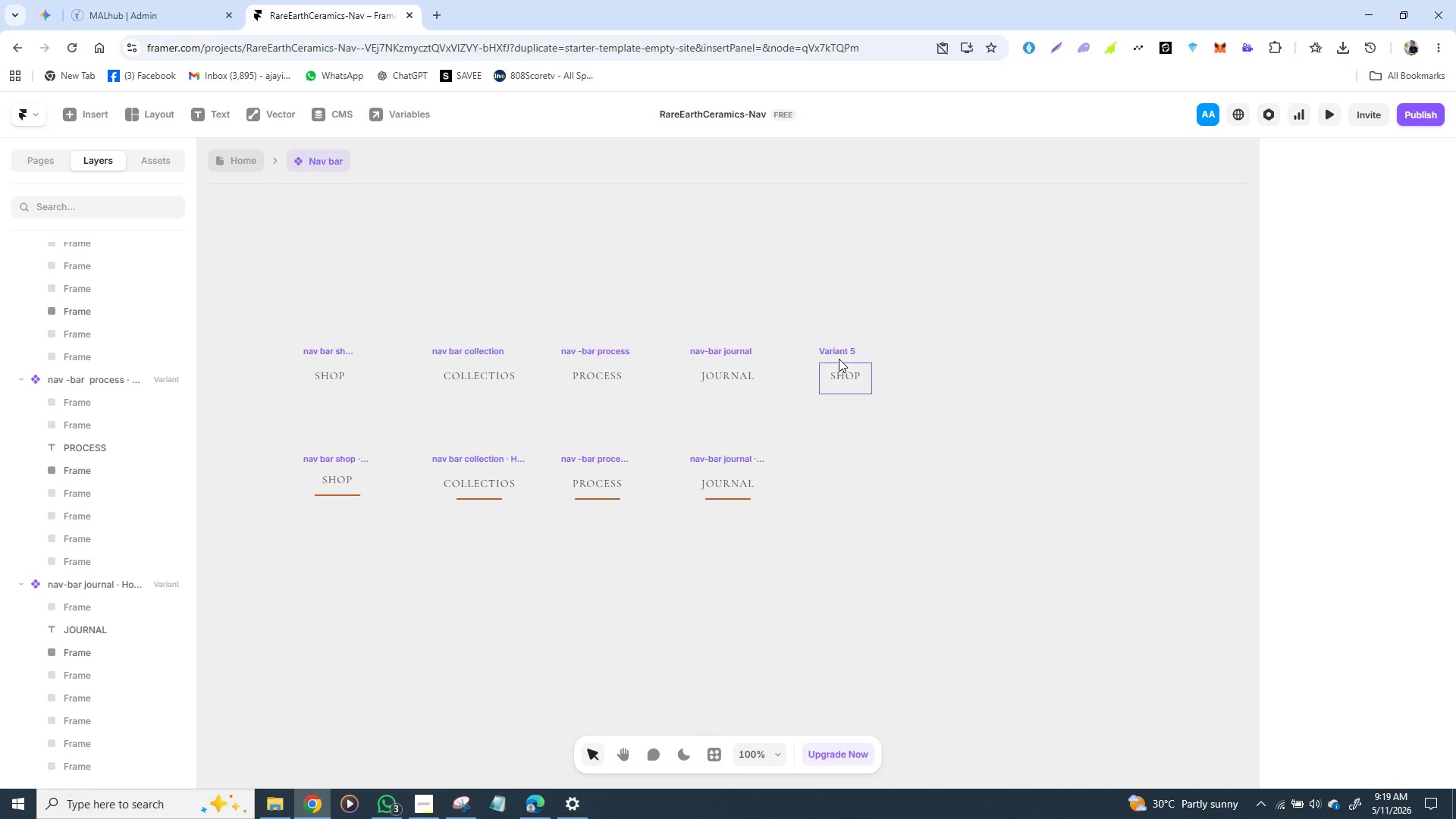 
wait(21.45)
 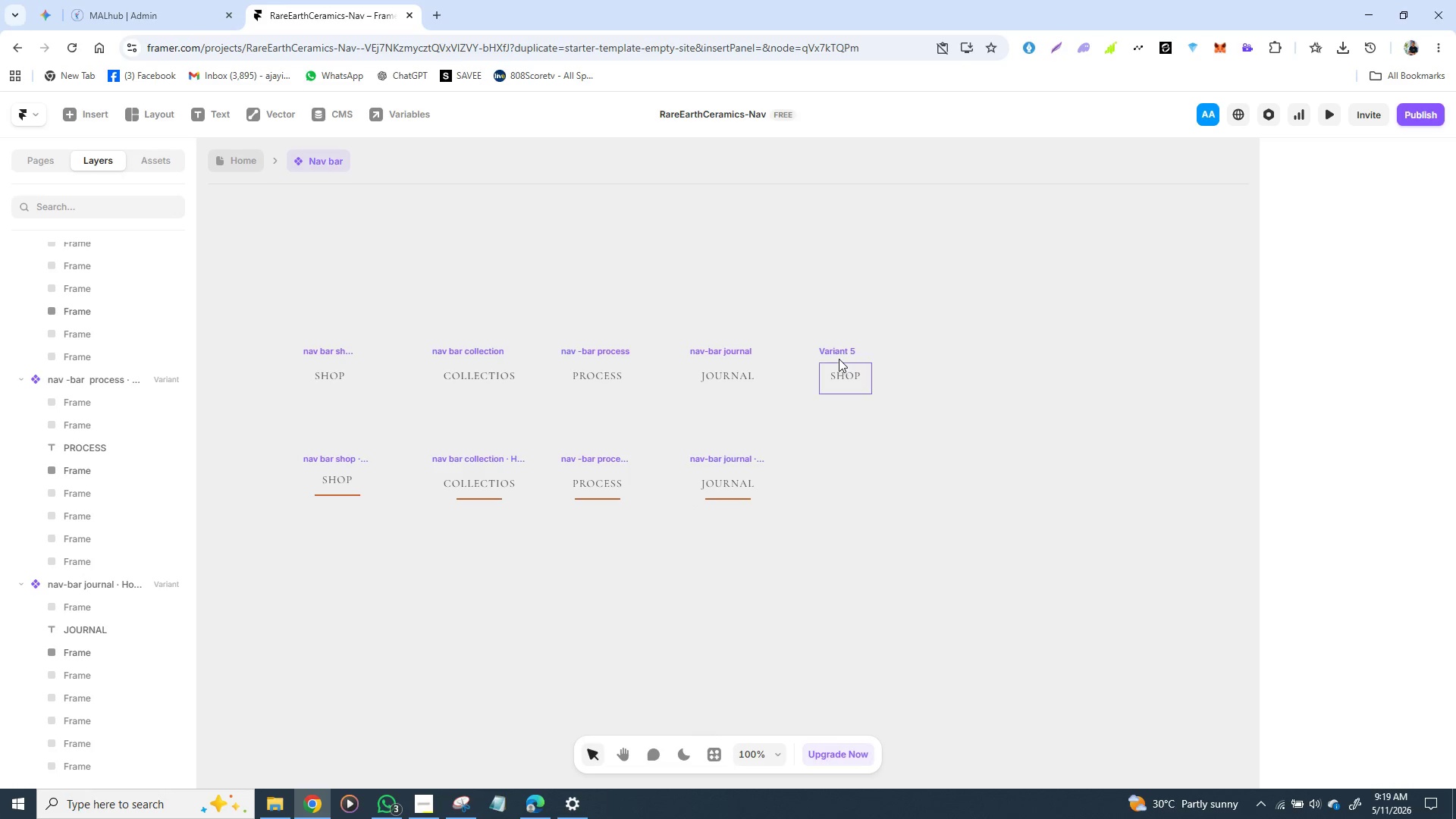 
double_click([834, 353])
 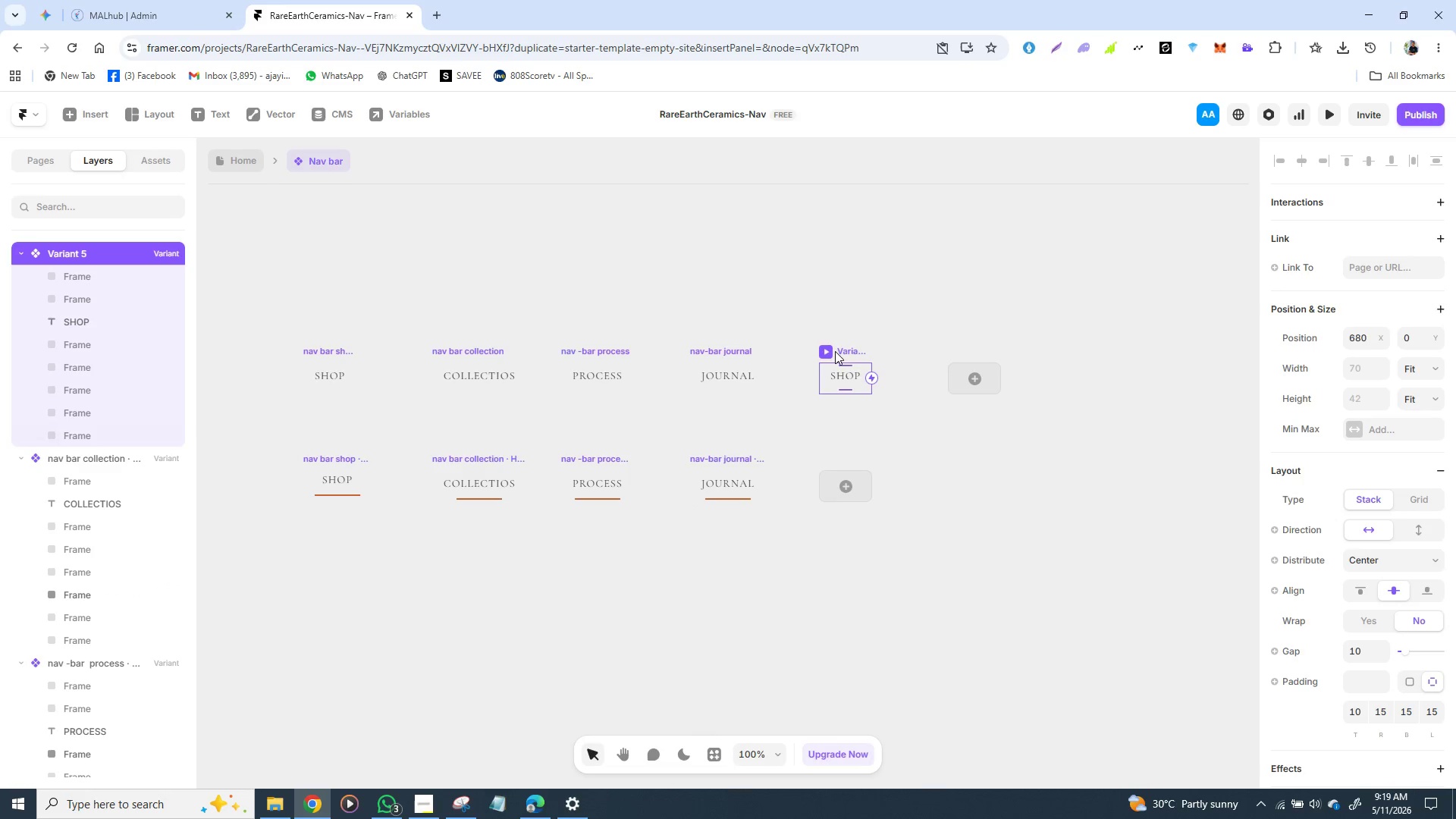 
triple_click([834, 353])
 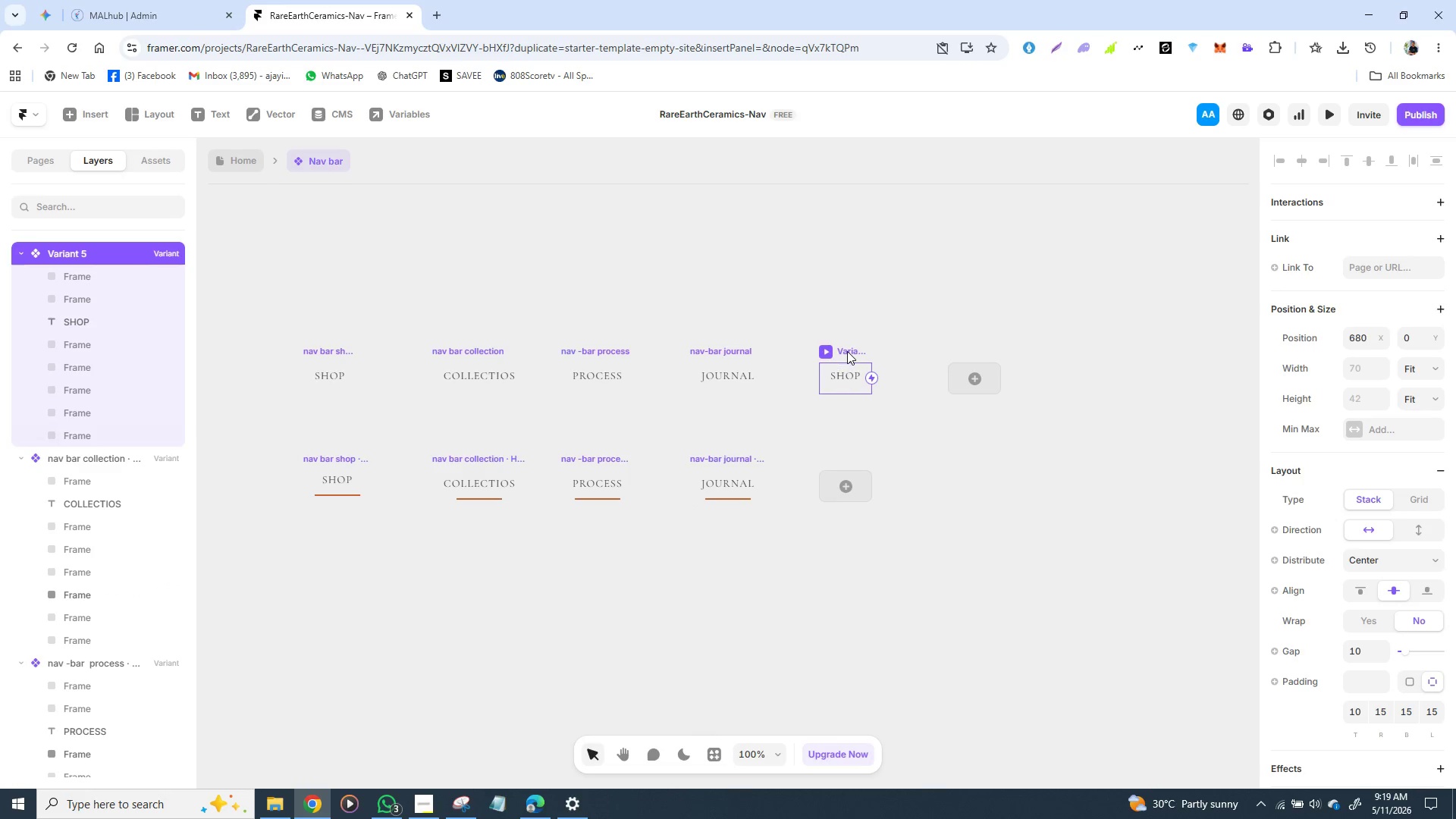 
double_click([847, 351])
 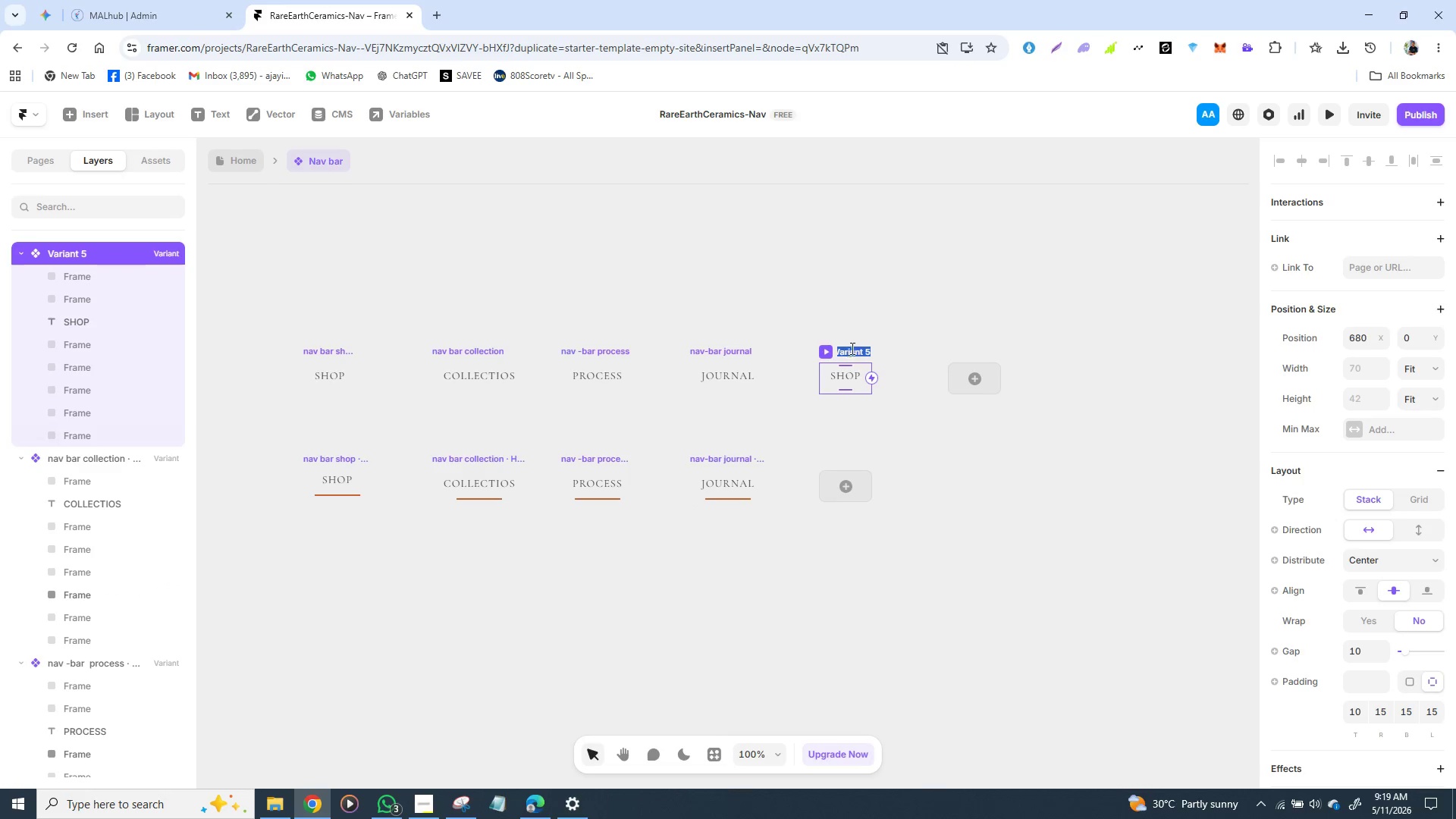 
triple_click([847, 351])
 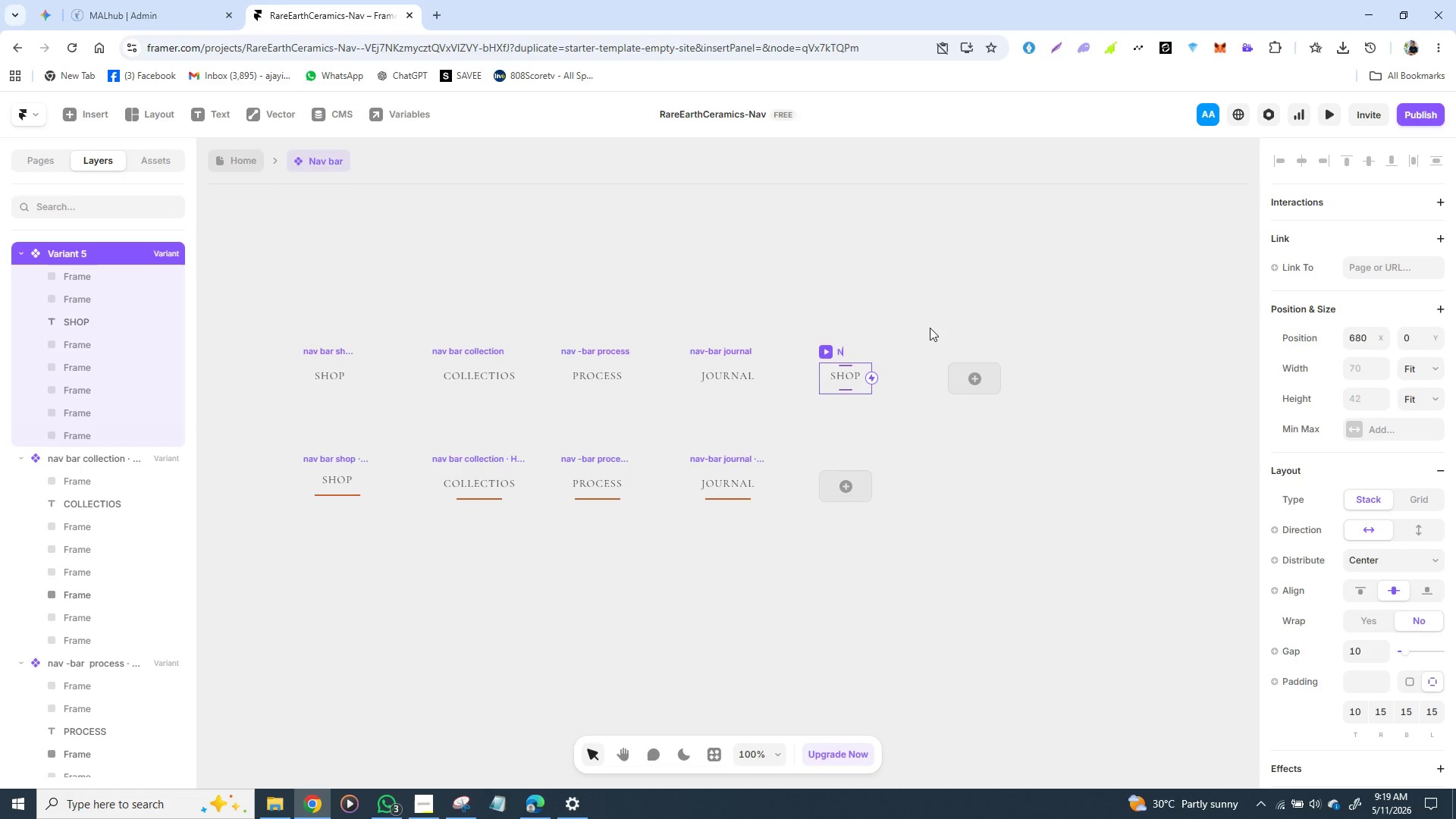 
type(NA)
key(Backspace)
key(Backspace)
type(nav )
key(Backspace)
type(- bar )
 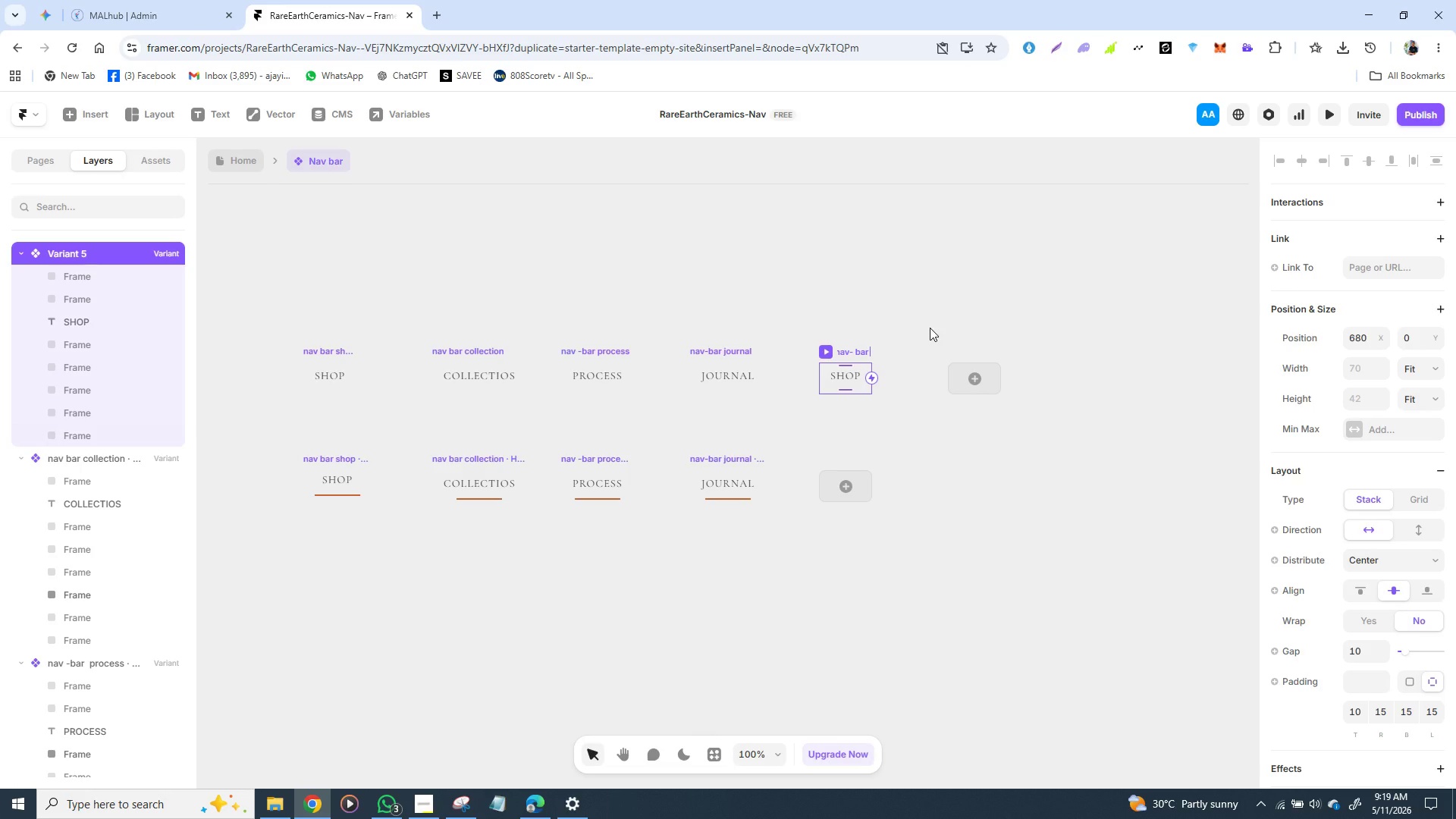 
type(cart)
 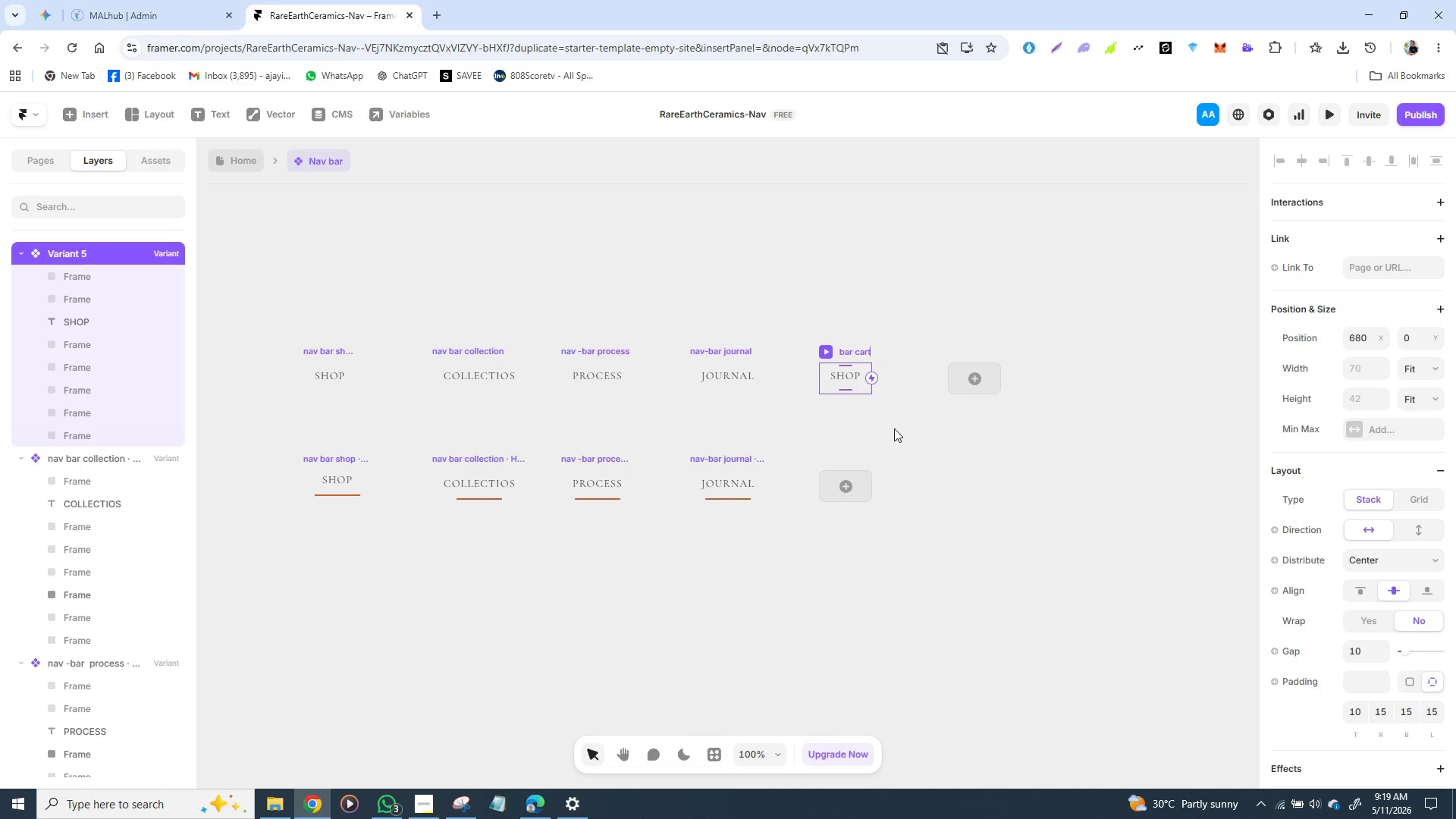 
wait(8.86)
 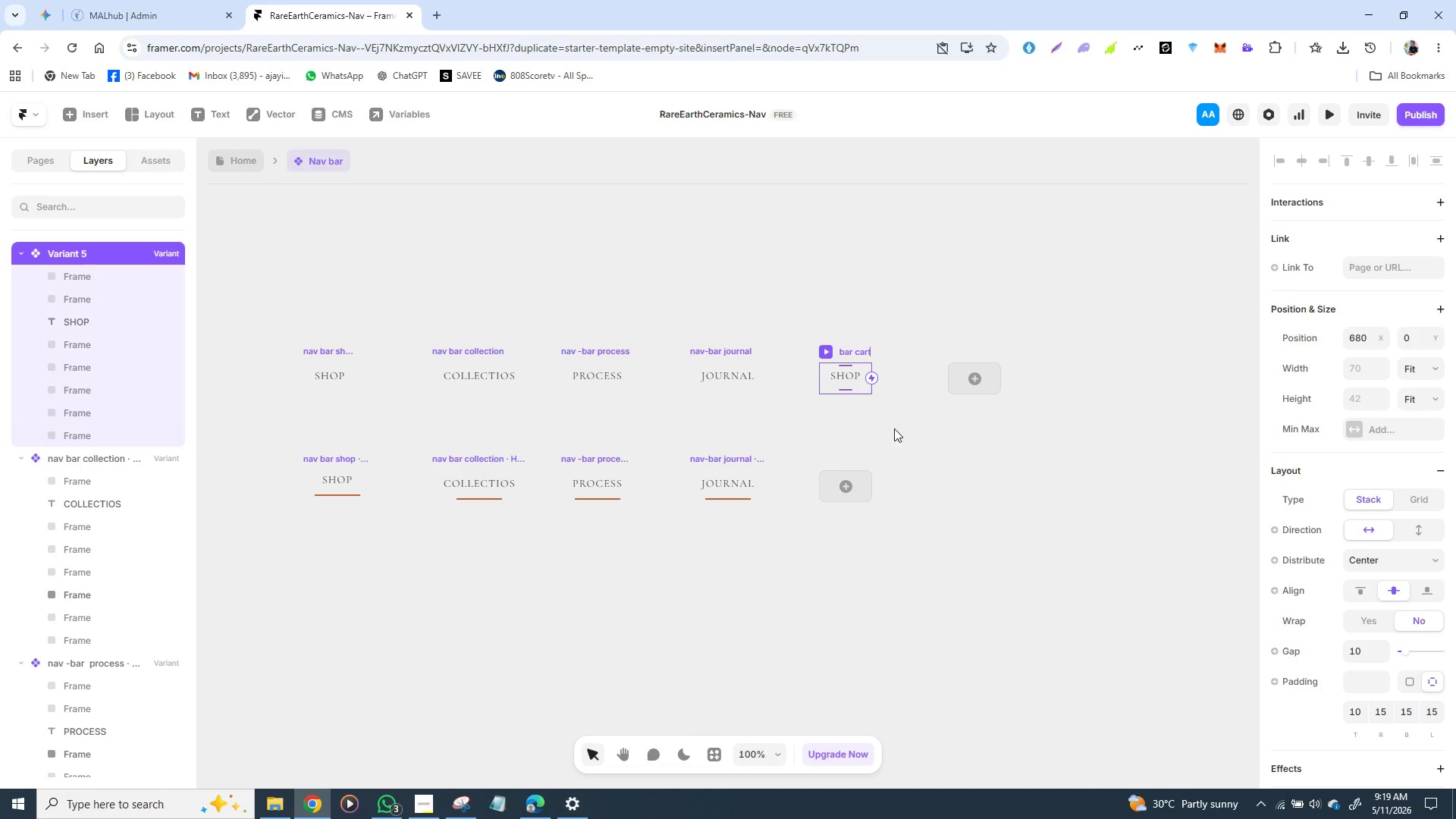 
double_click([852, 370])
 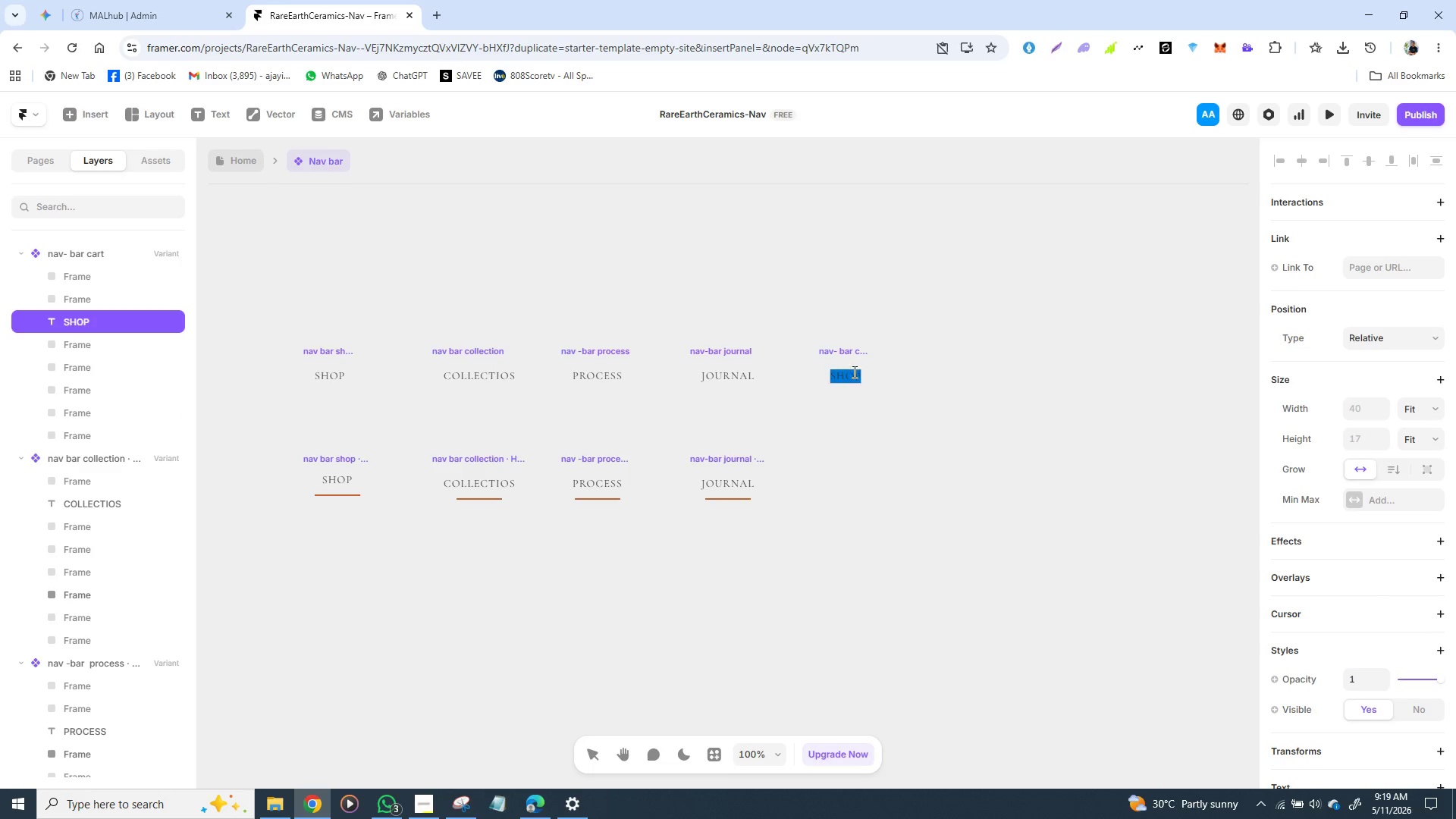 
triple_click([852, 370])
 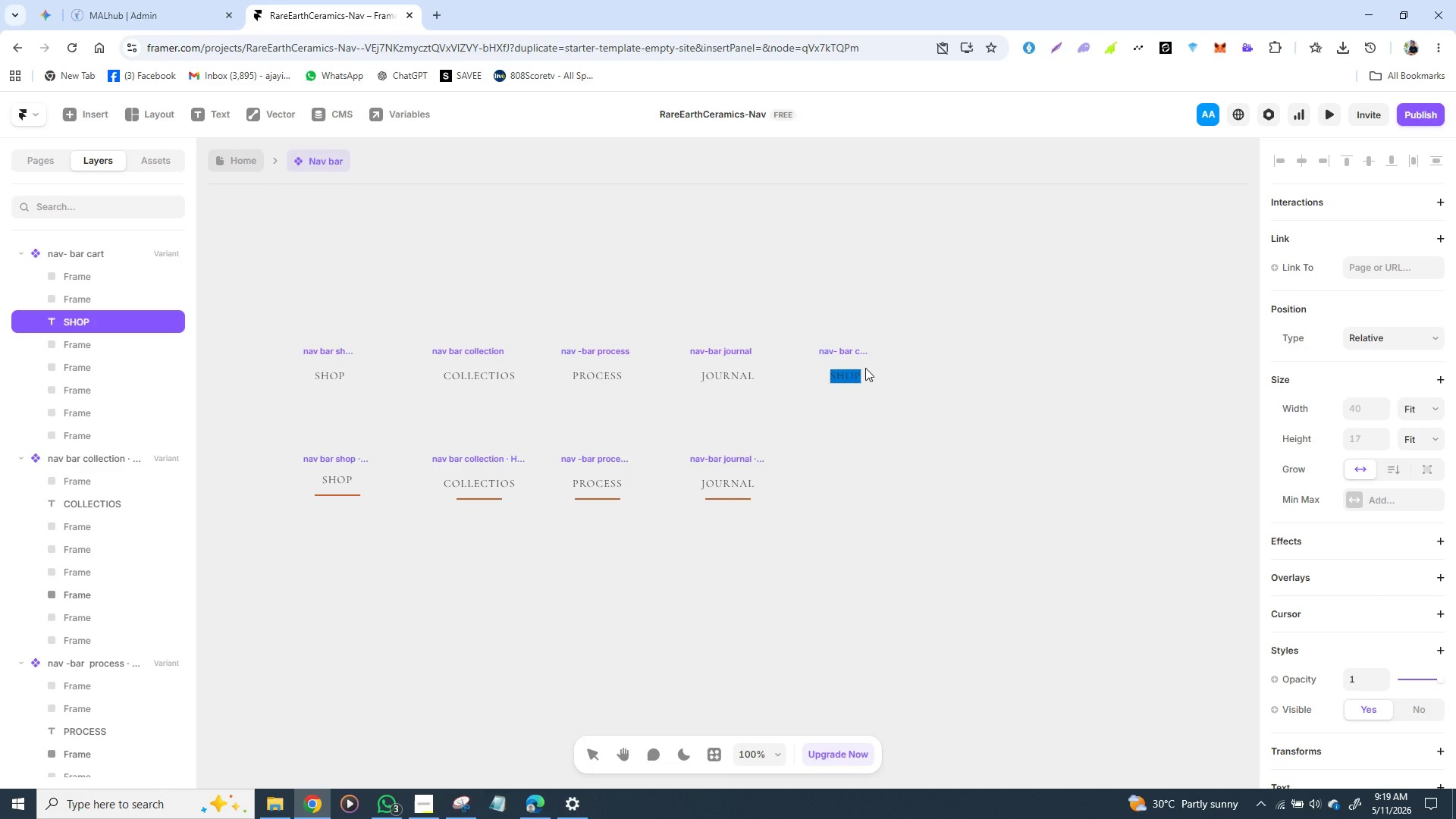 
type(CART)
 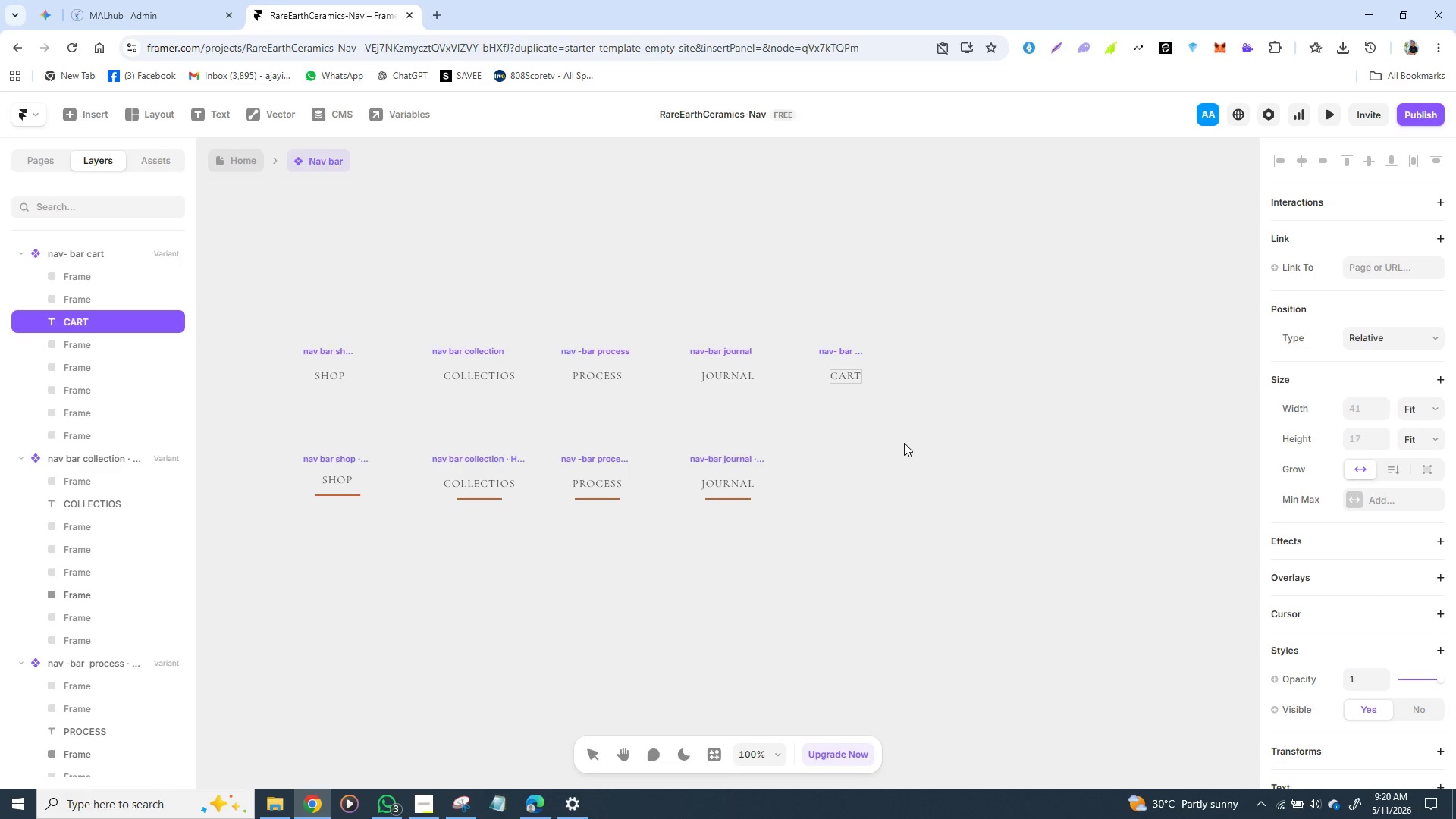 
left_click([904, 443])
 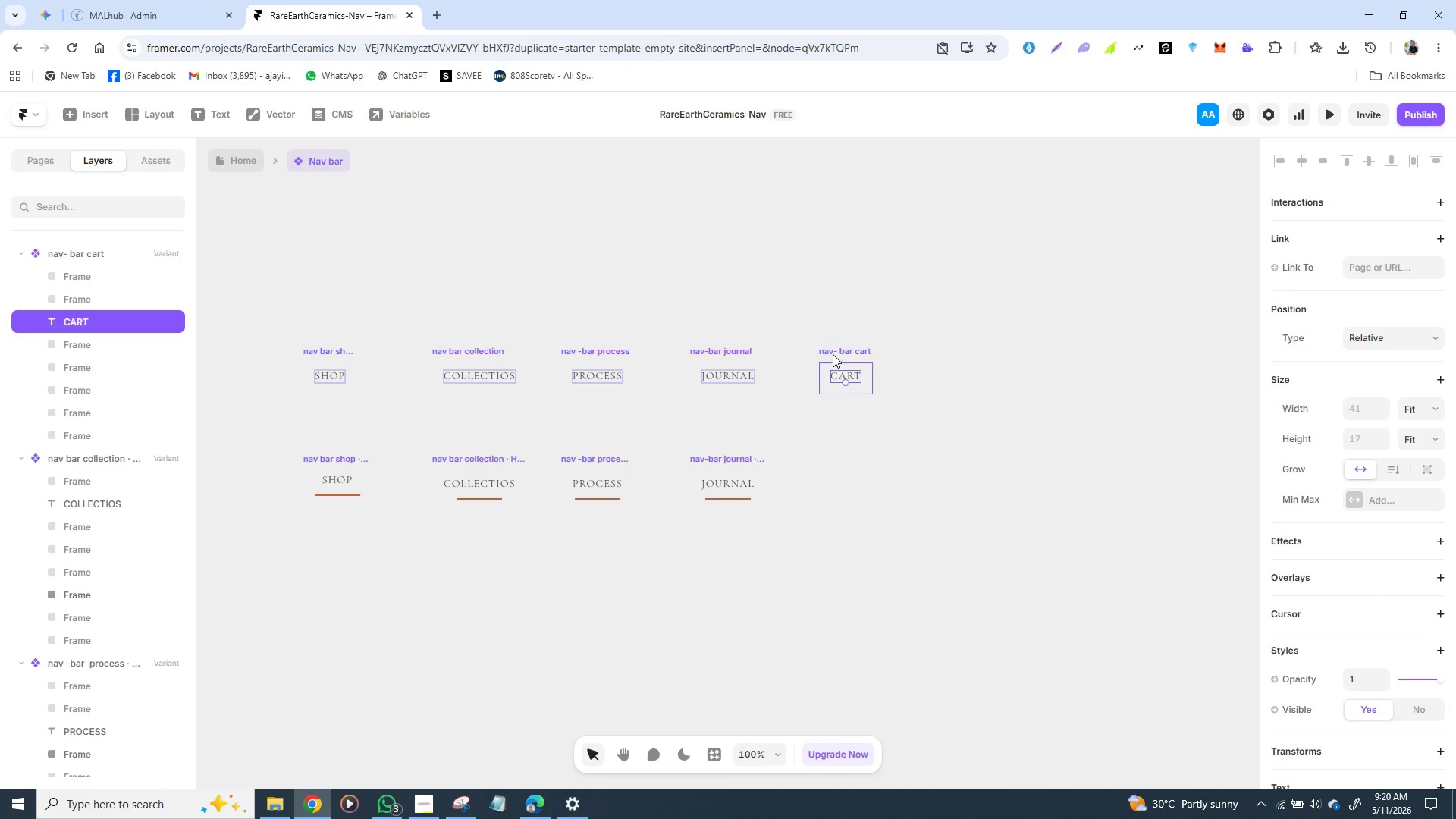 
left_click([833, 353])
 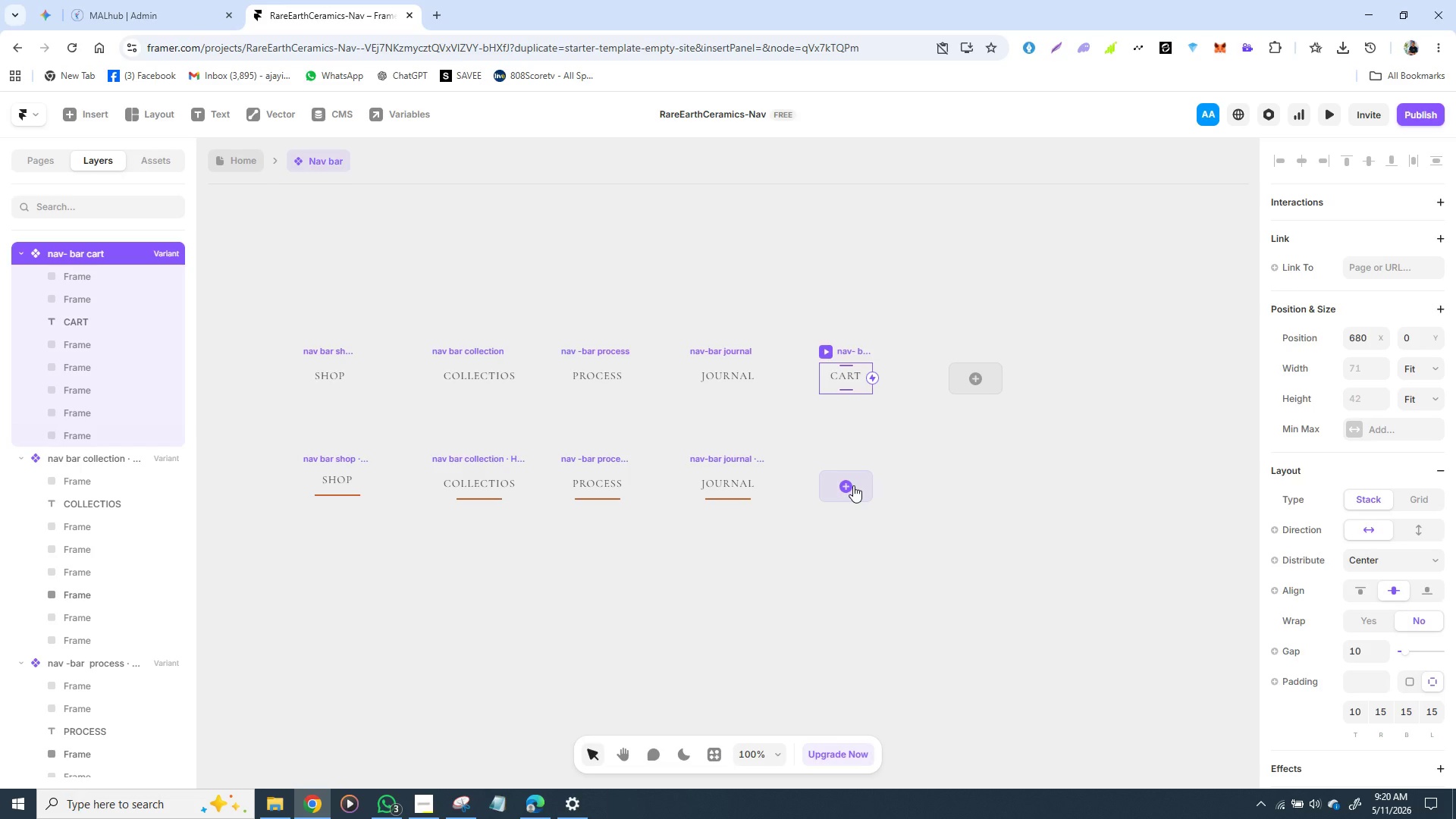 
left_click([853, 485])
 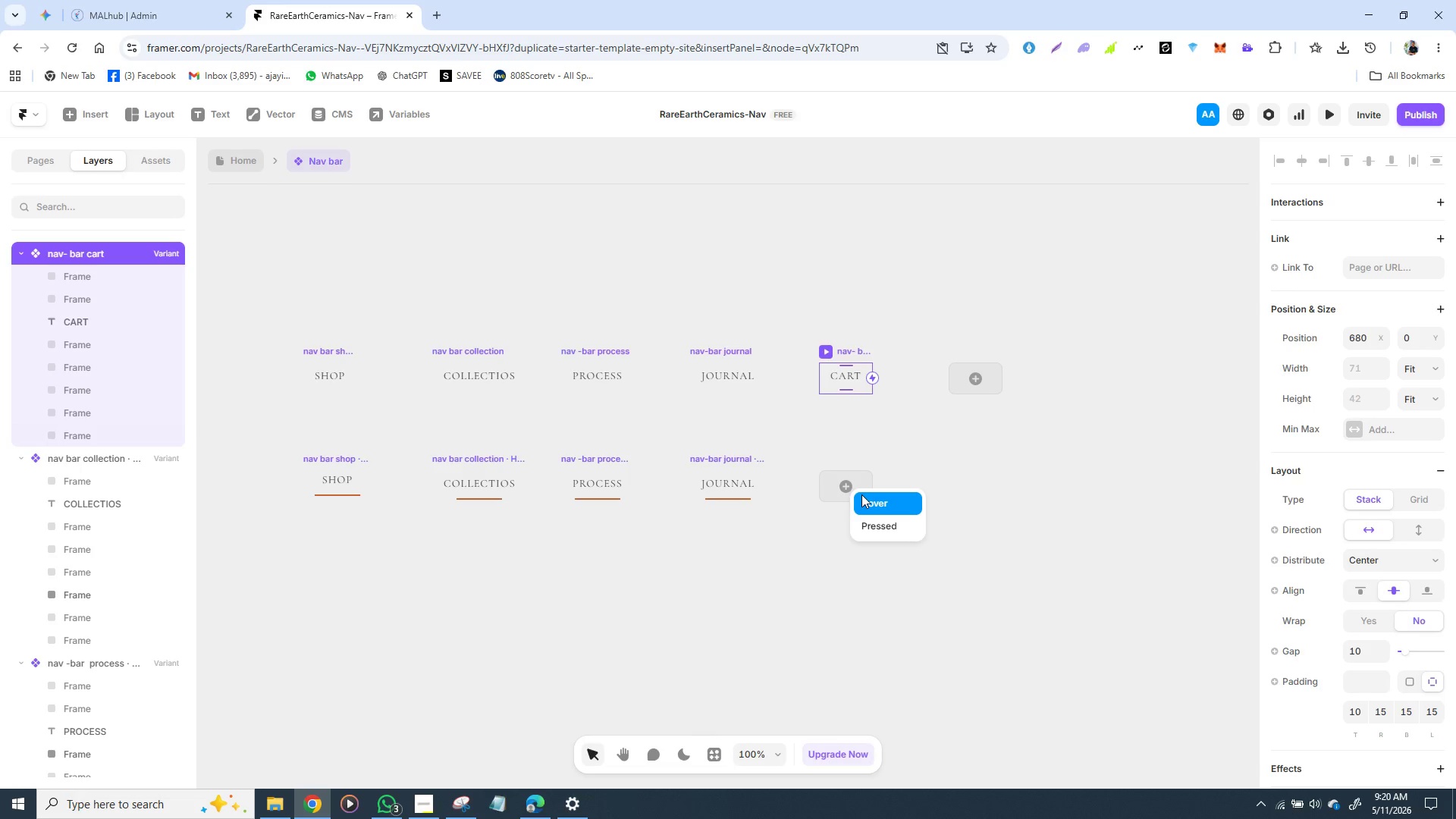 
left_click([861, 494])
 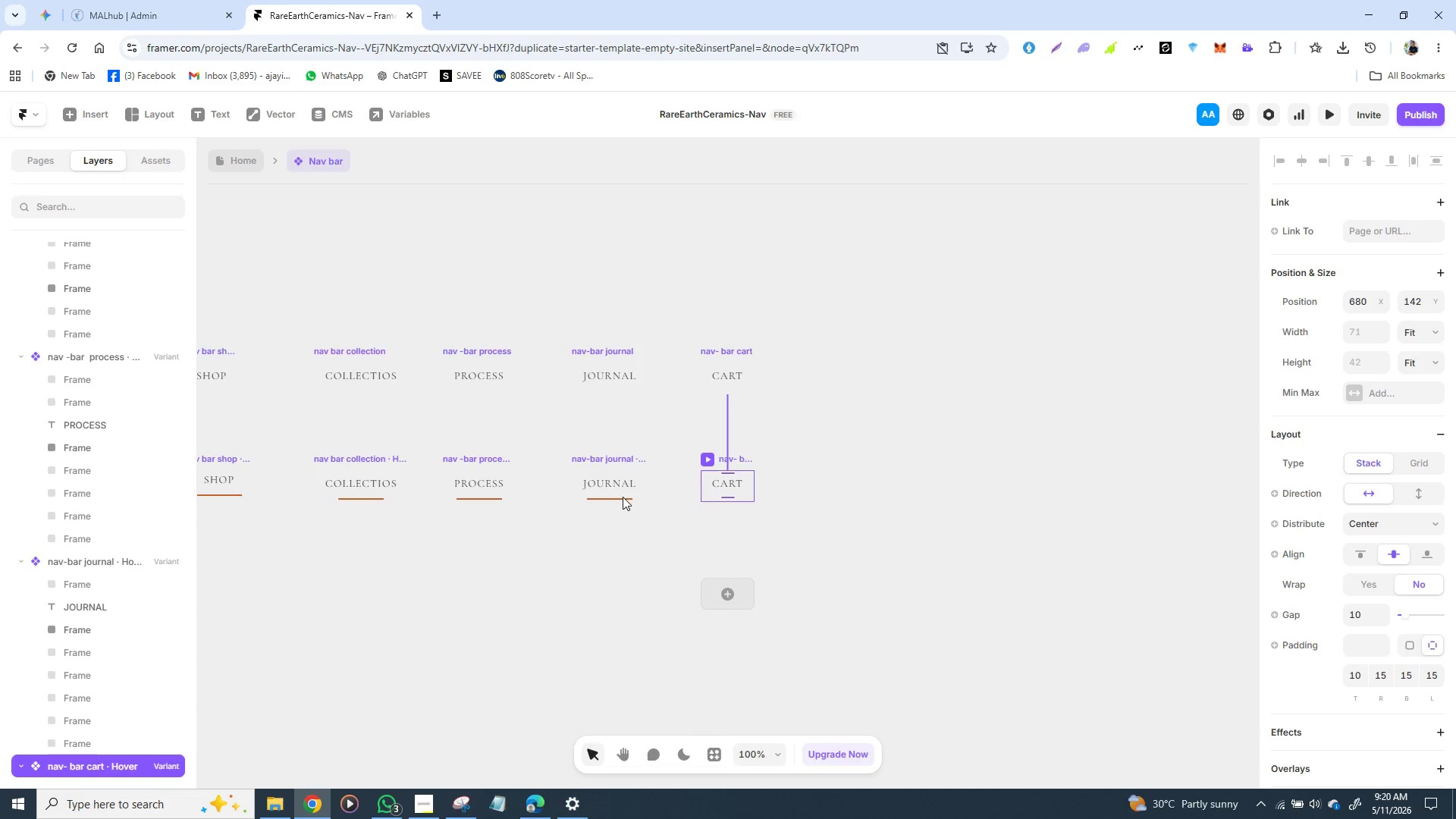 
left_click([621, 498])
 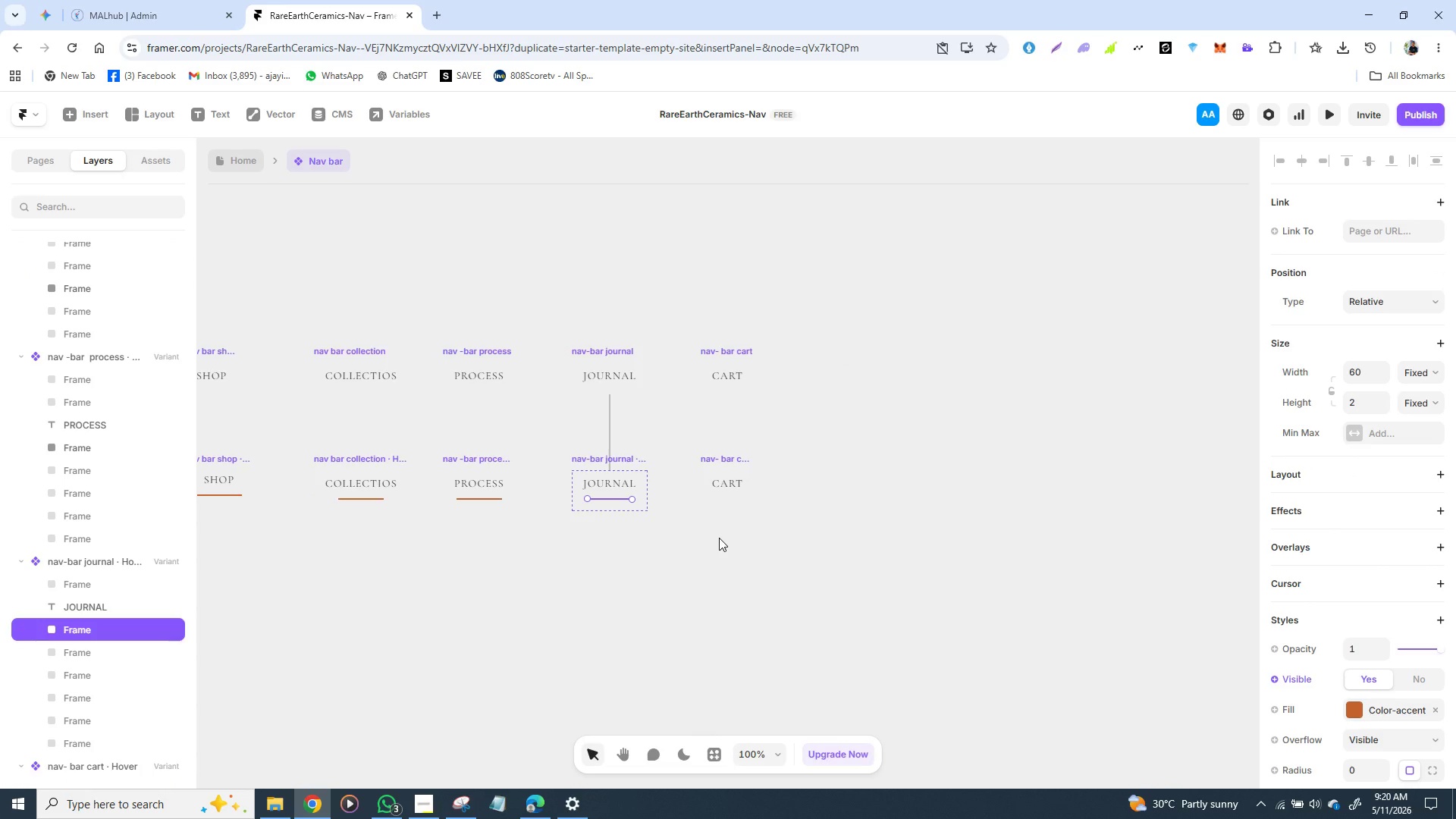 
key(Control+D)
 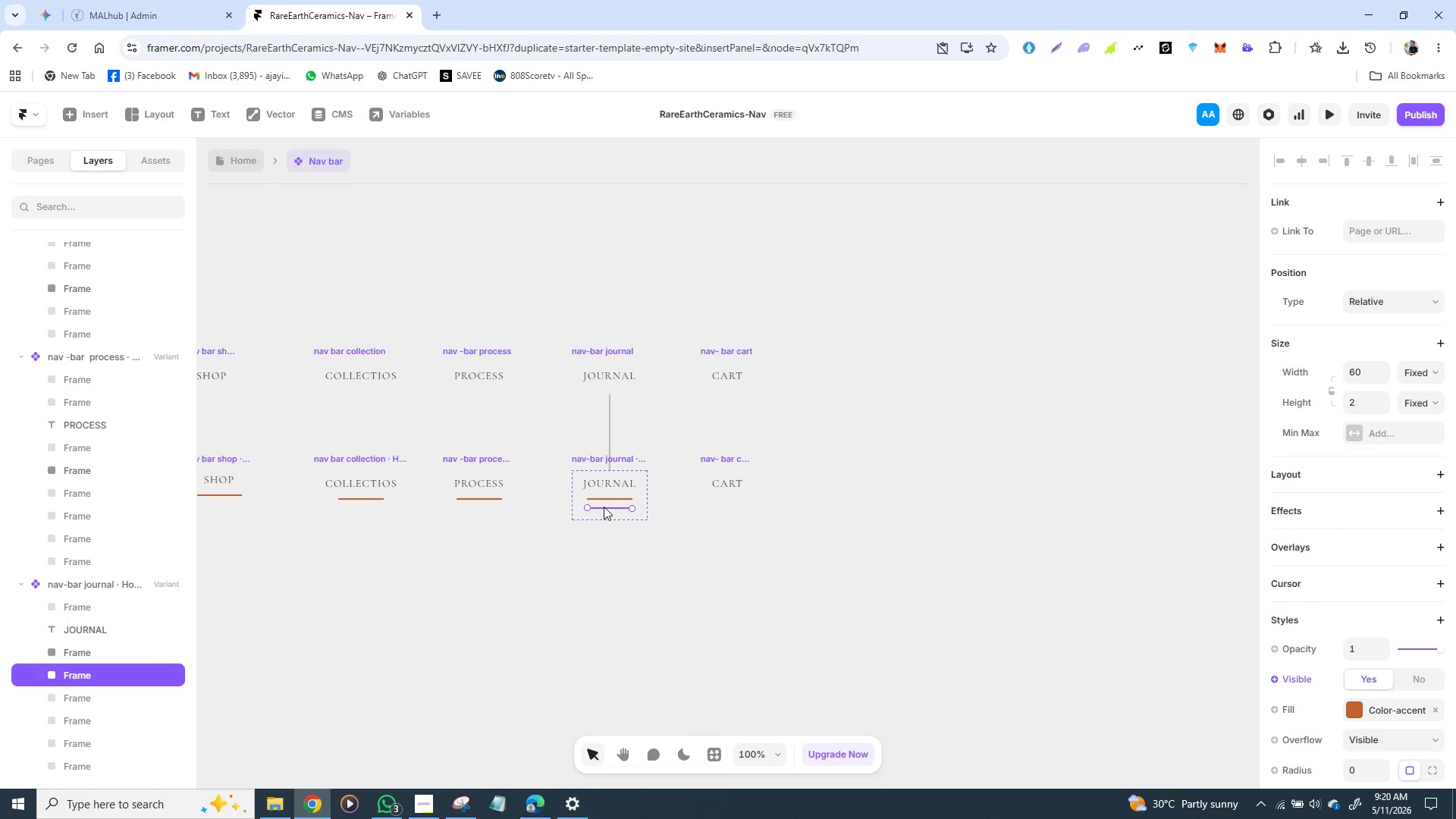 
left_click_drag(start_coordinate=[604, 507], to_coordinate=[711, 514])
 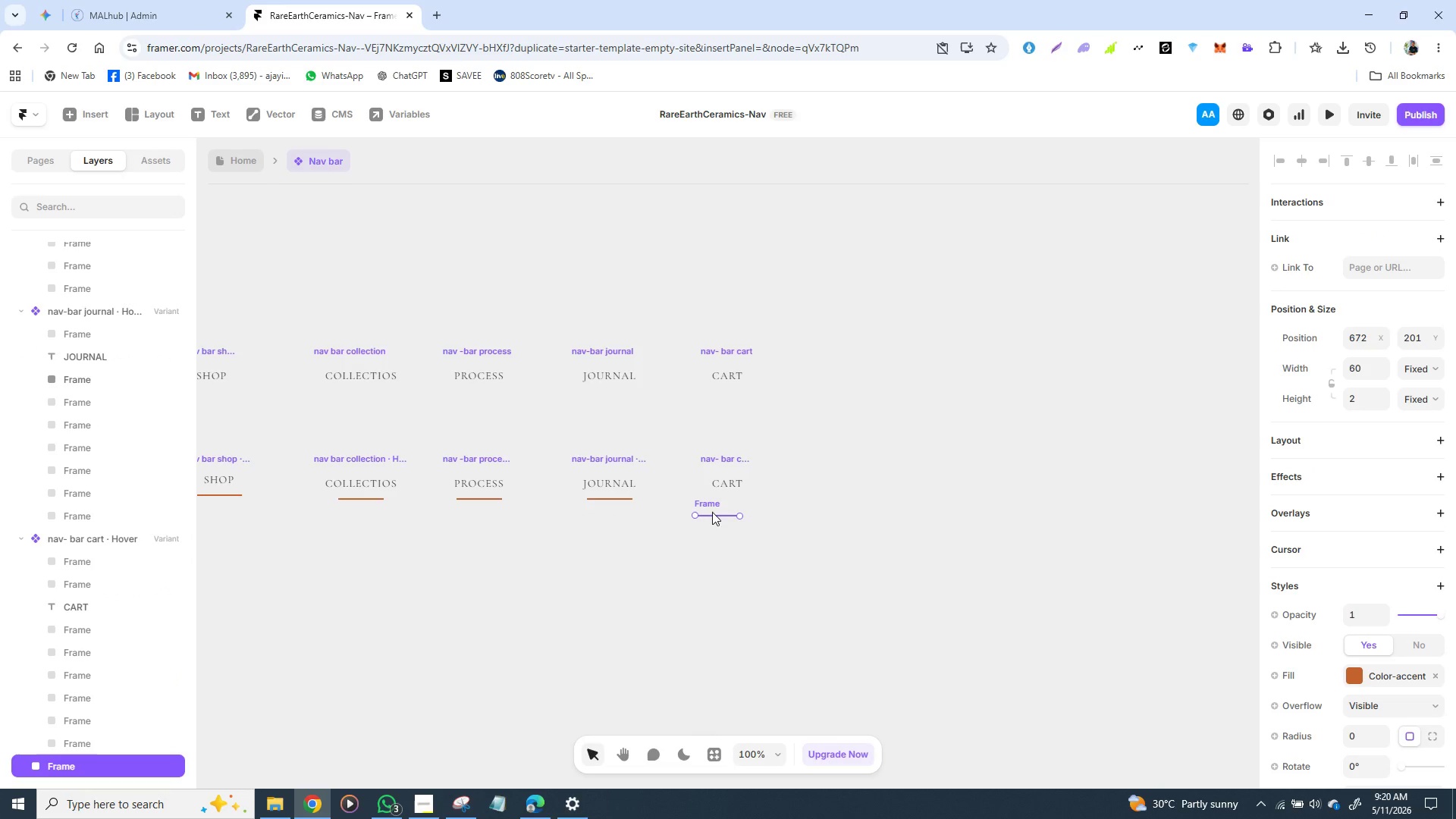 
left_click_drag(start_coordinate=[711, 514], to_coordinate=[720, 497])
 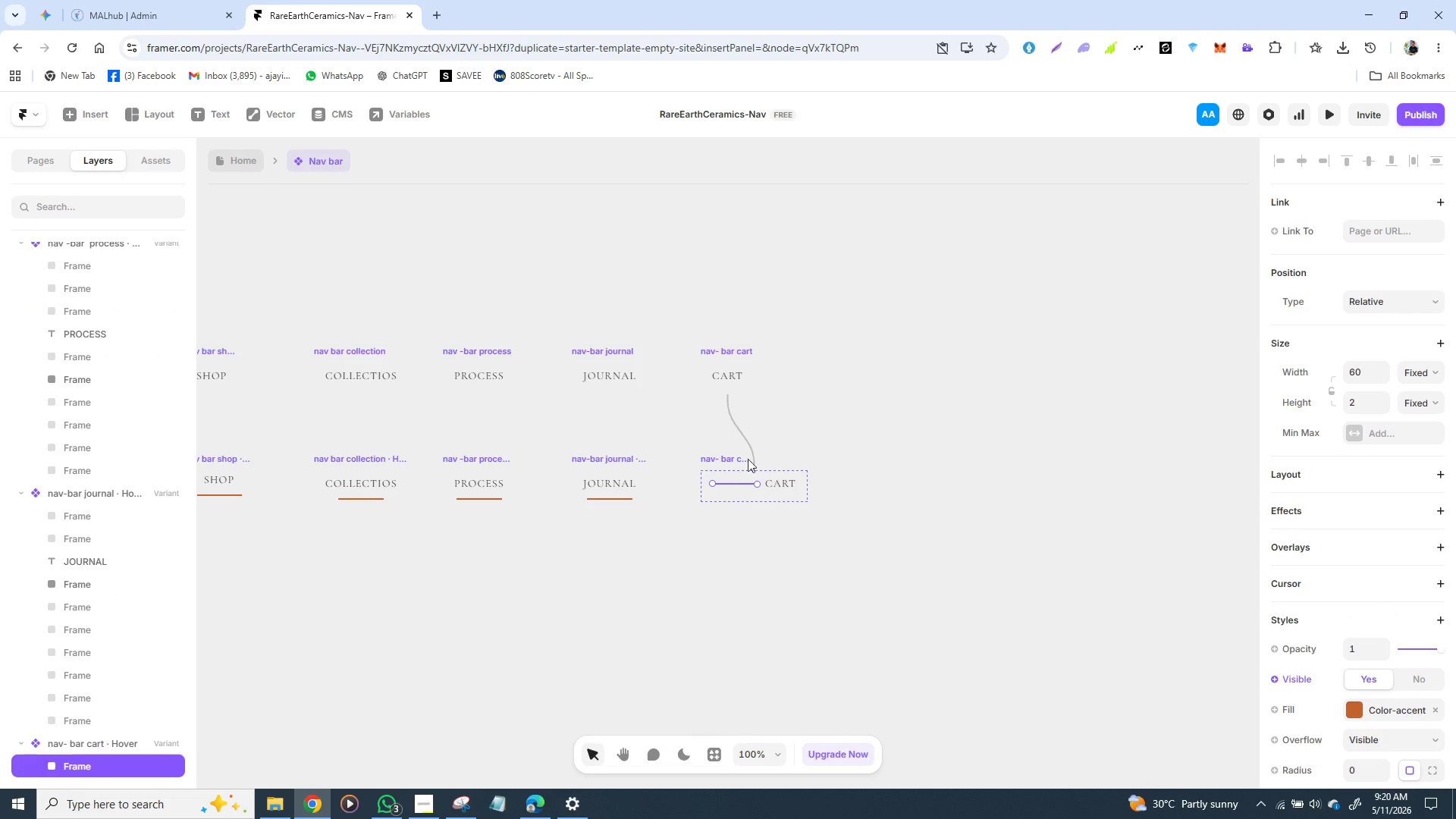 
wait(5.08)
 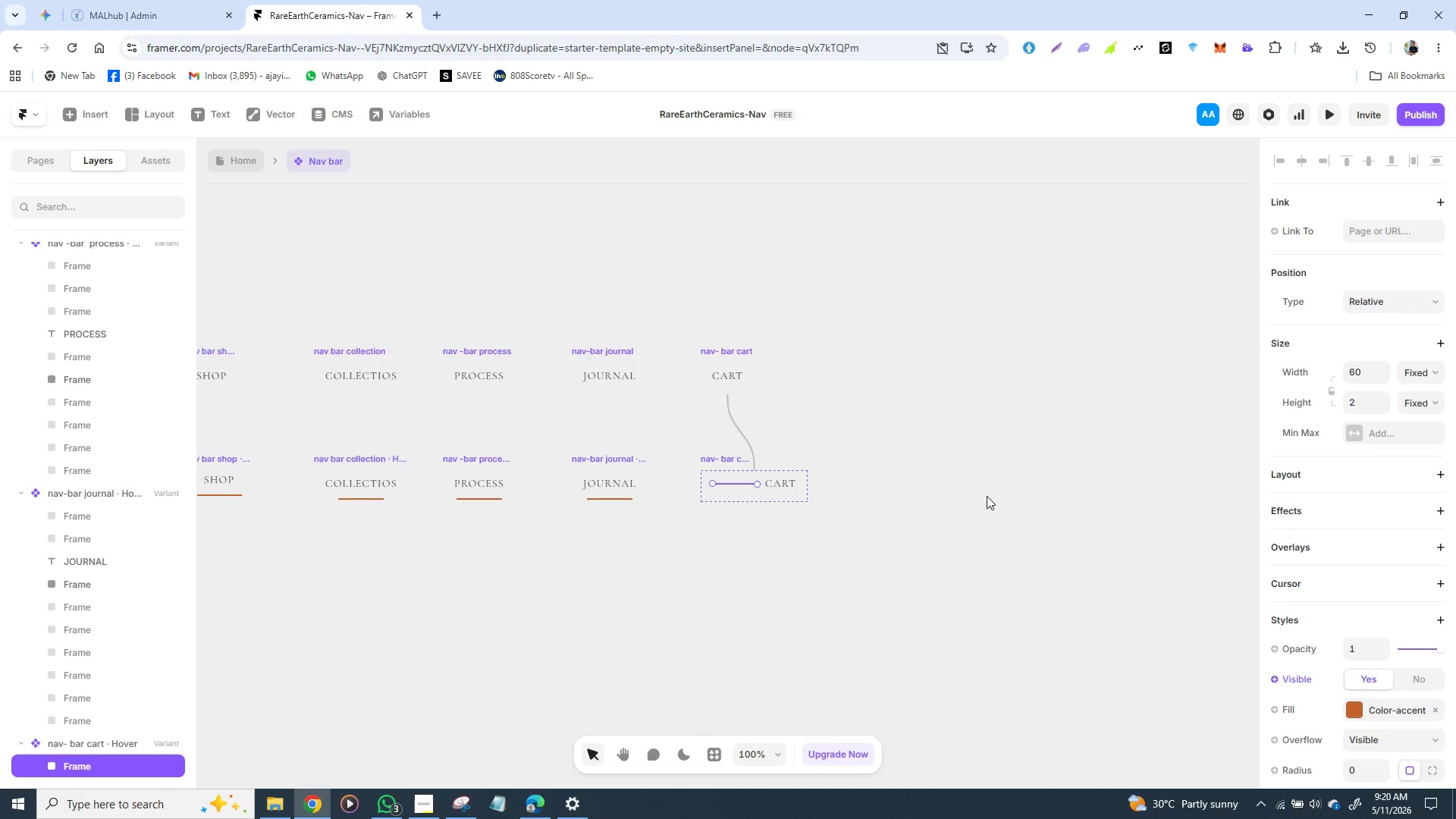 
left_click([728, 458])
 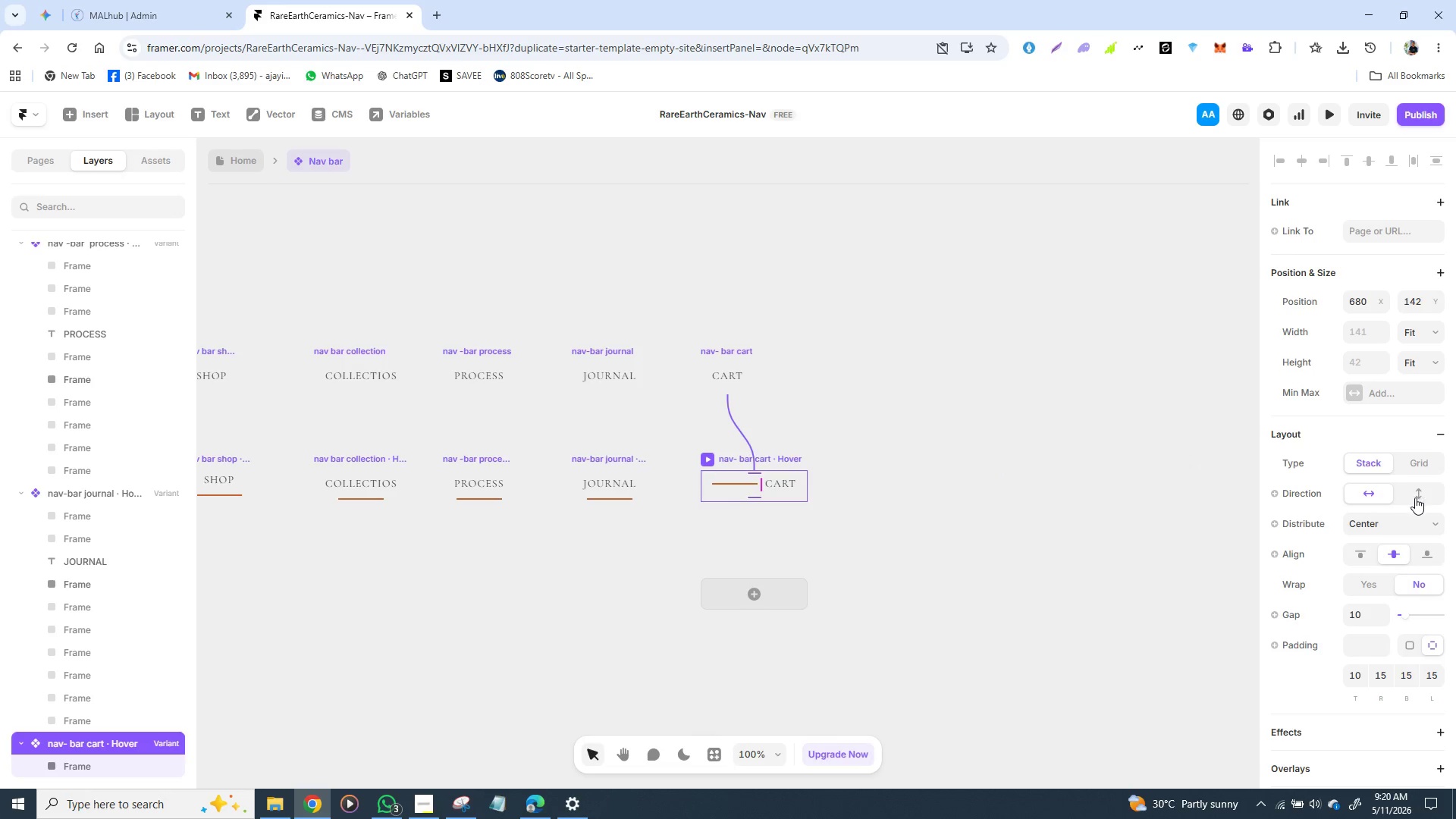 
left_click([1415, 497])
 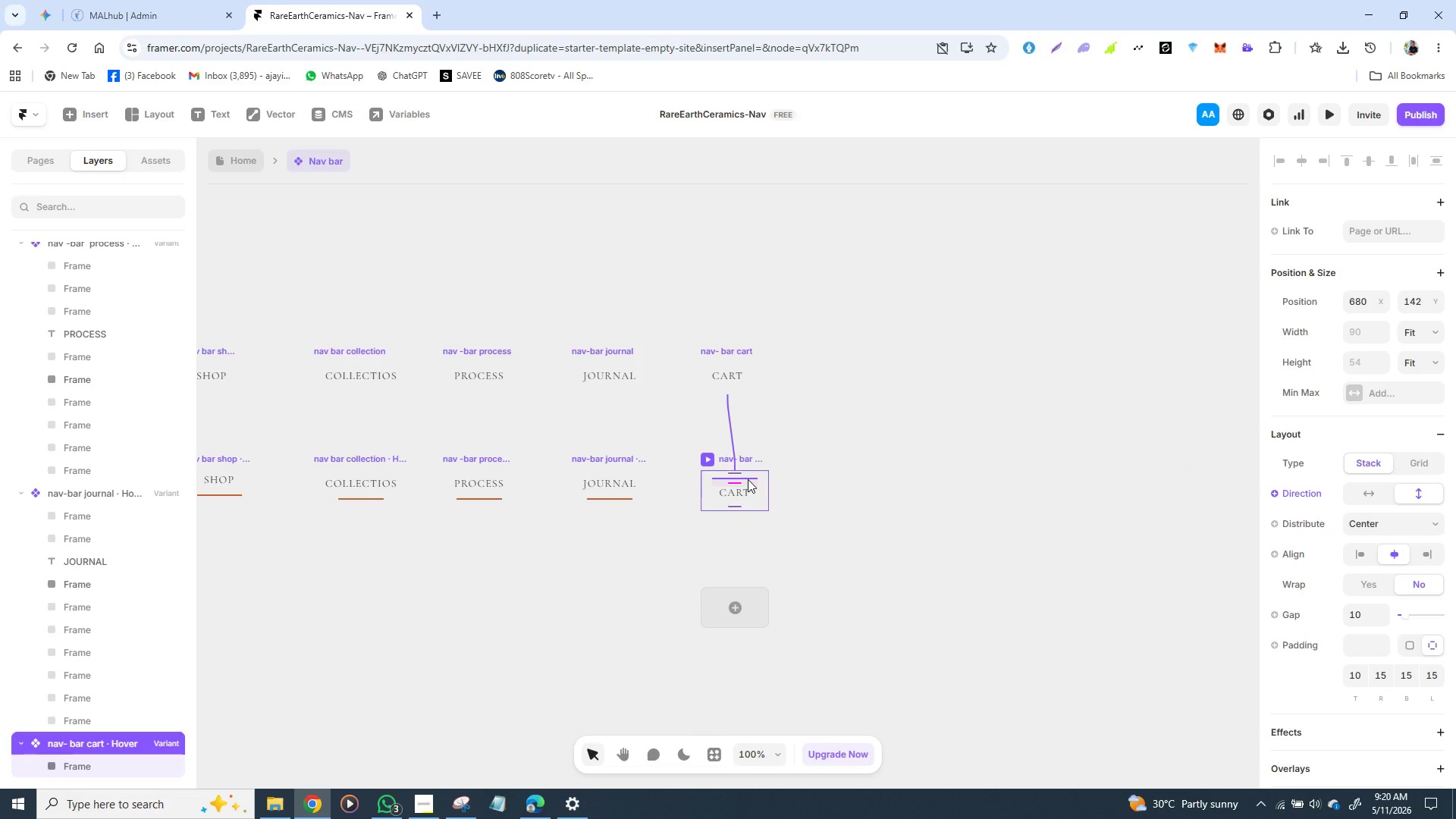 
left_click_drag(start_coordinate=[748, 479], to_coordinate=[749, 498])
 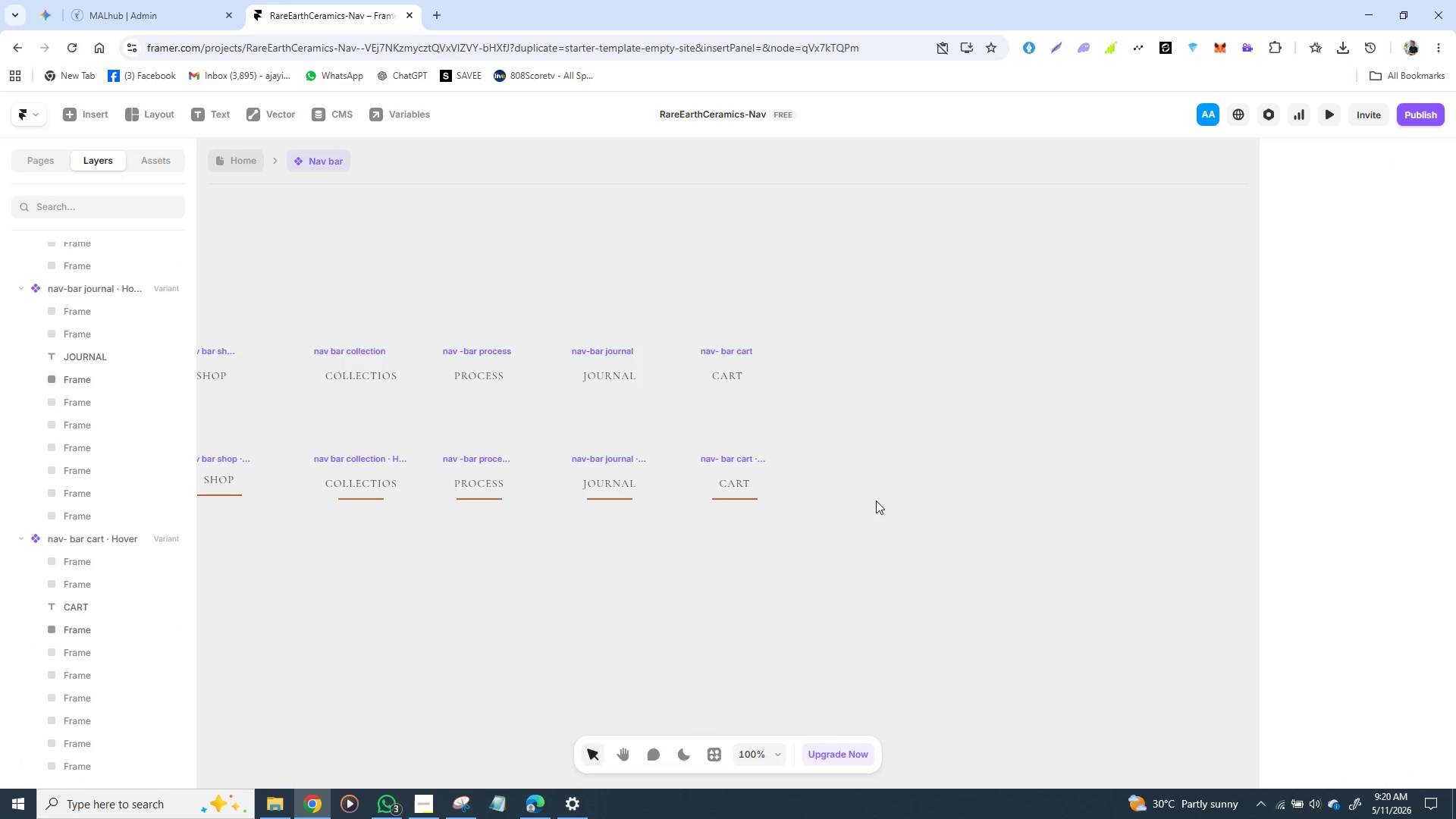 
left_click([876, 500])
 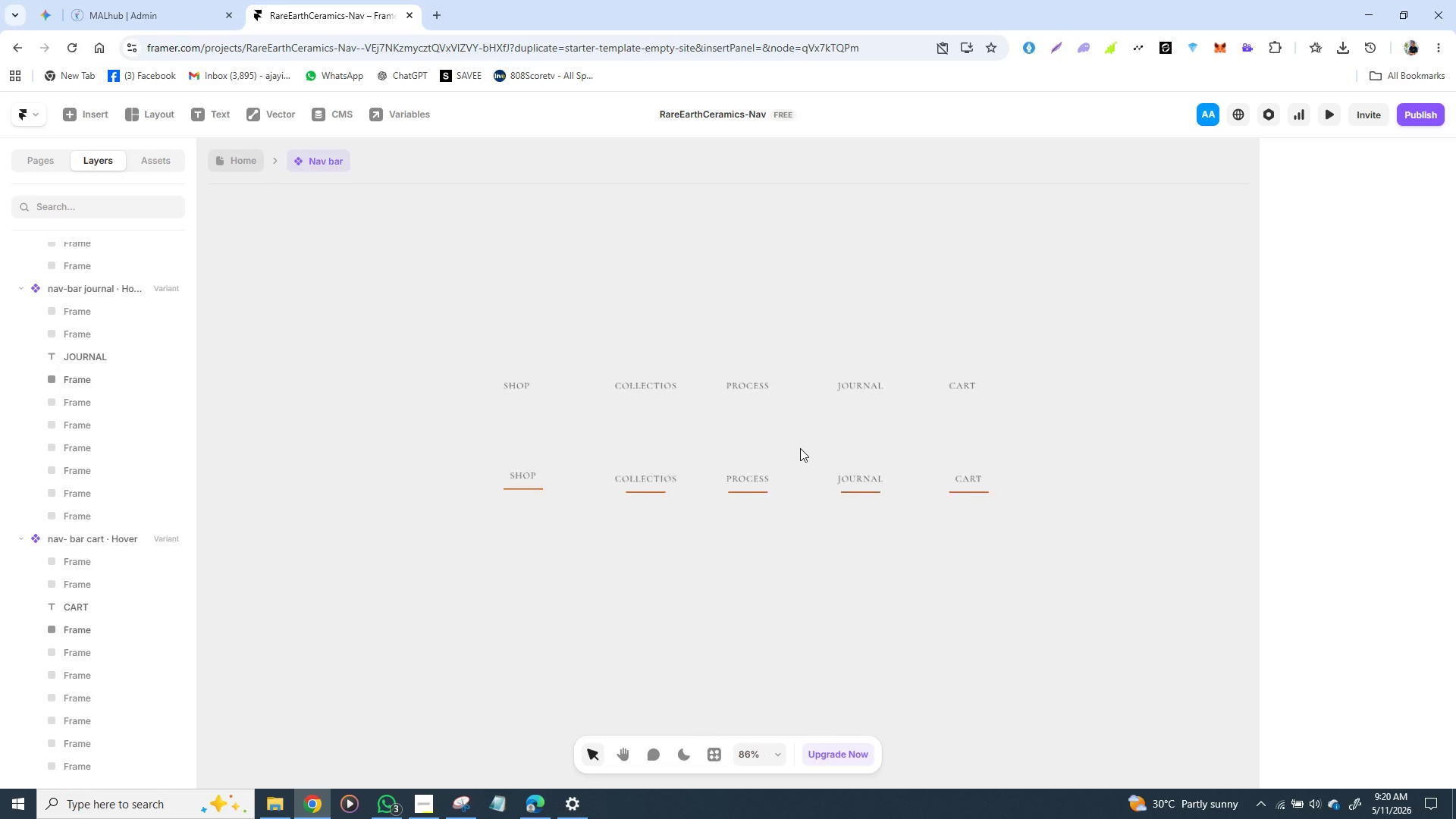 
wait(8.89)
 